 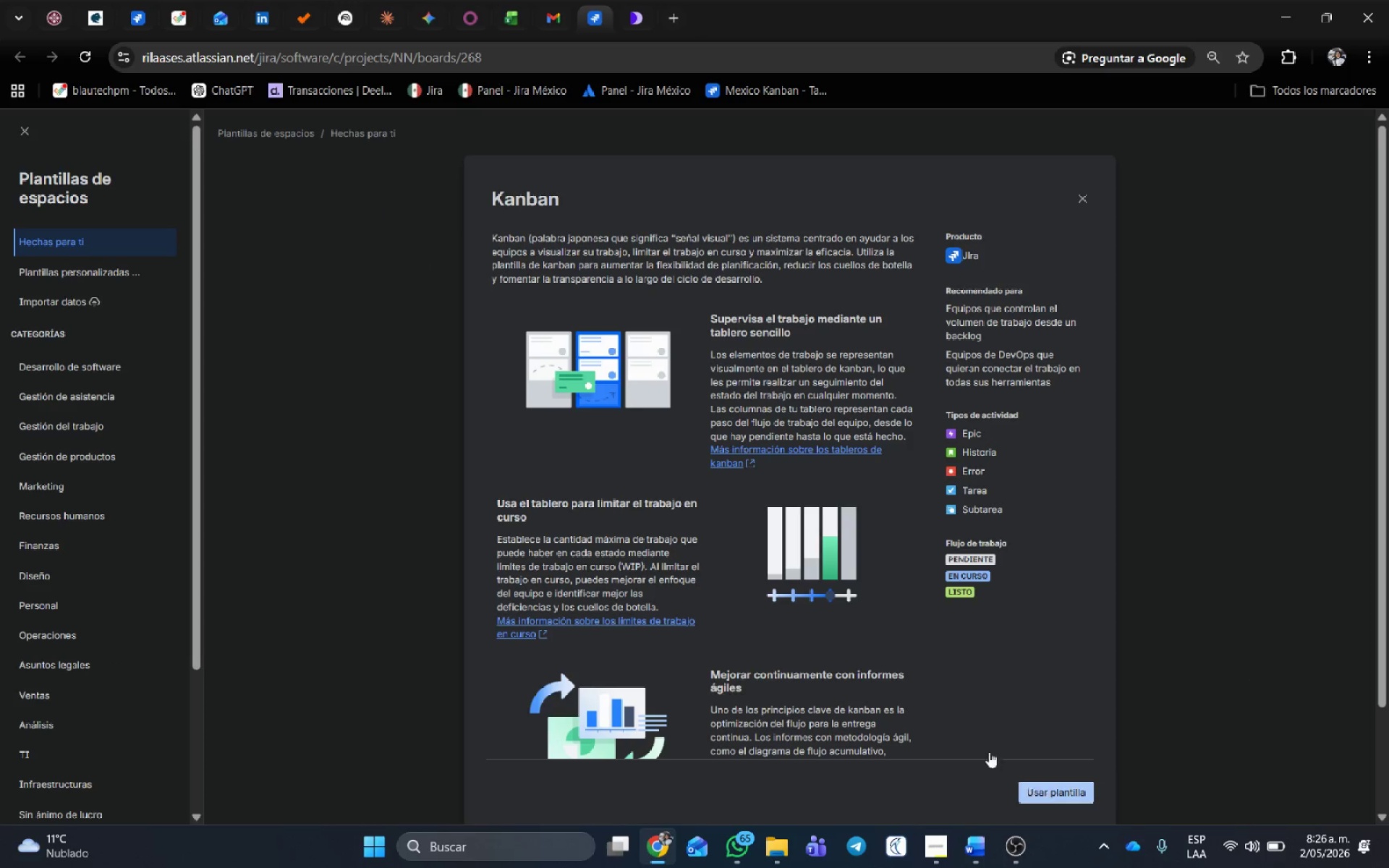 
left_click([330, 268])
 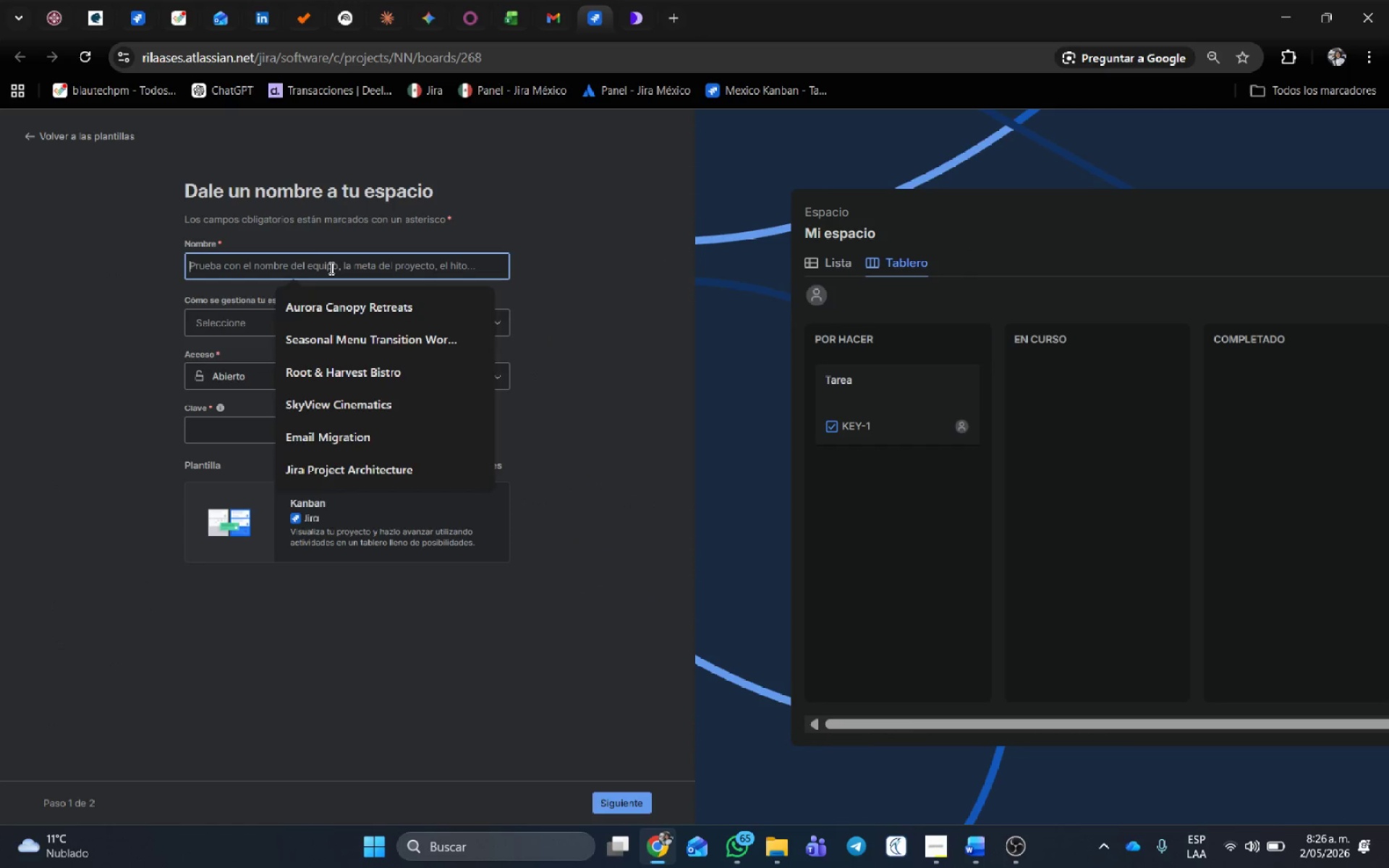 
hold_key(key=ShiftRight, duration=0.7)
 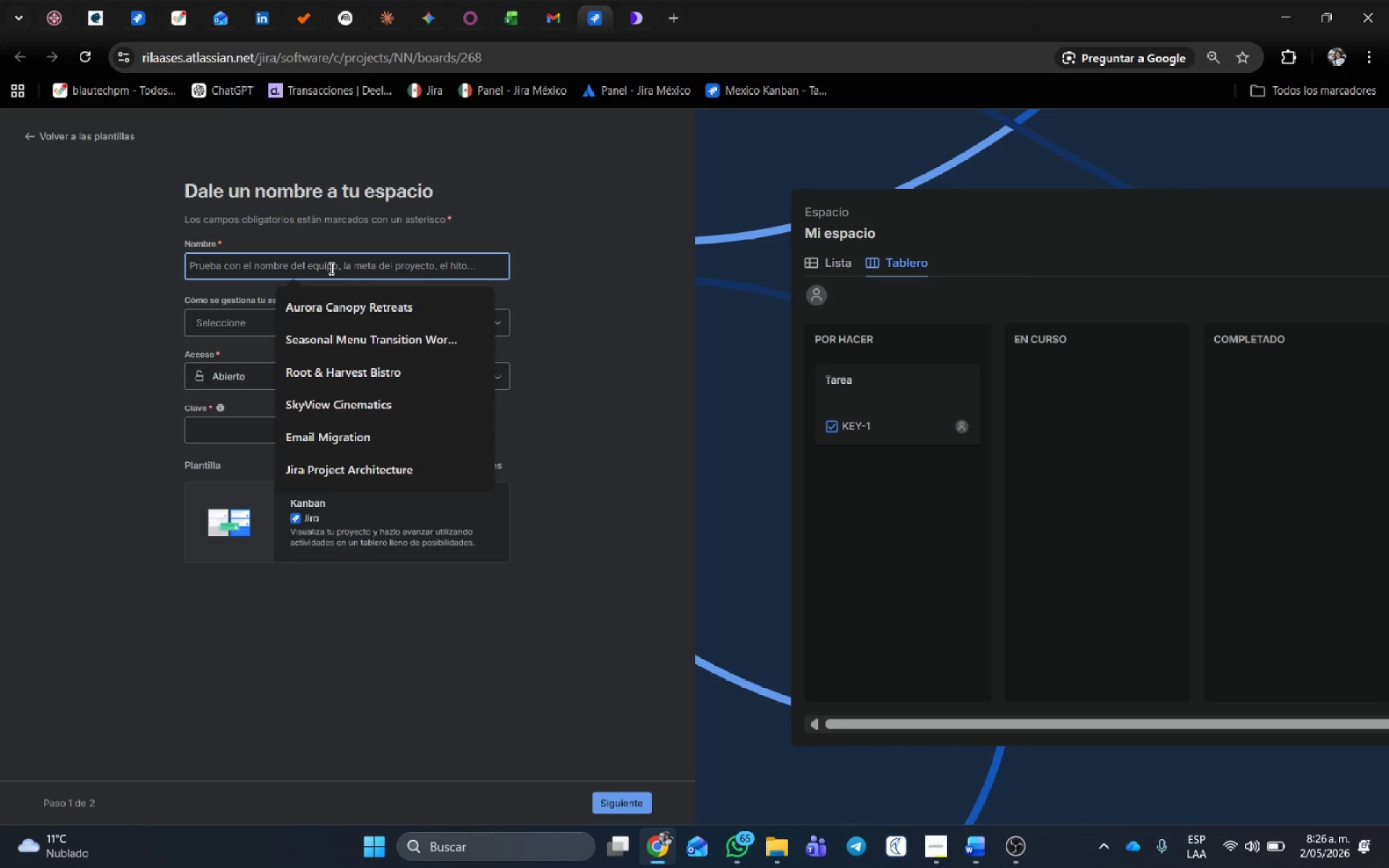 
type(Vista Point Closings)
 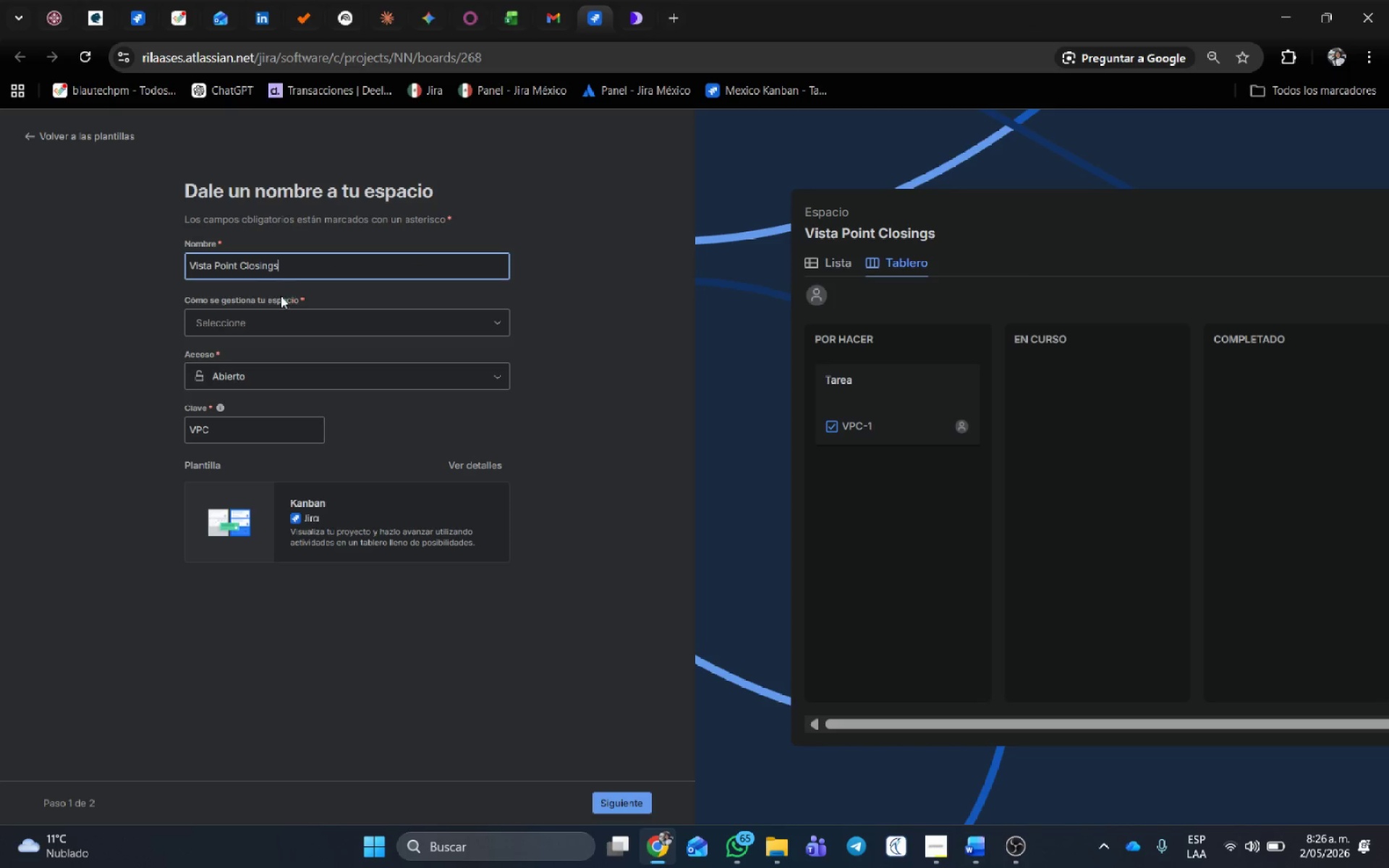 
left_click([271, 326])
 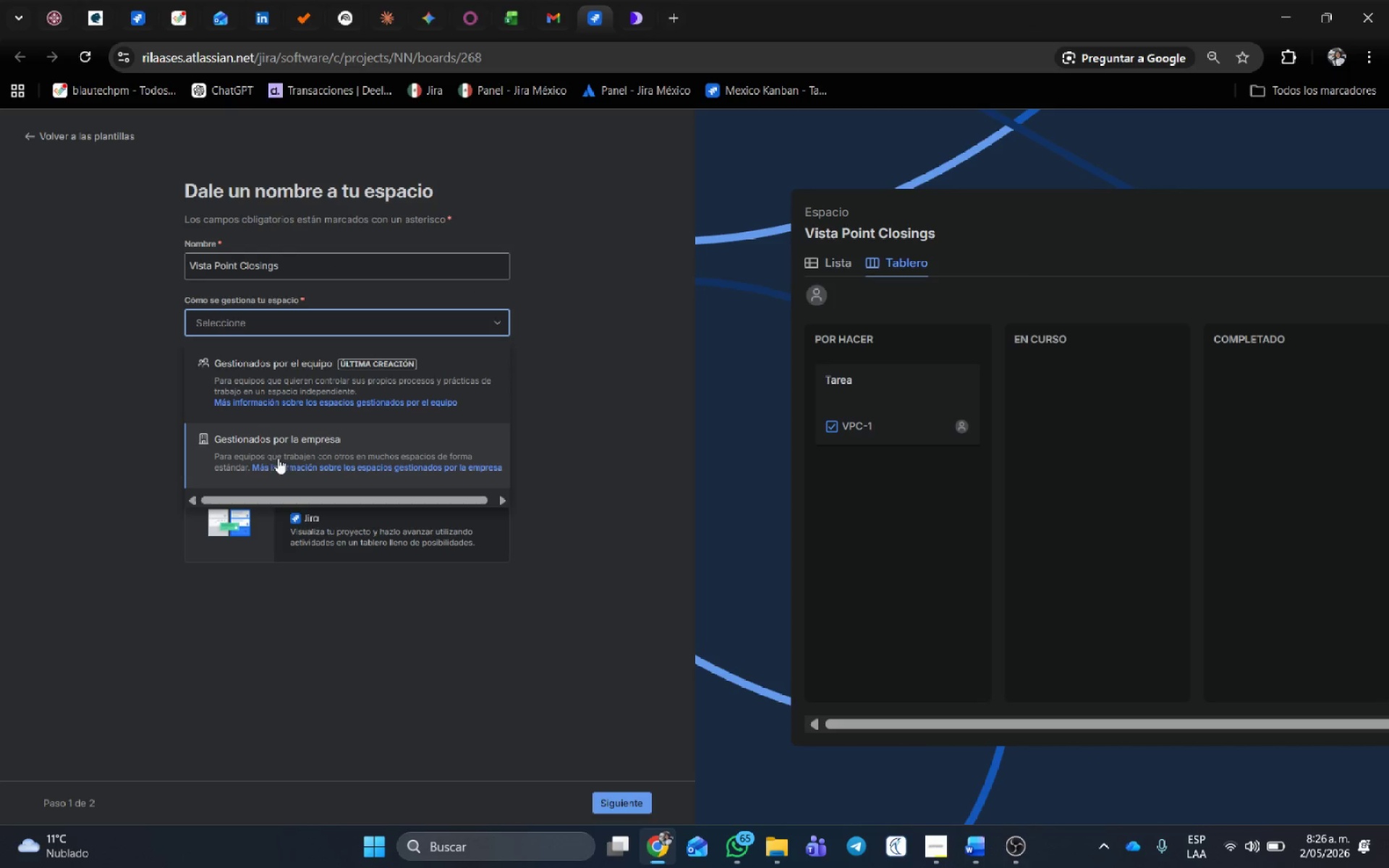 
left_click([265, 444])
 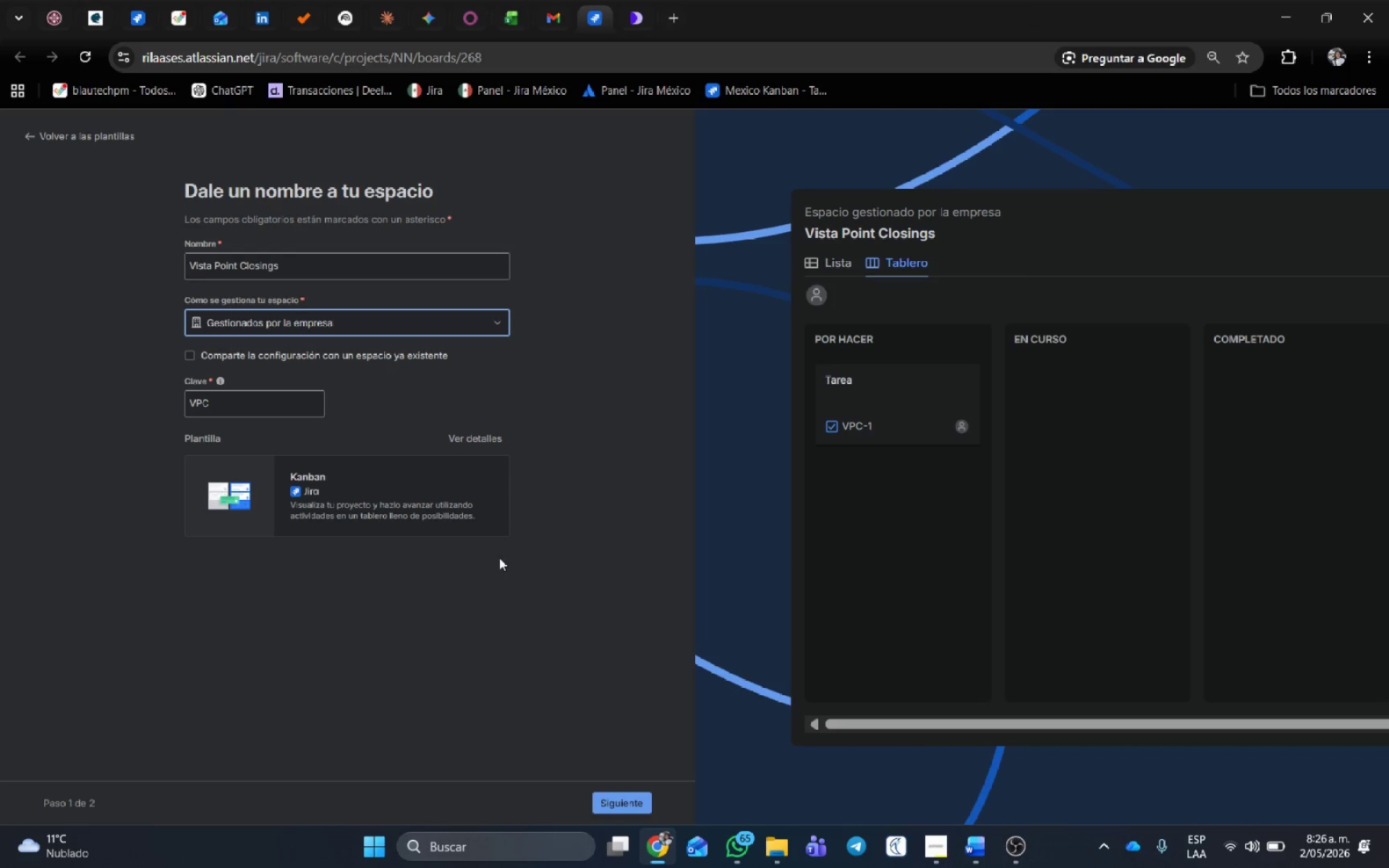 
scroll: coordinate [500, 567], scroll_direction: down, amount: 2.0
 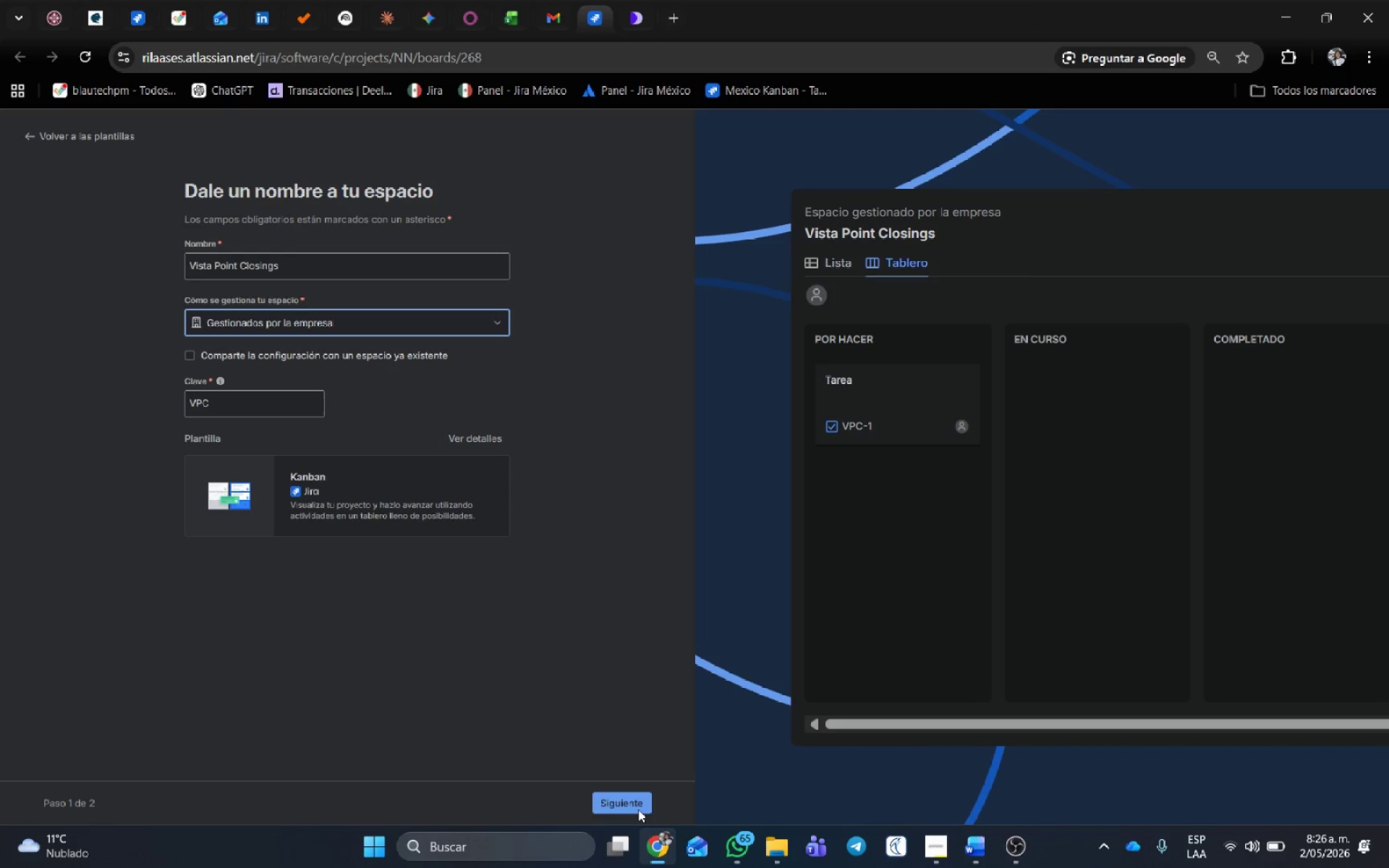 
left_click([635, 804])
 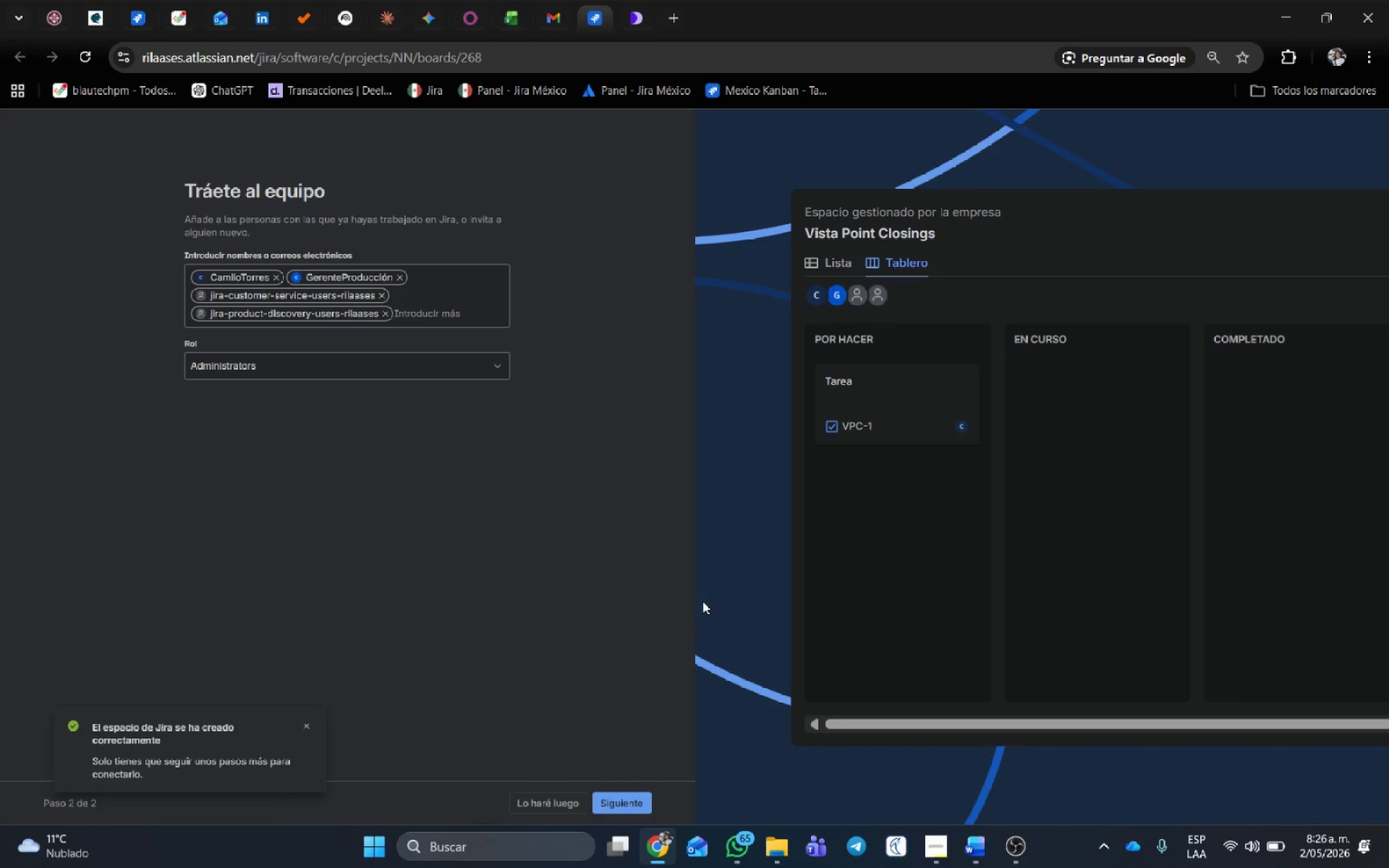 
wait(15.41)
 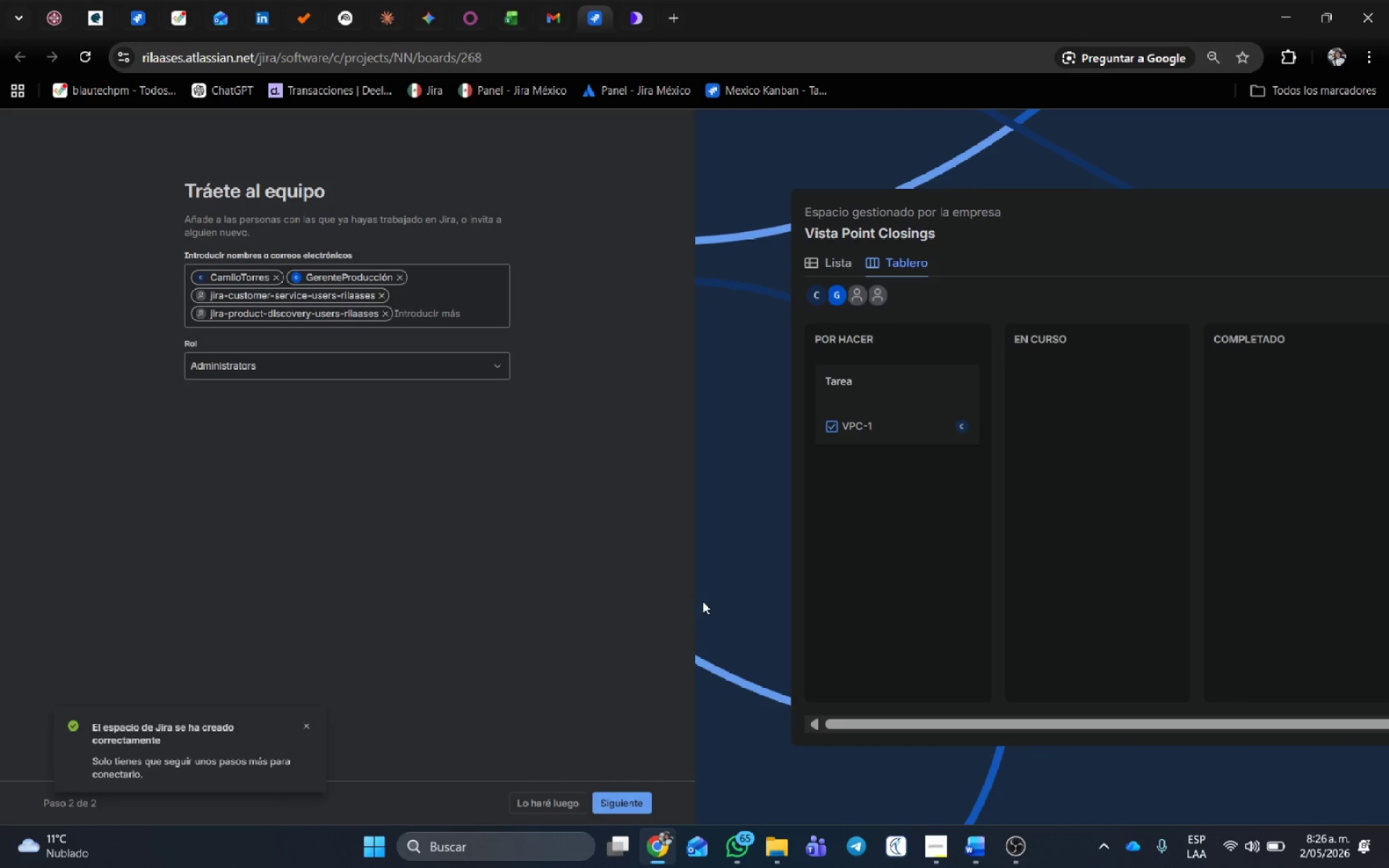 
left_click([631, 796])
 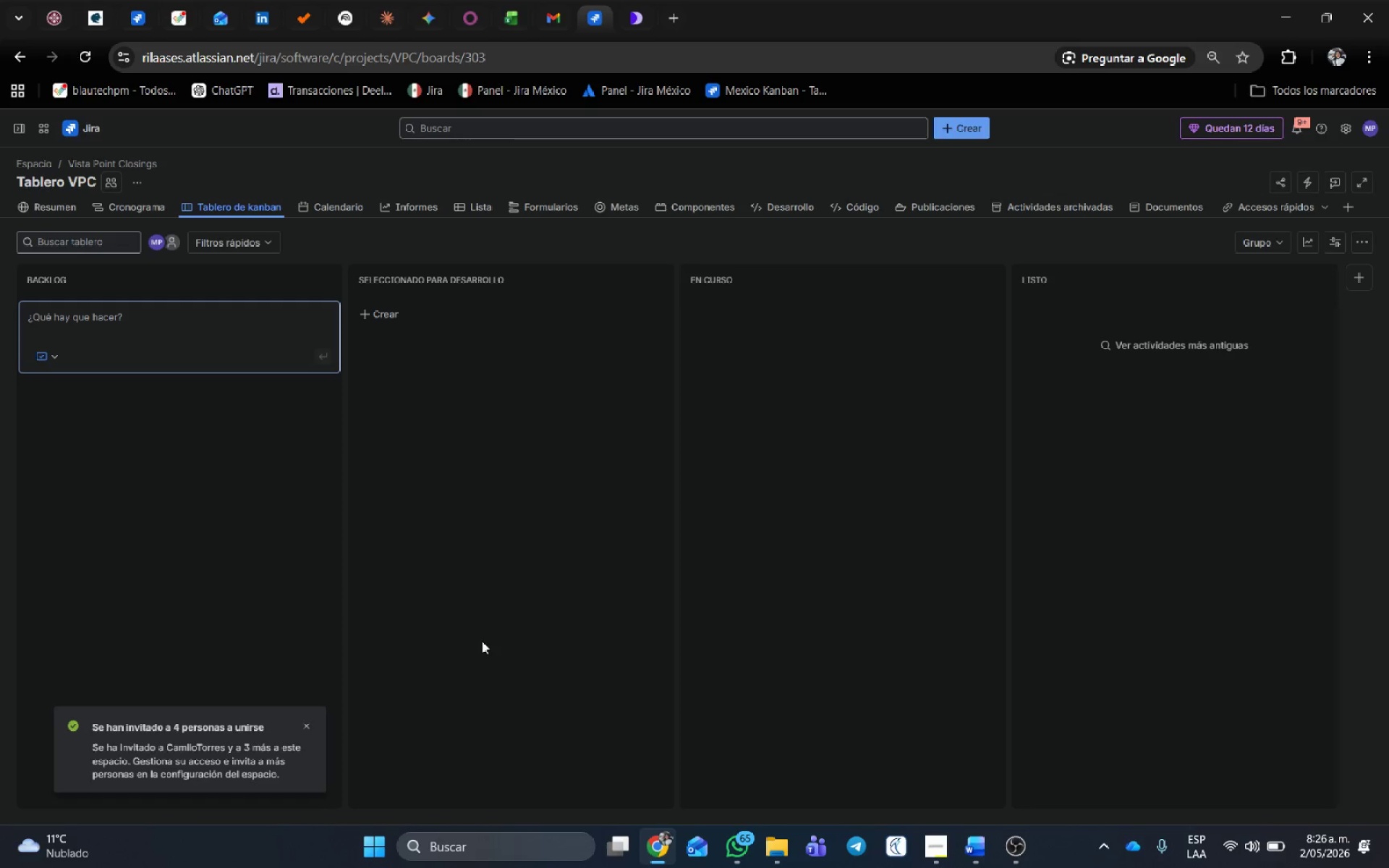 
wait(11.97)
 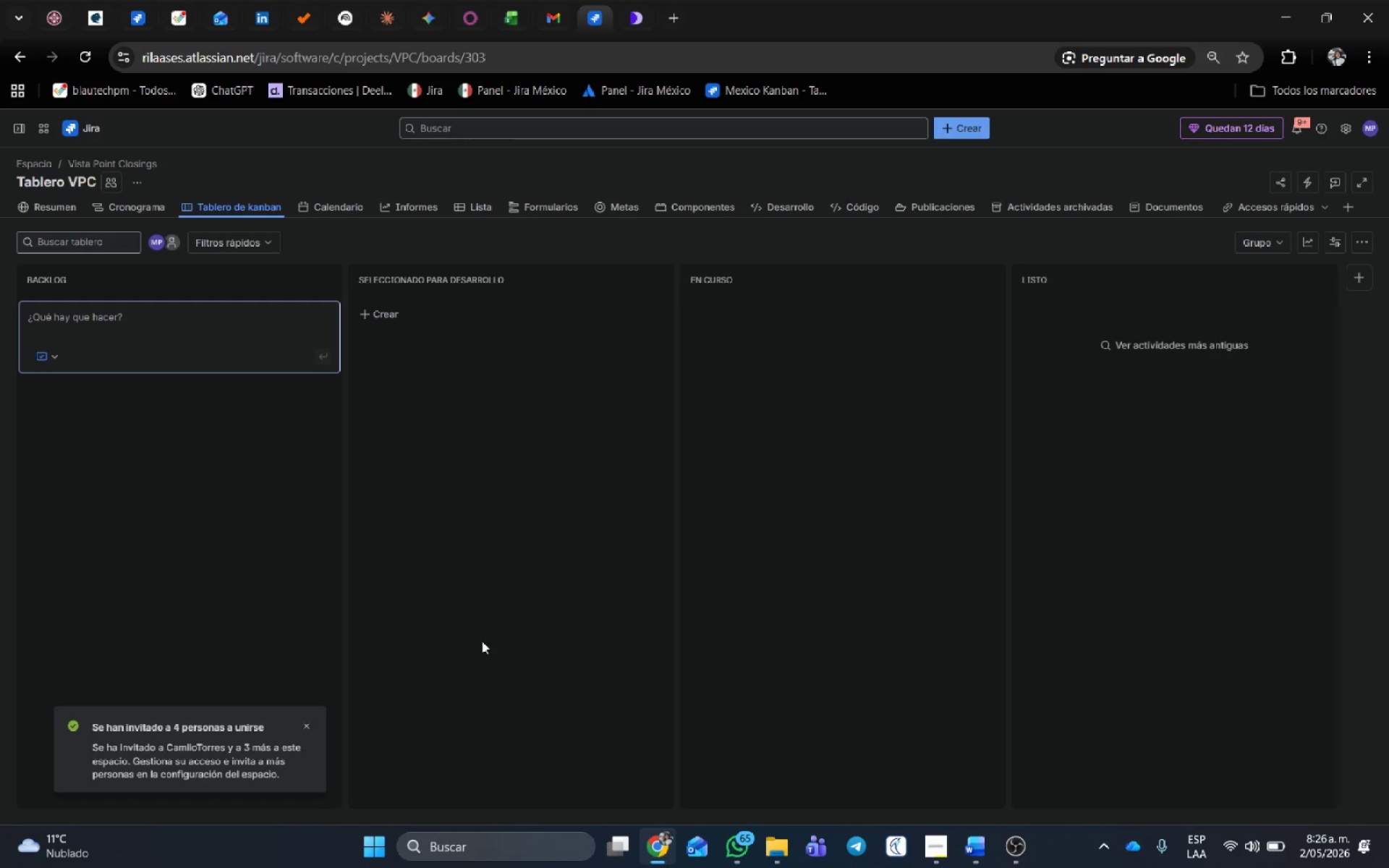 
mouse_move([150, 352])
 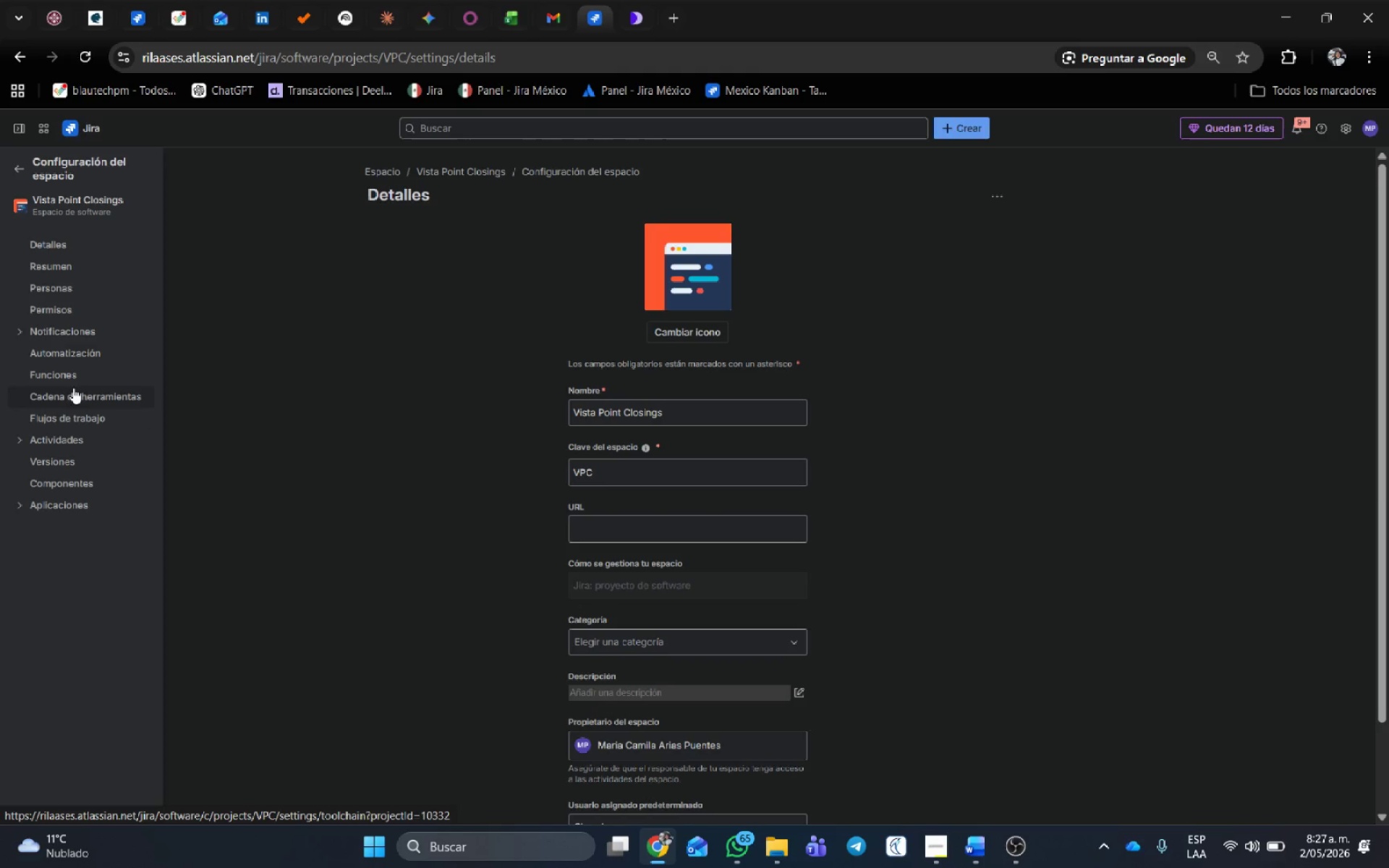 
wait(7.04)
 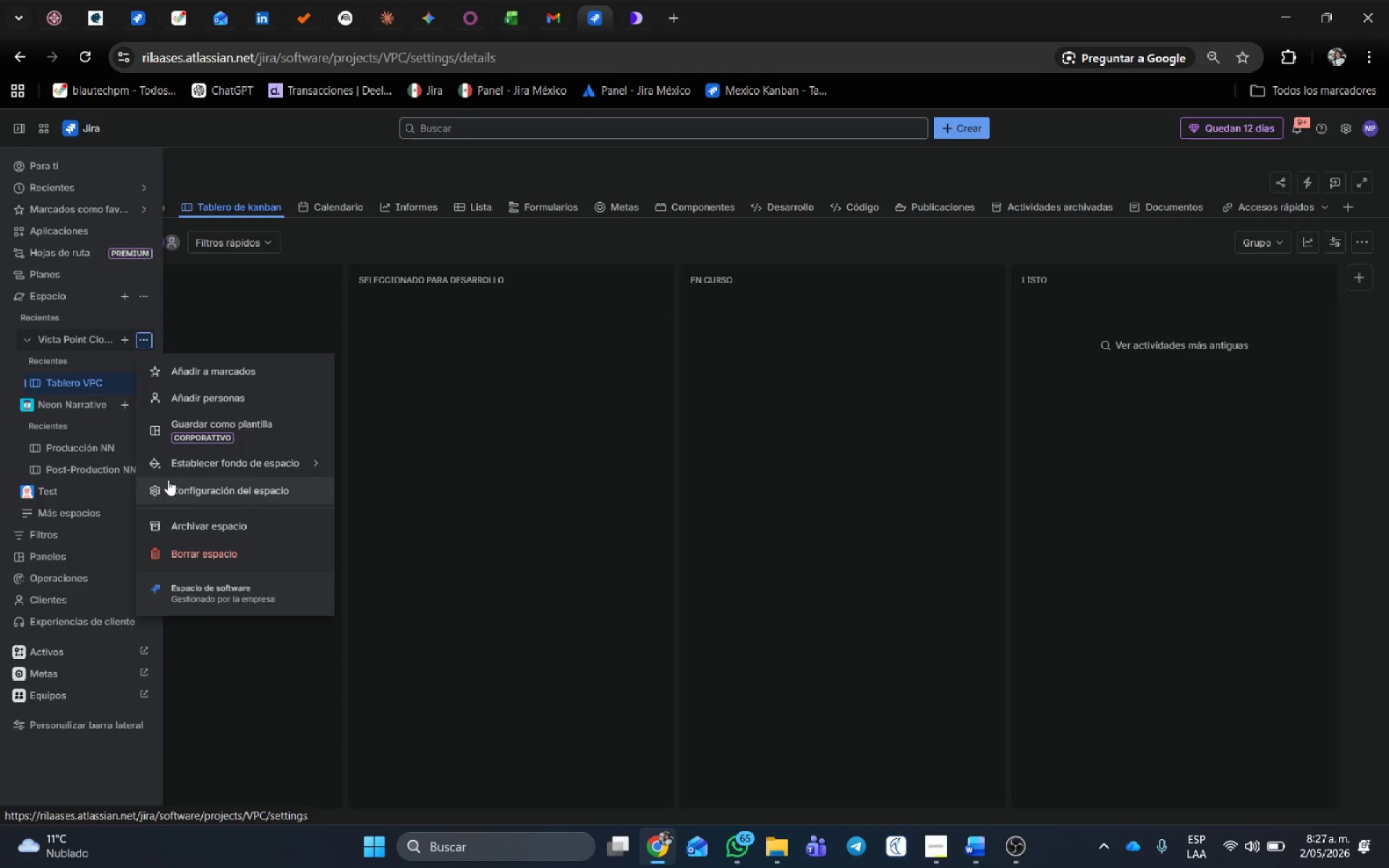 
left_click([22, 436])
 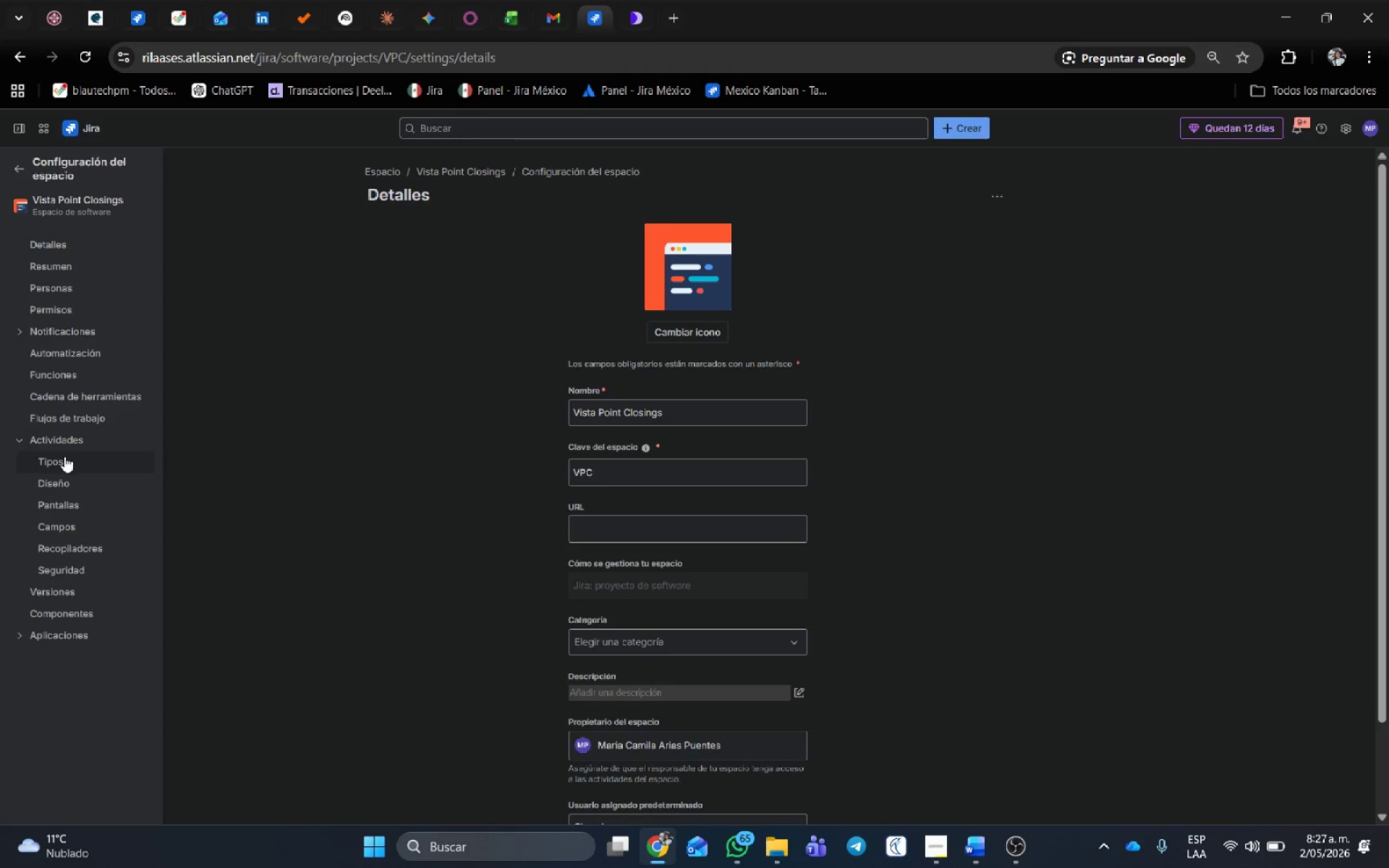 
left_click([64, 456])
 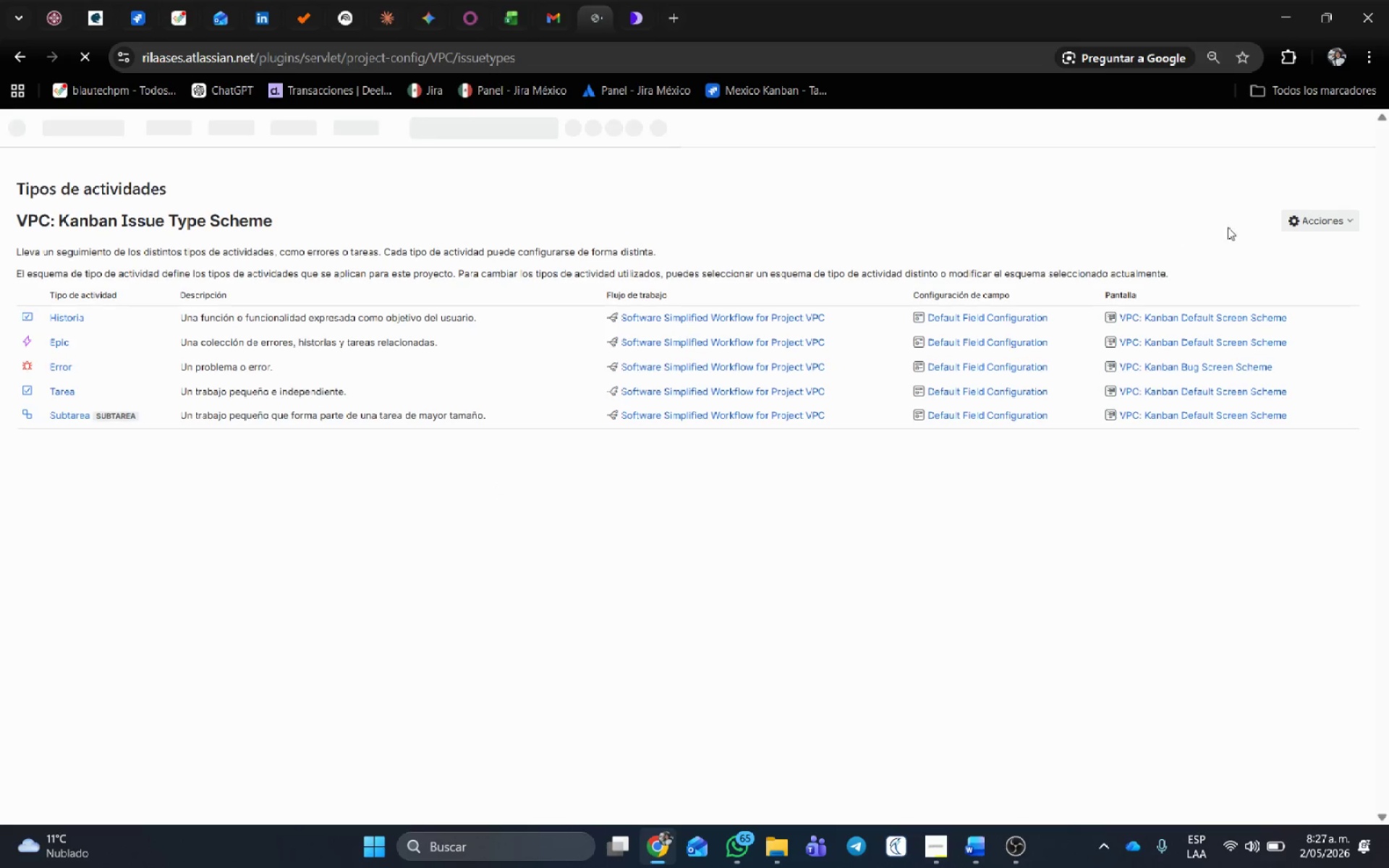 
left_click([1325, 221])
 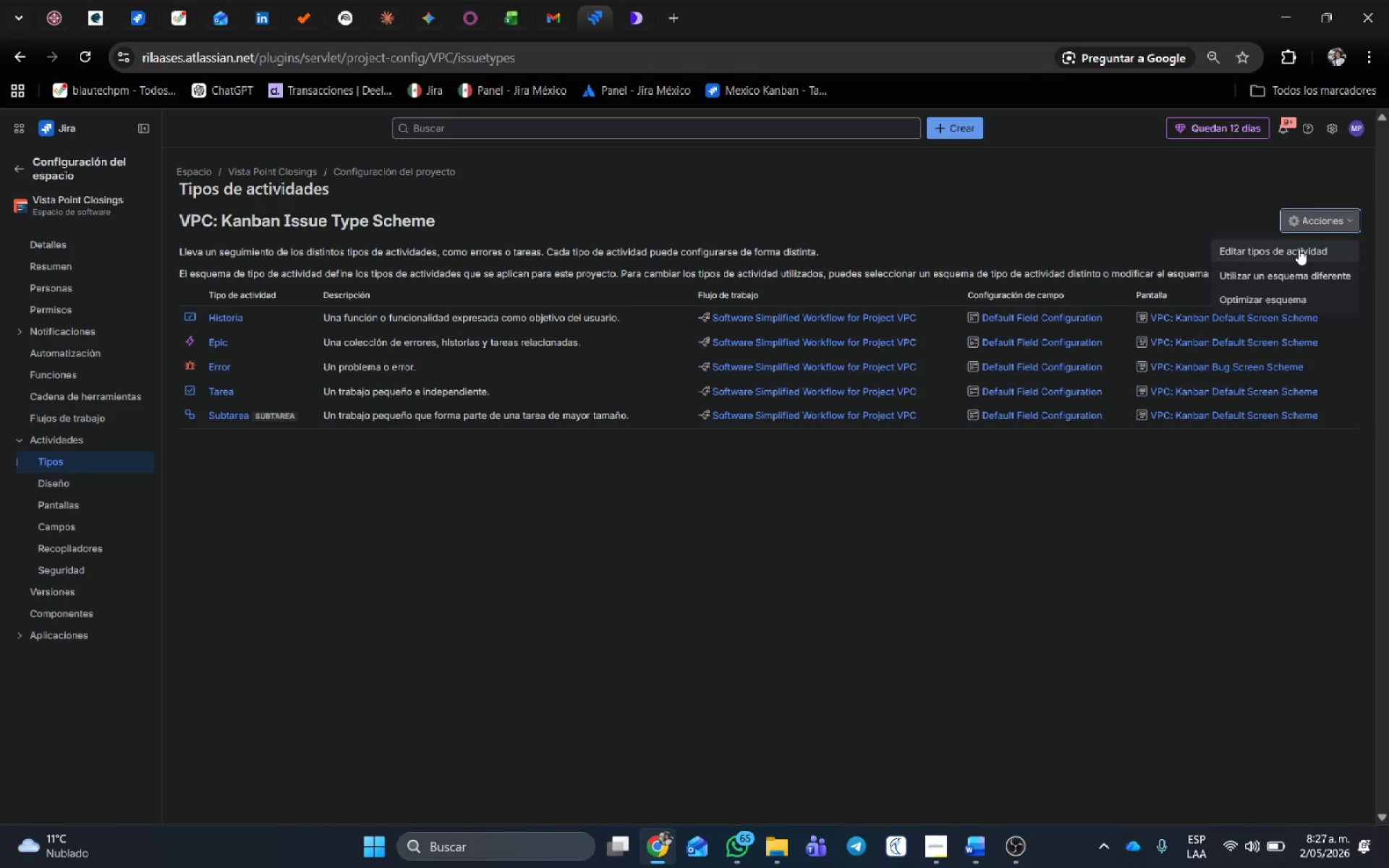 
left_click([1297, 251])
 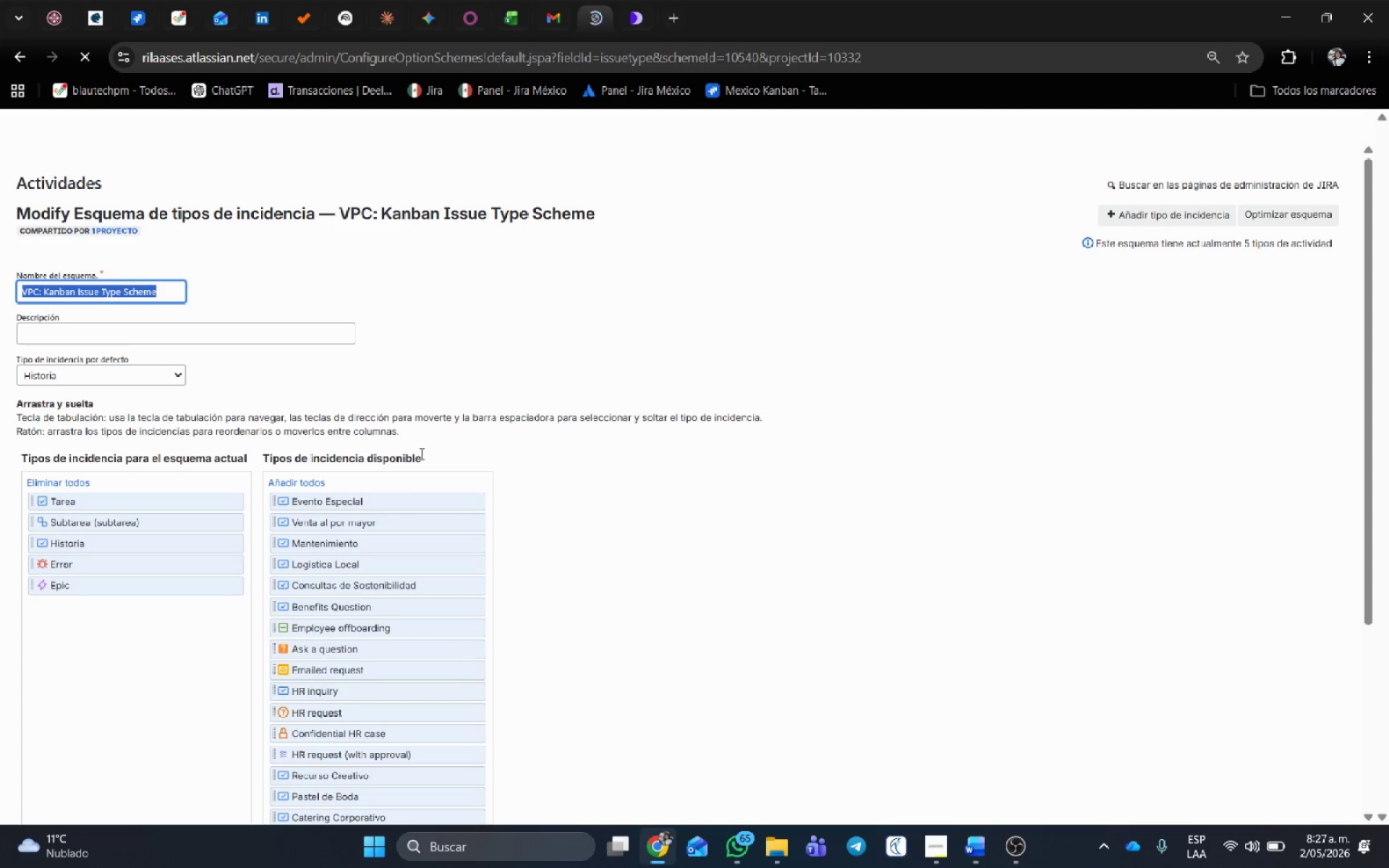 
scroll: coordinate [302, 487], scroll_direction: down, amount: 3.0
 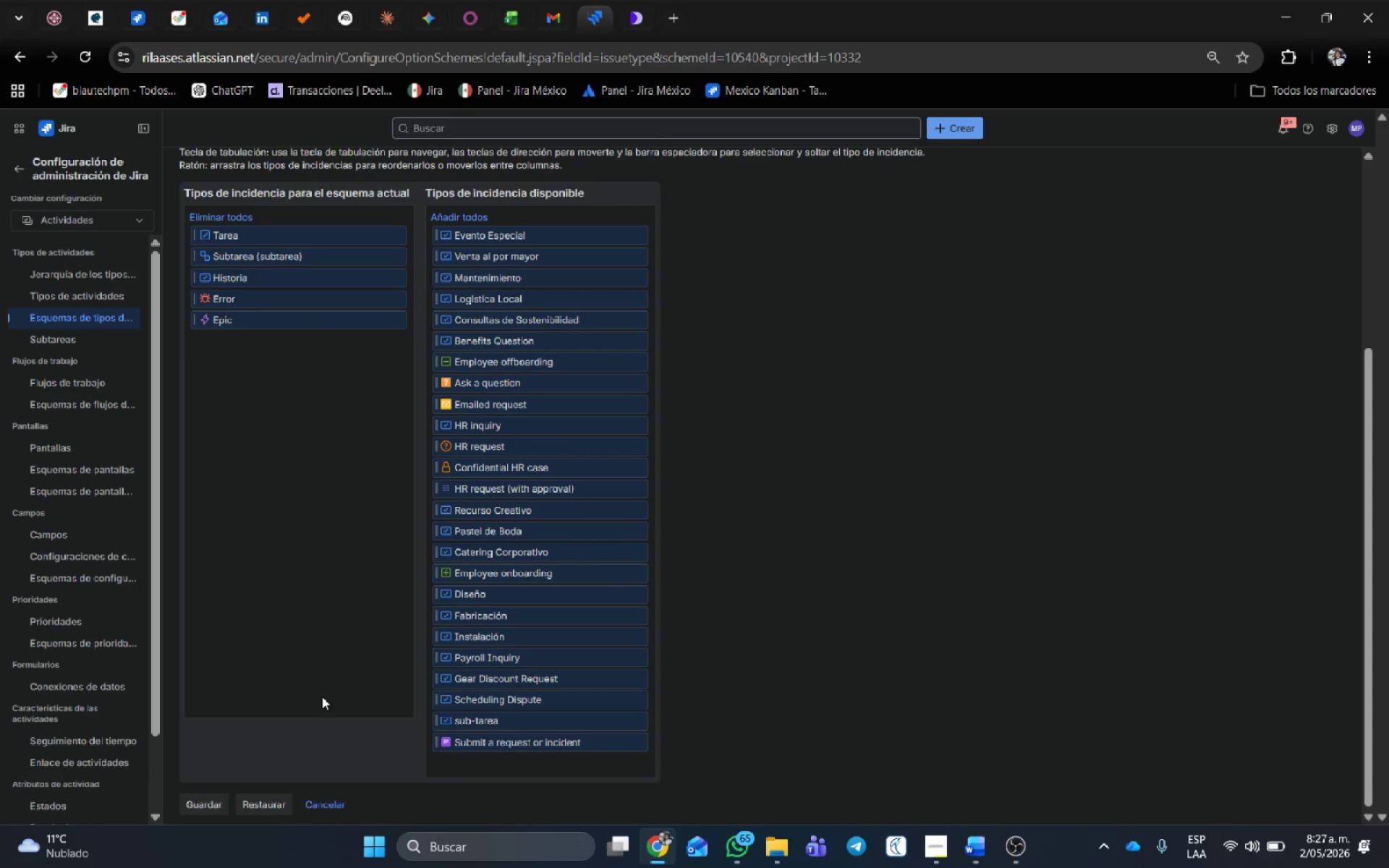 
scroll: coordinate [978, 318], scroll_direction: up, amount: 3.0
 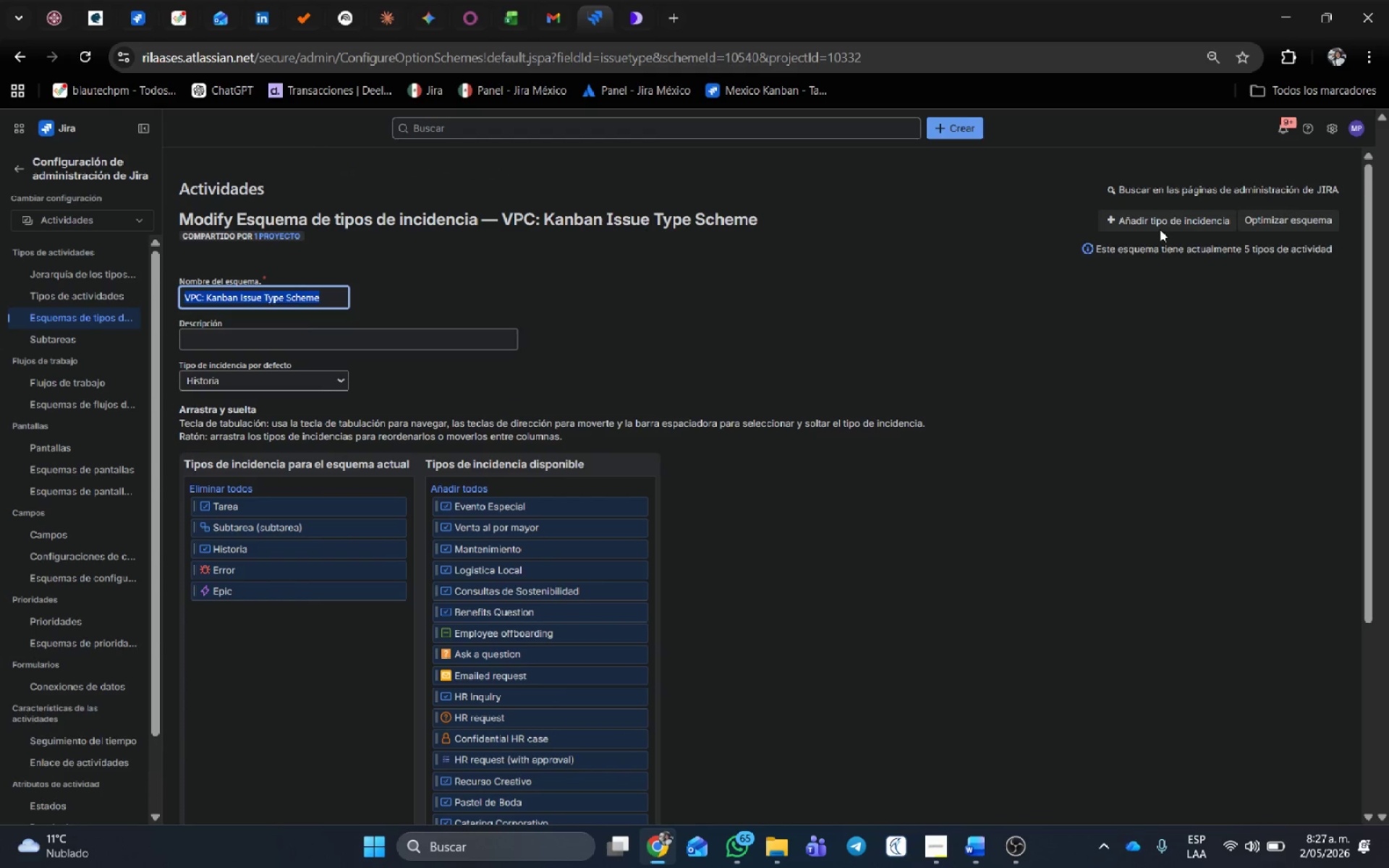 
left_click([1167, 216])
 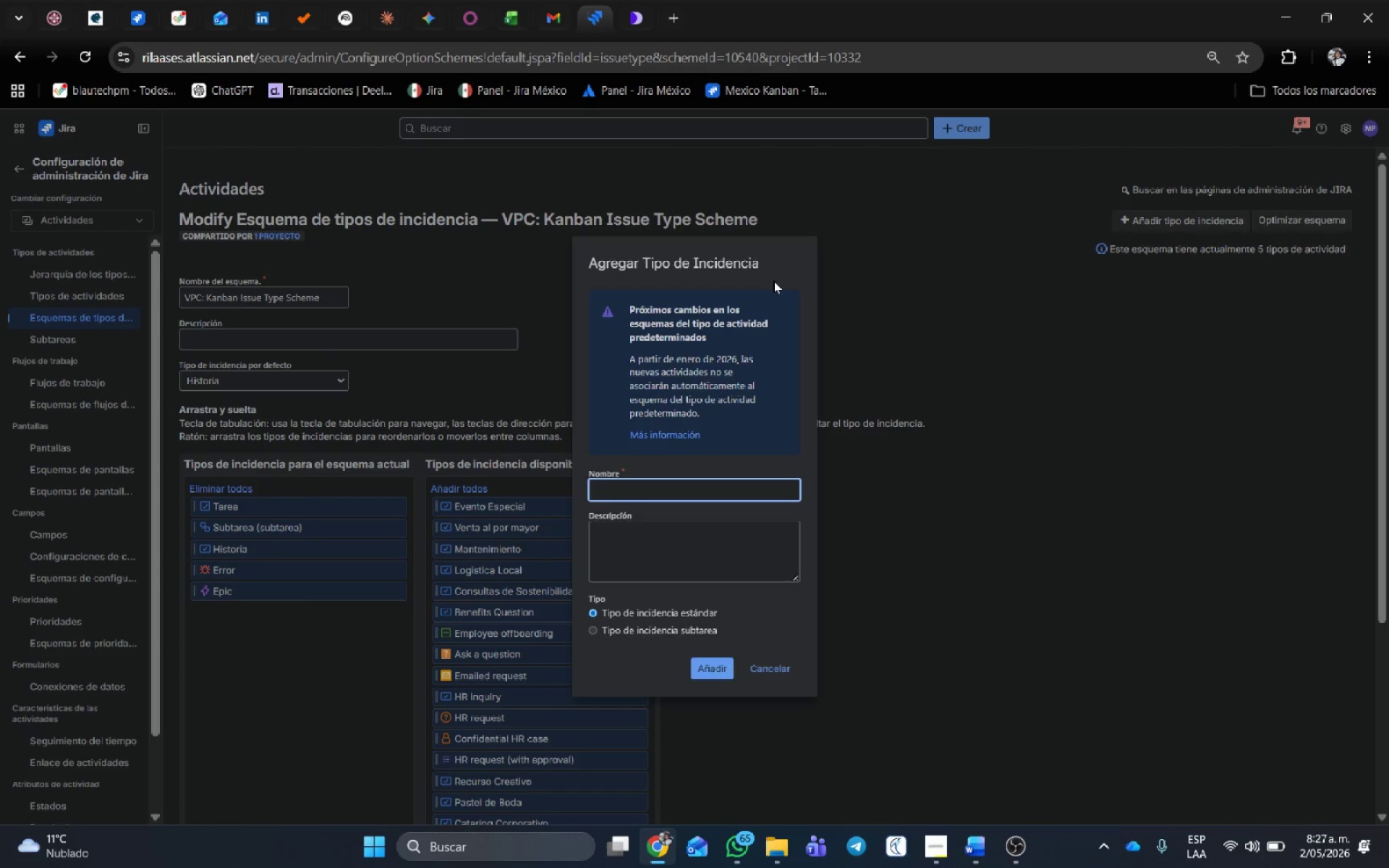 
type(Home Inspection)
 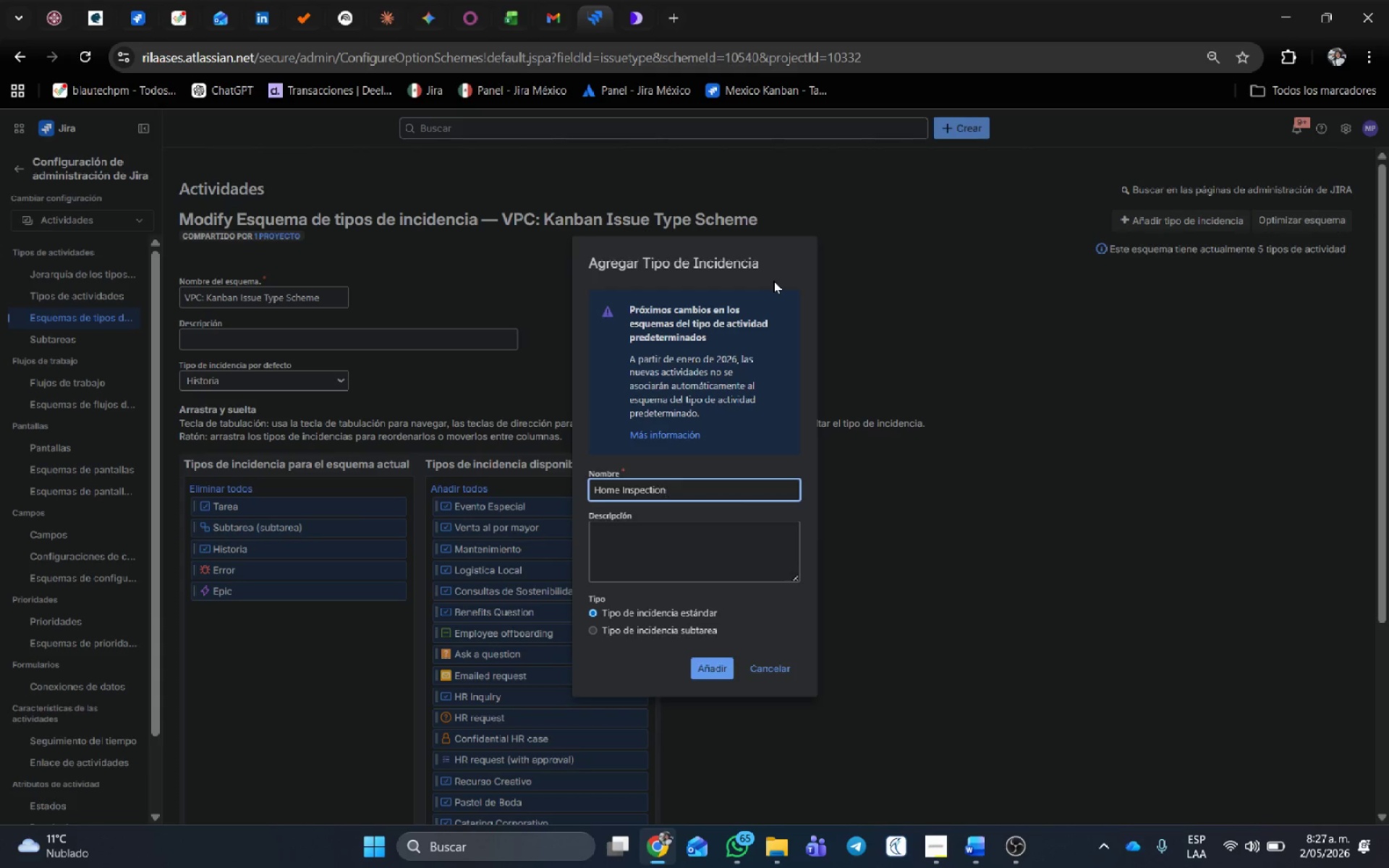 
left_click([700, 669])
 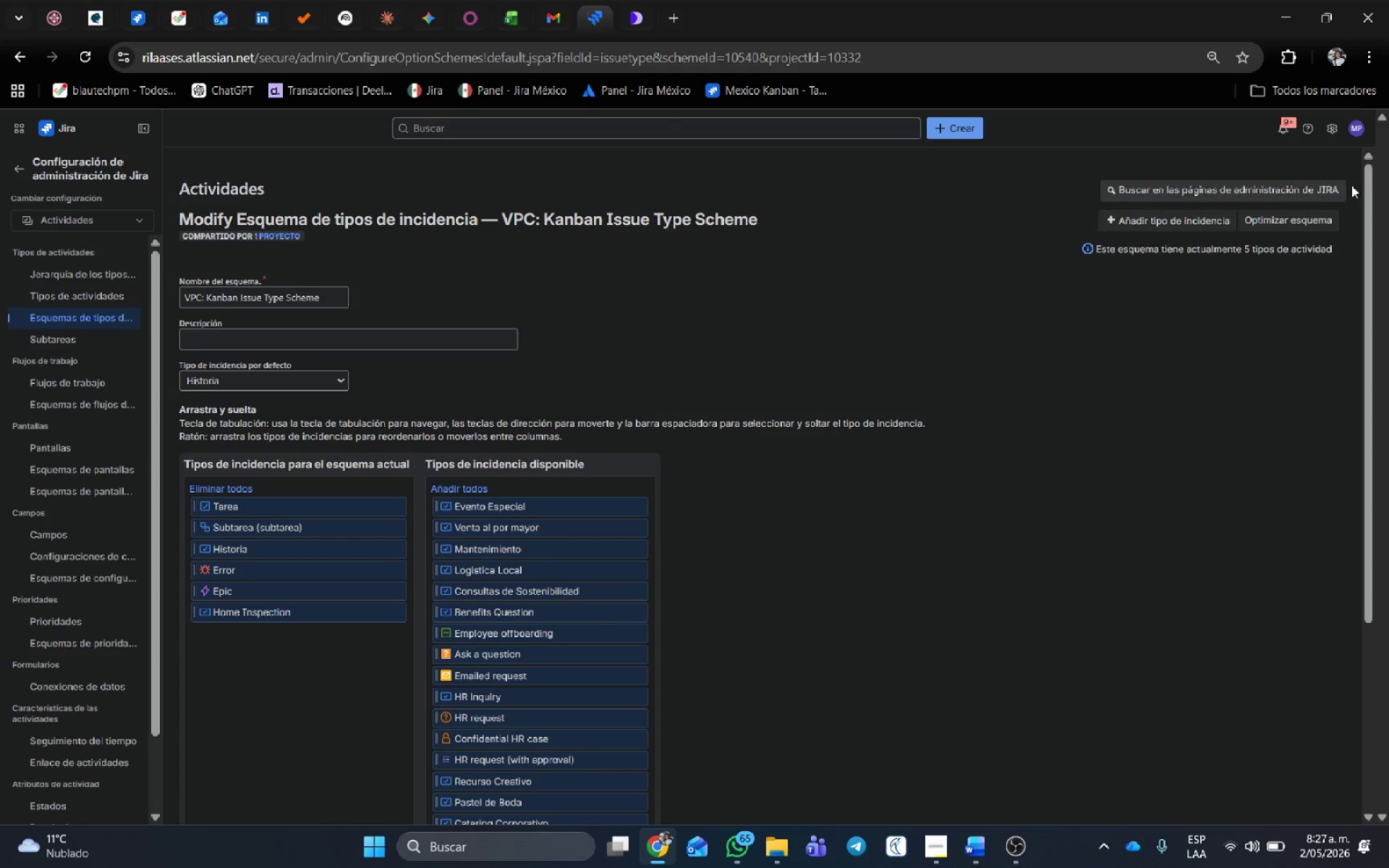 
left_click([1191, 219])
 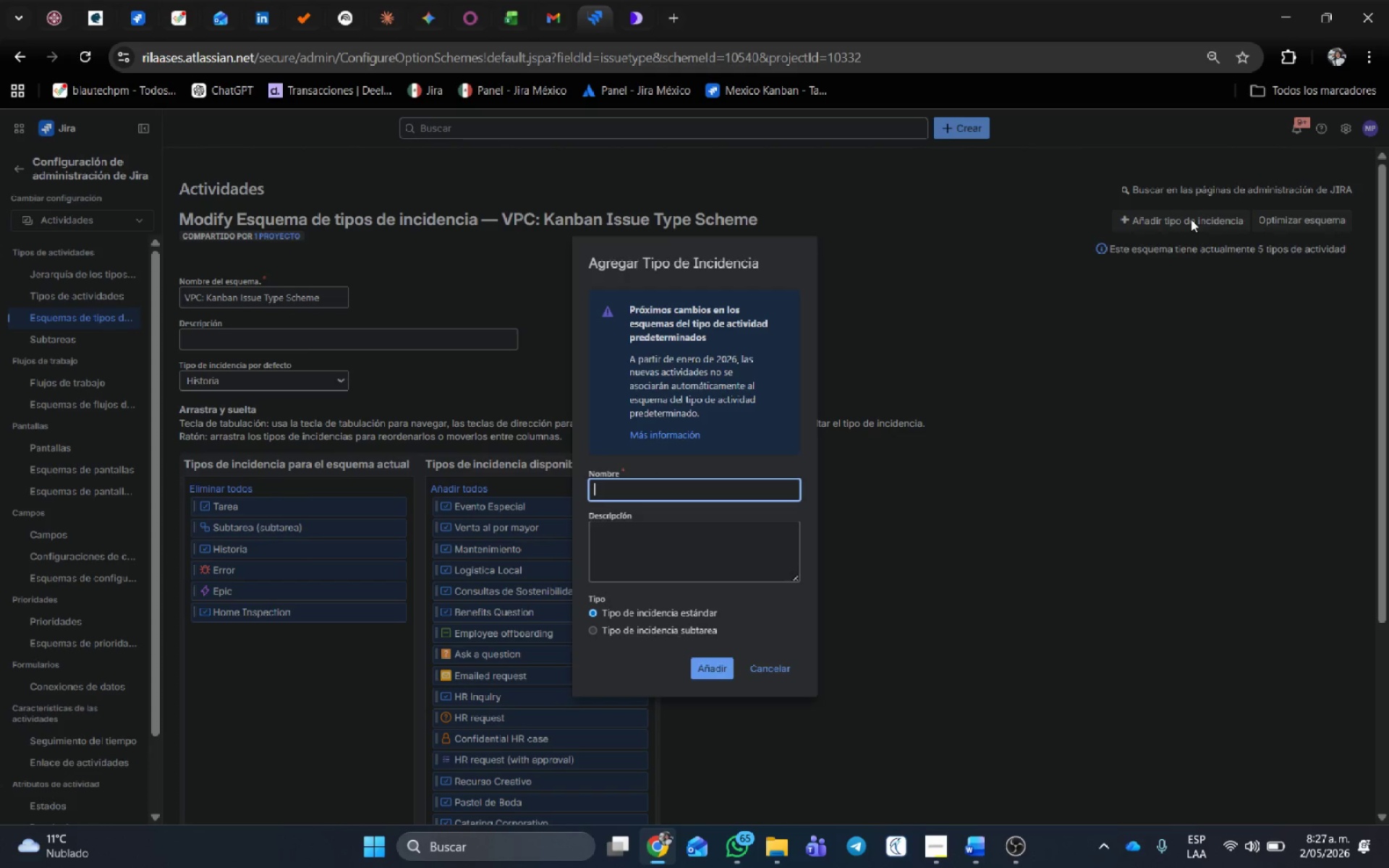 
type(Appraisal)
 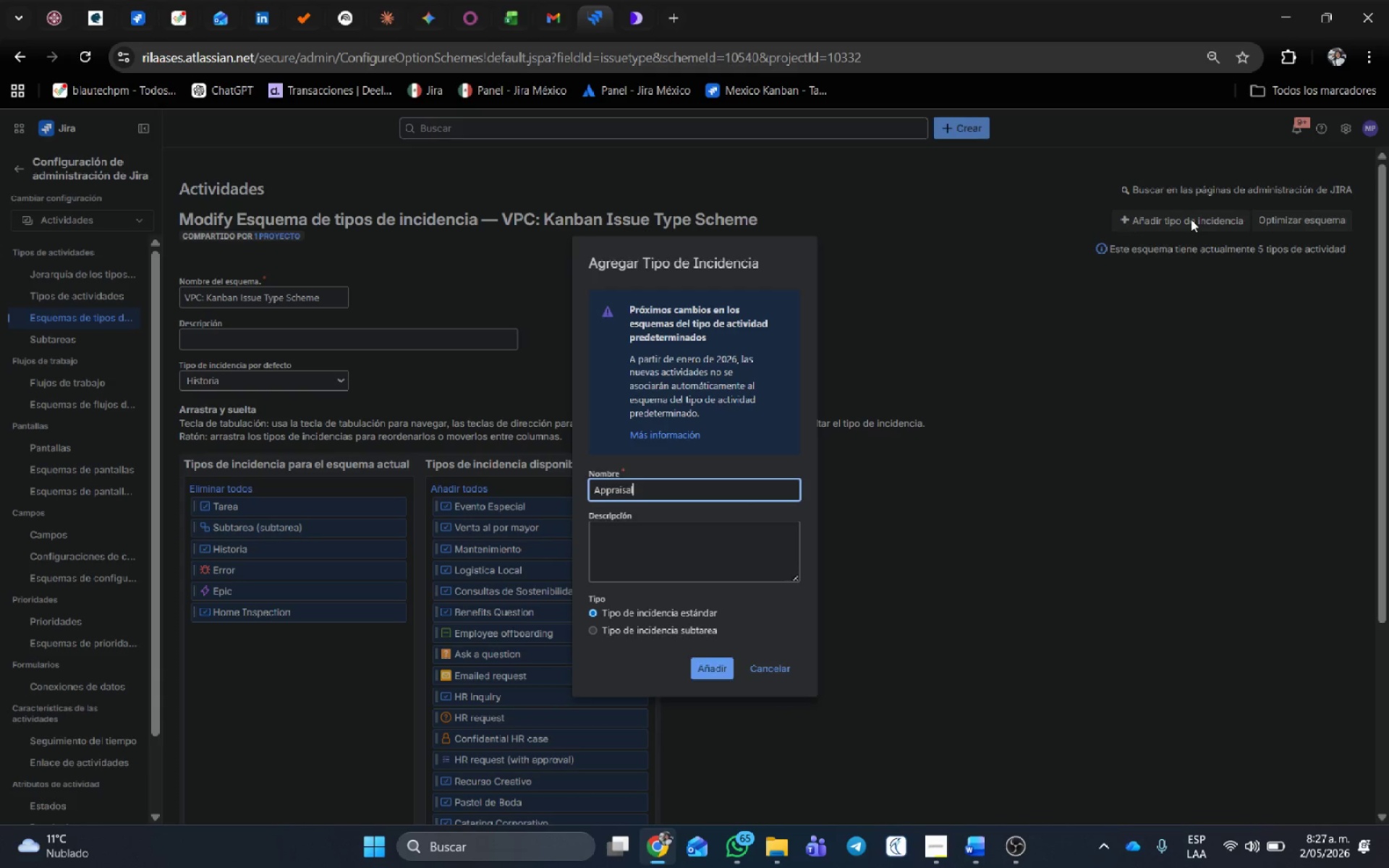 
key(Enter)
 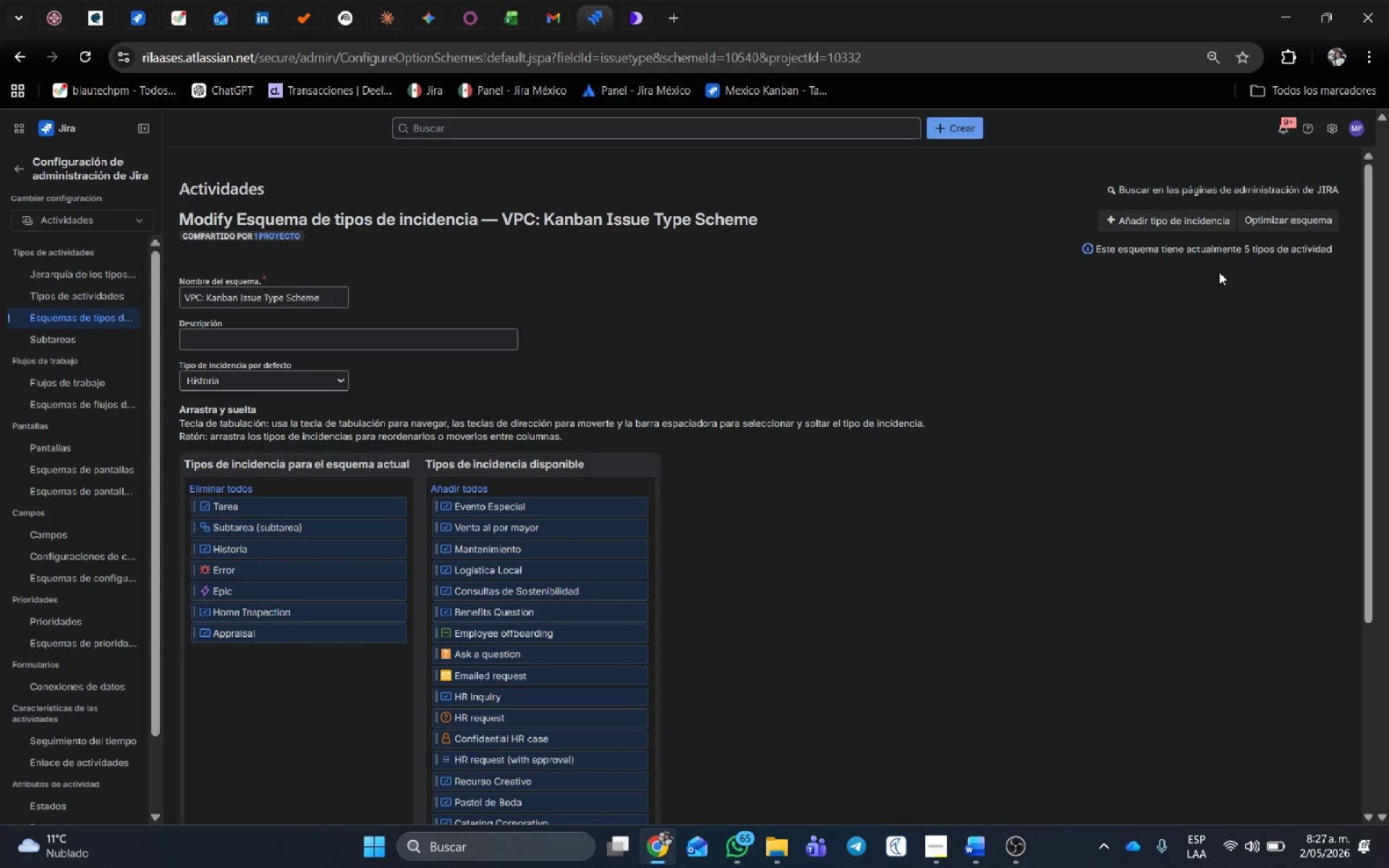 
left_click([1176, 216])
 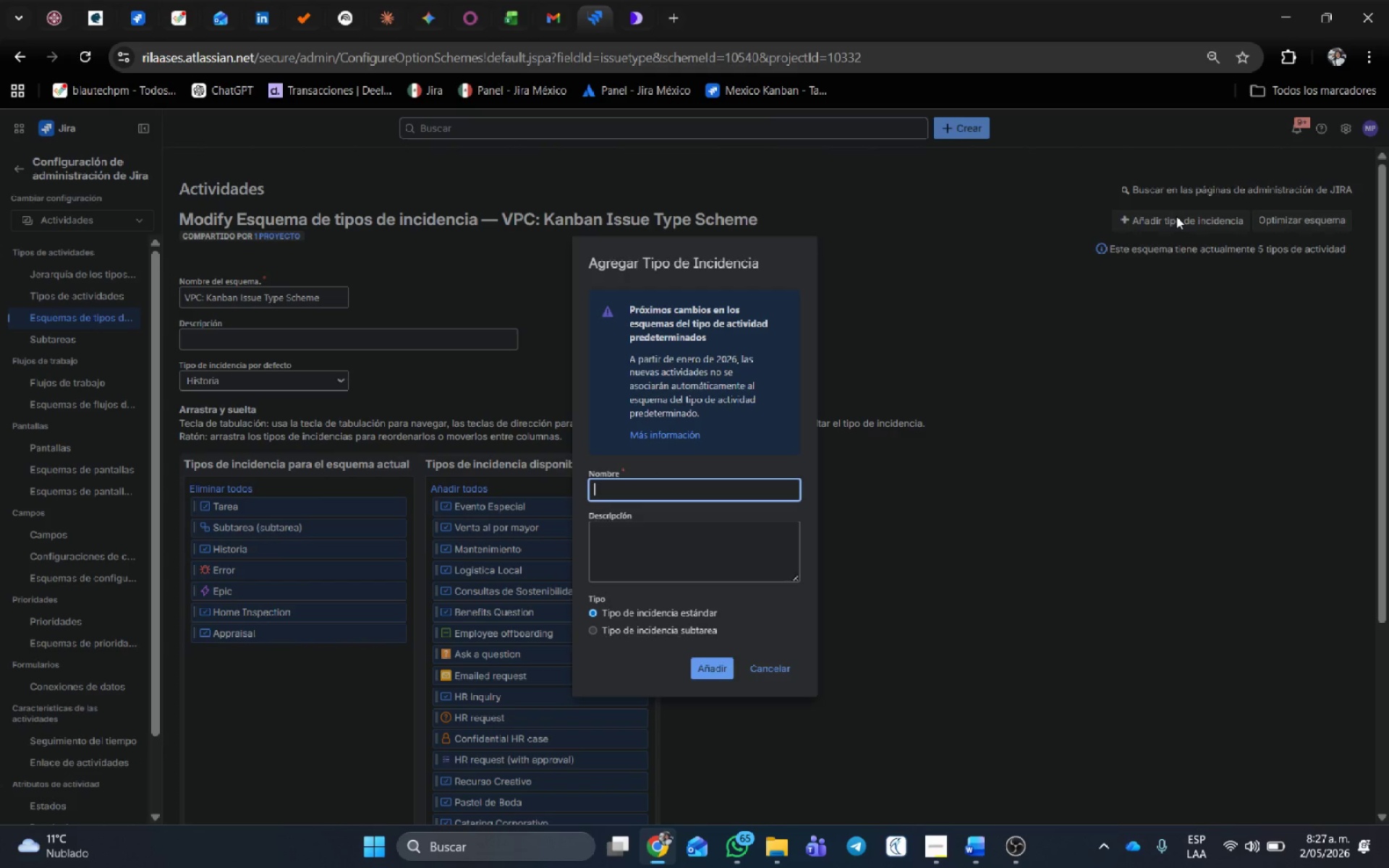 
type(Photograf)
key(Backspace)
type(phy&Media)
 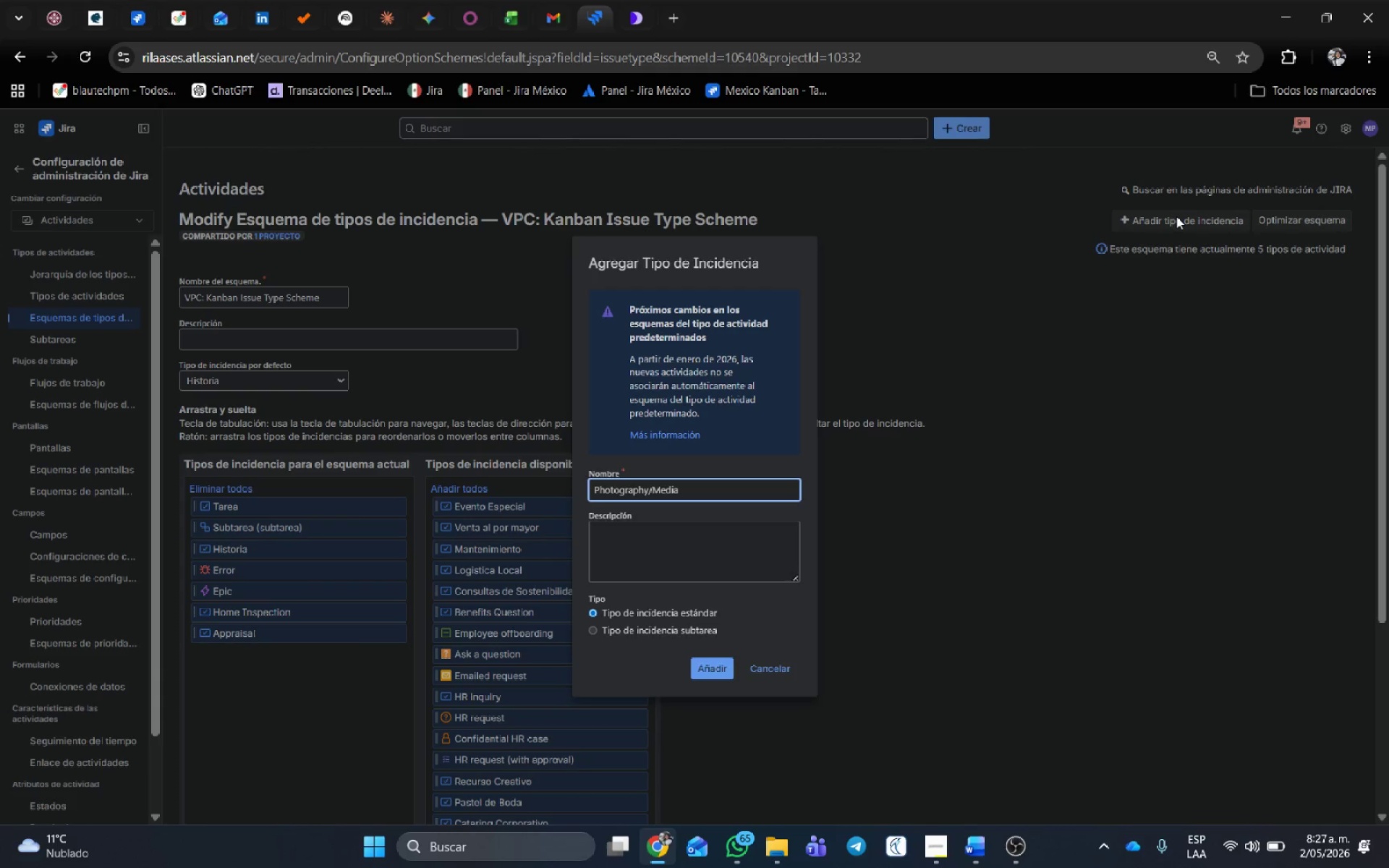 
key(Enter)
 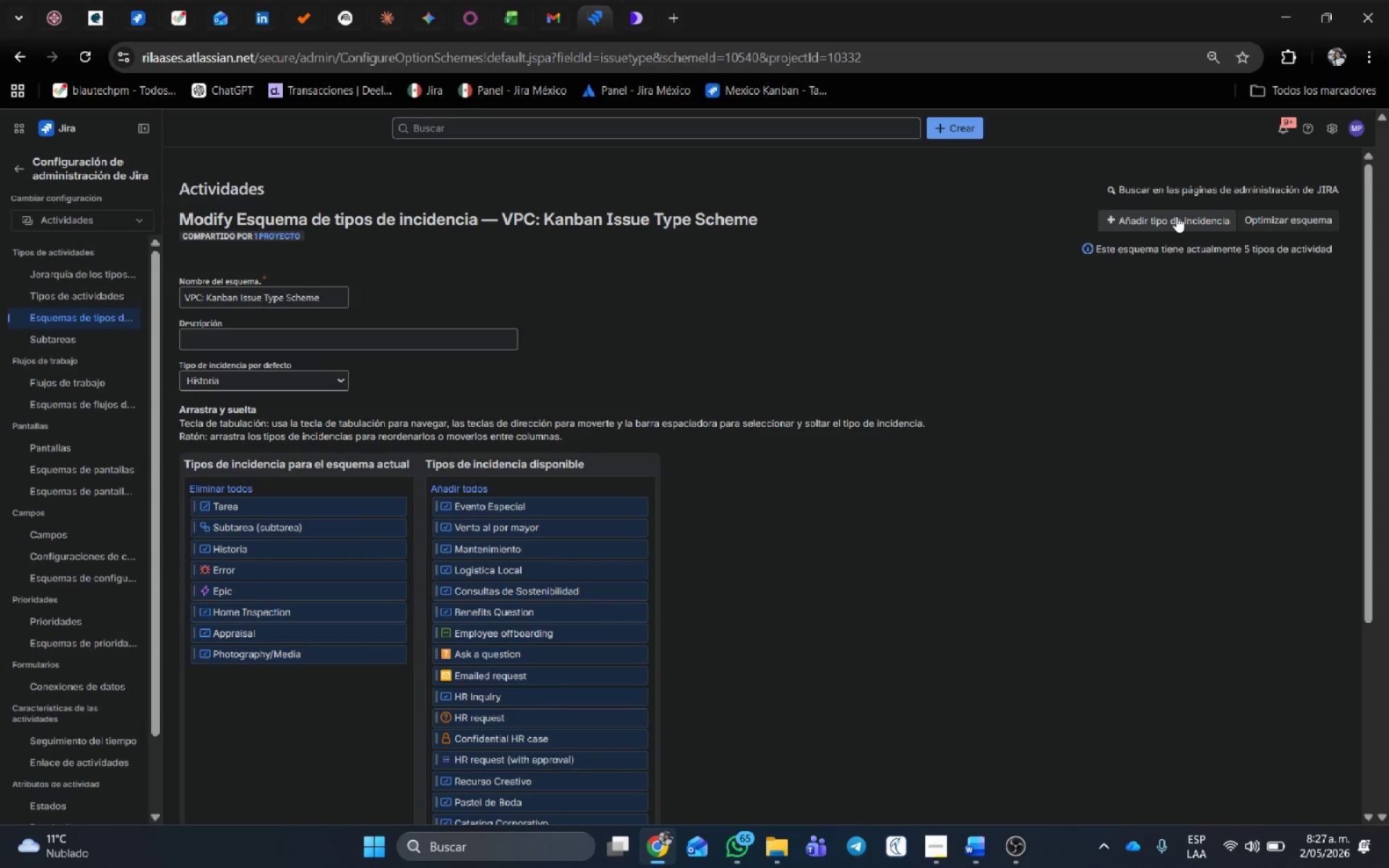 
left_click([1176, 216])
 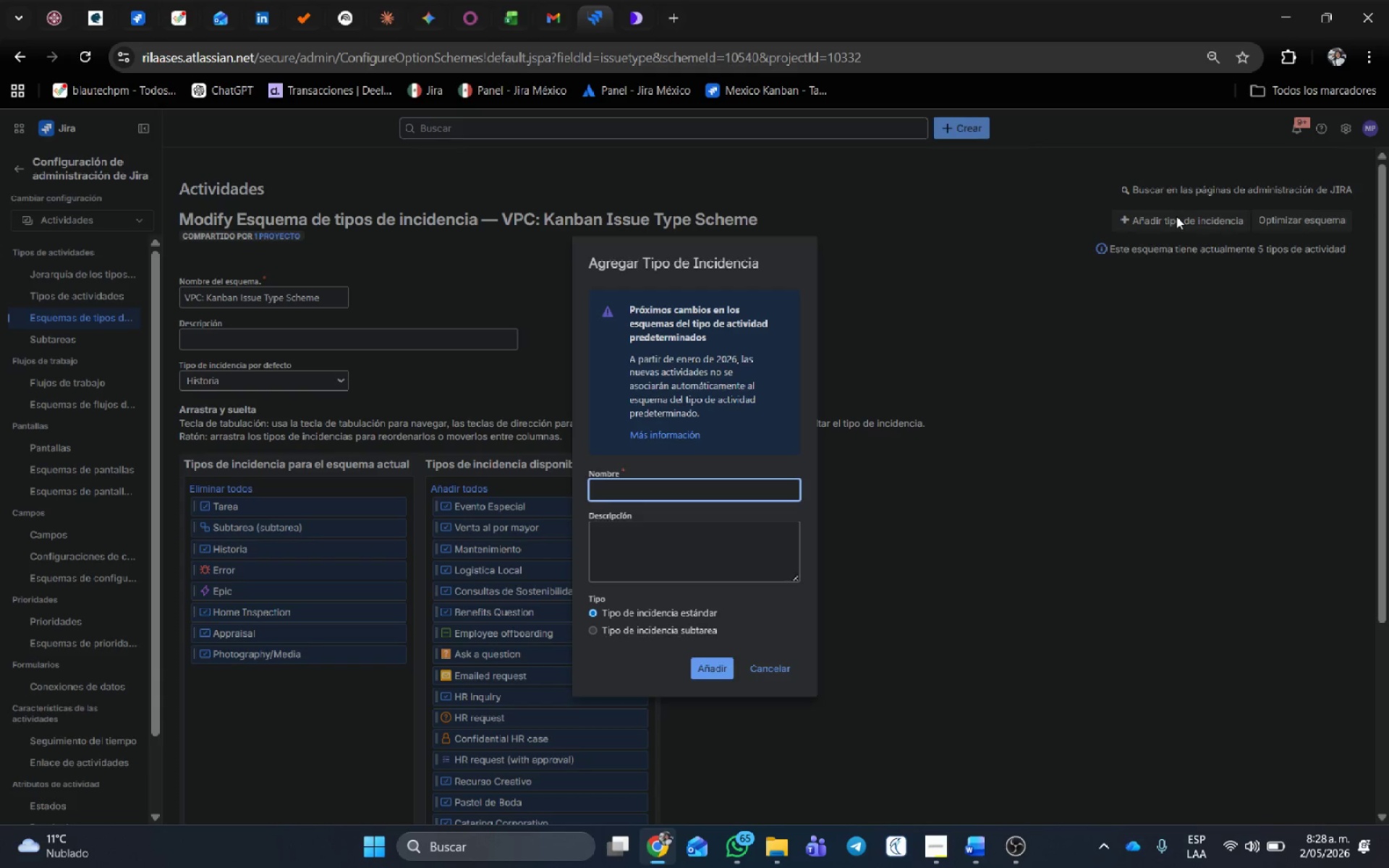 
type(Staging)
 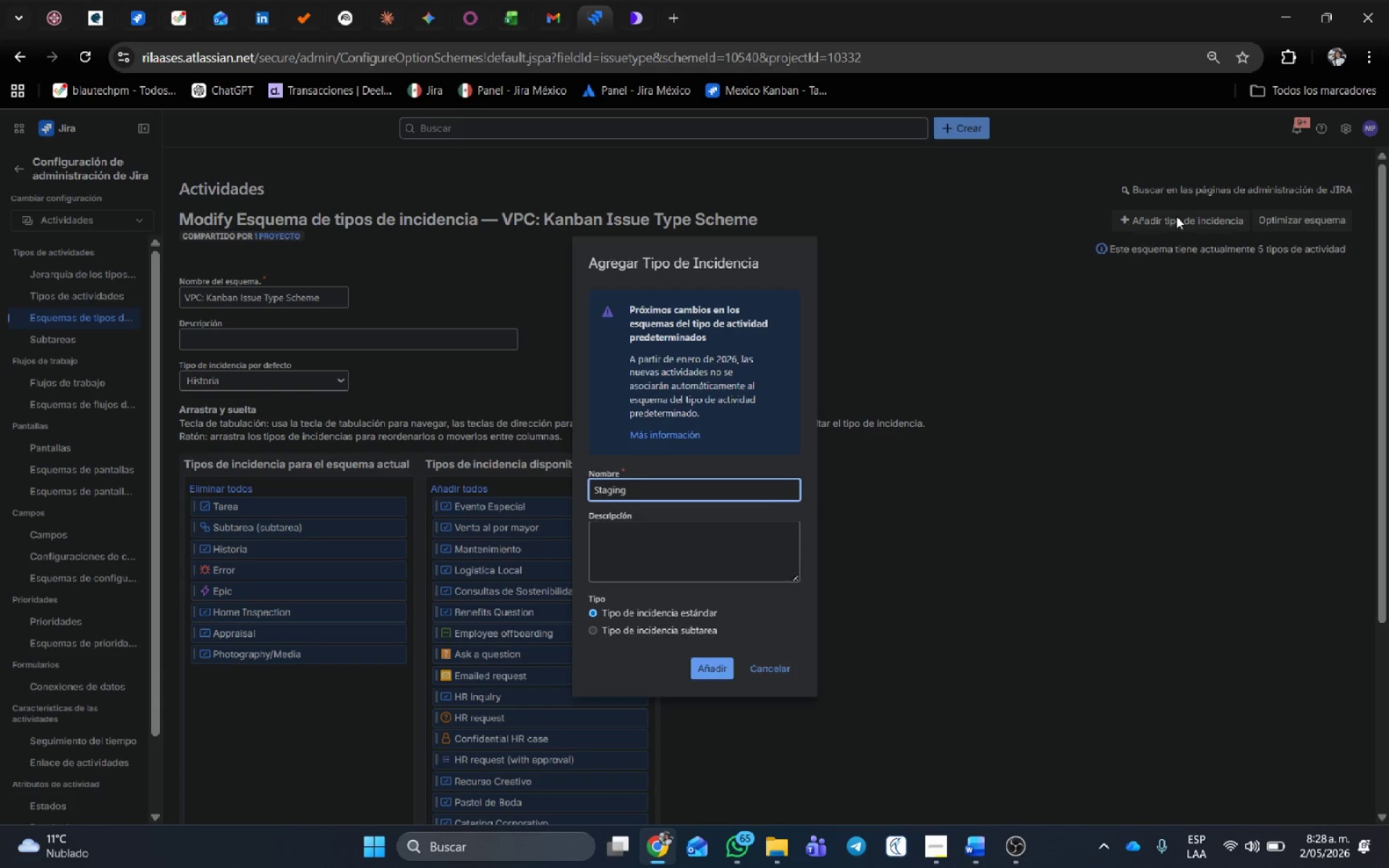 
key(Enter)
 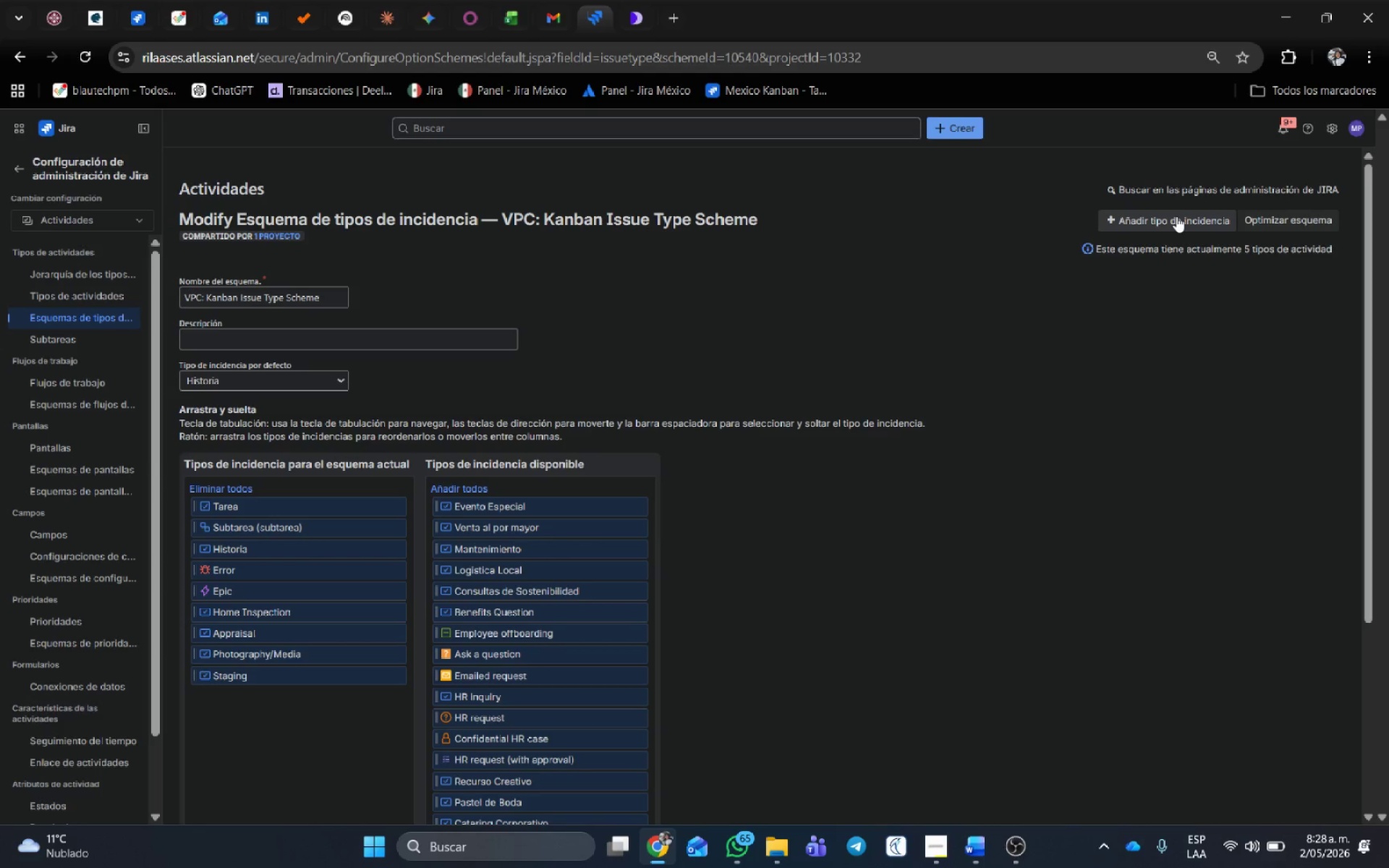 
left_click([1176, 216])
 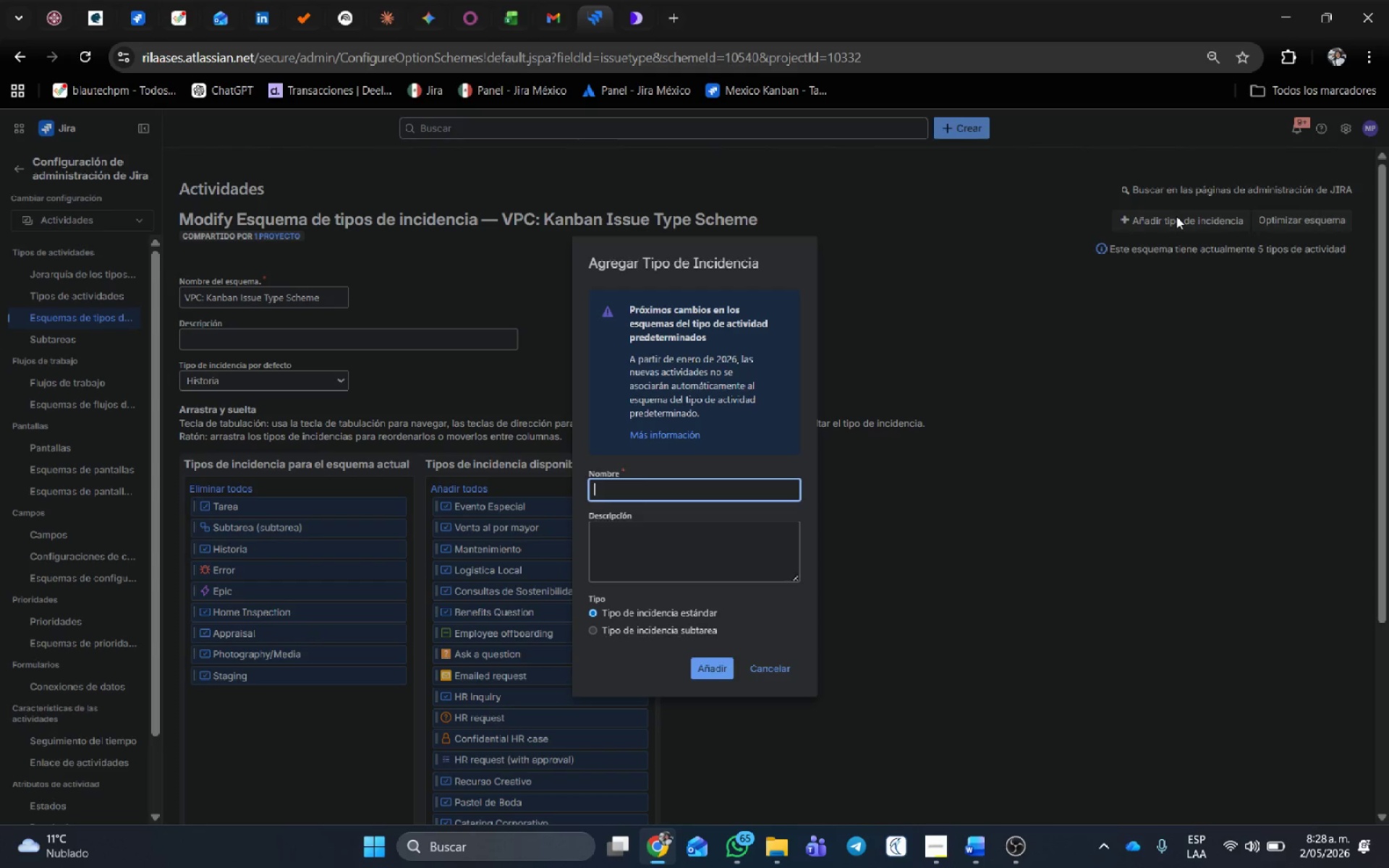 
type(Title&Escrow)
 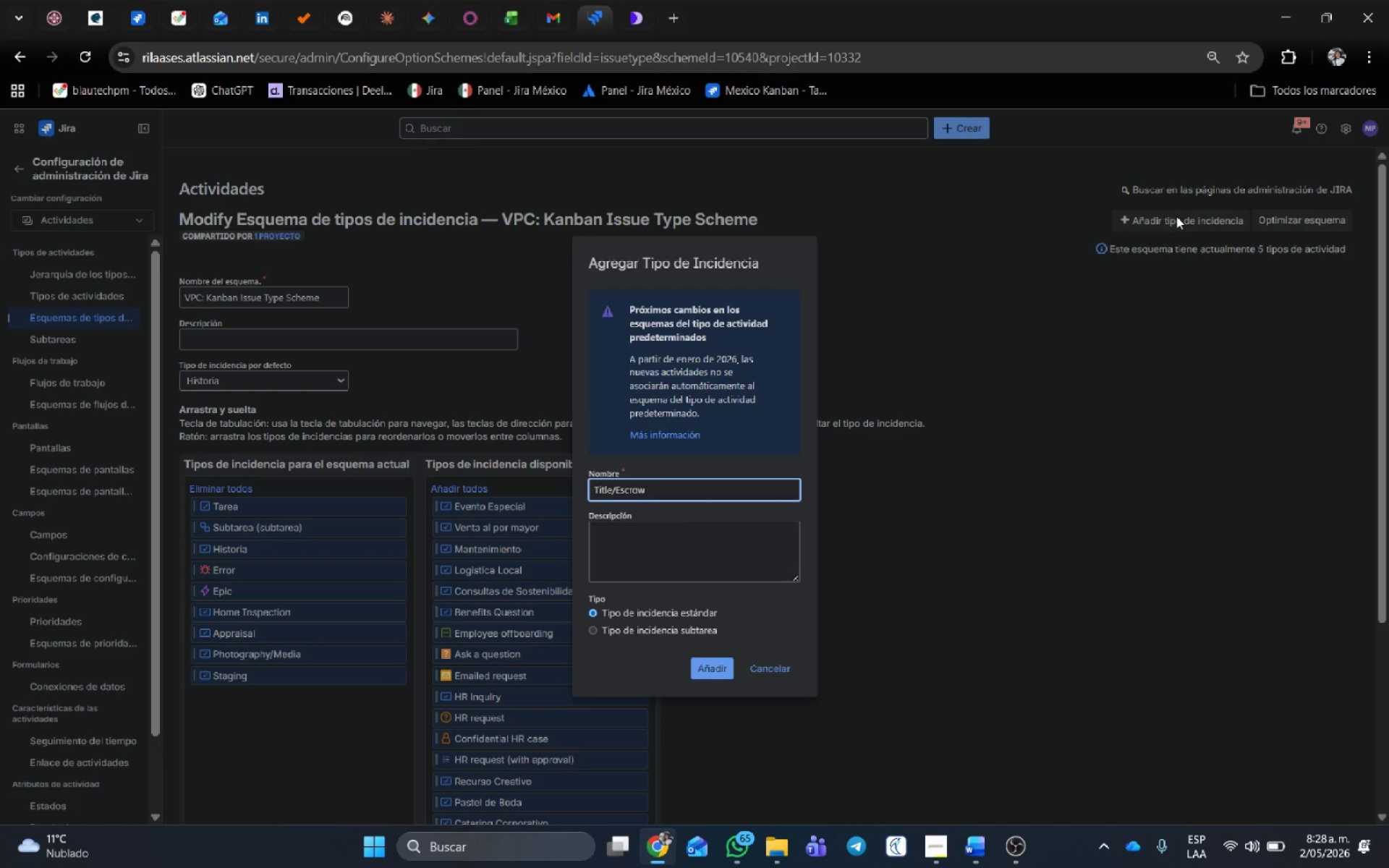 
left_click([705, 669])
 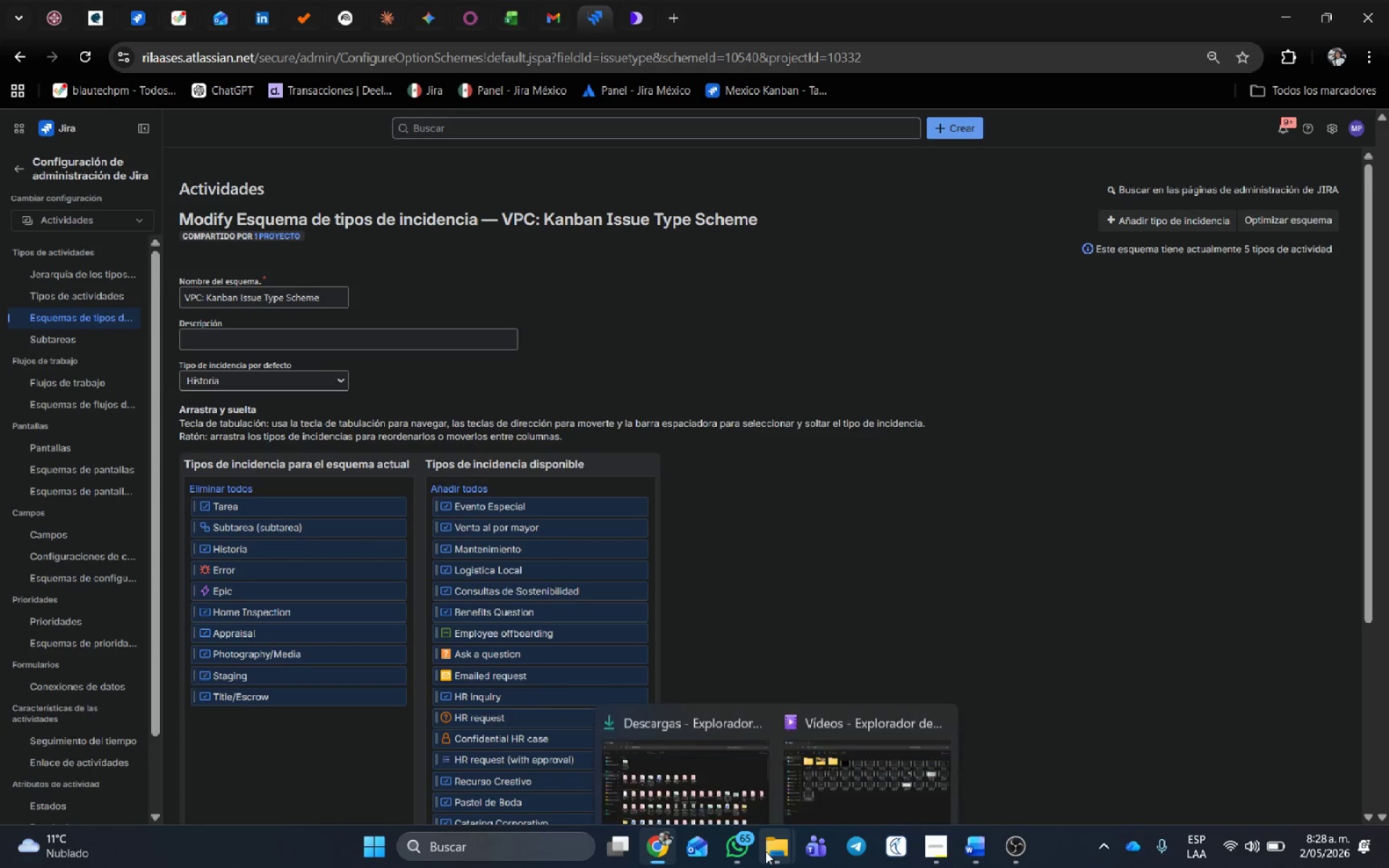 
left_click([734, 775])
 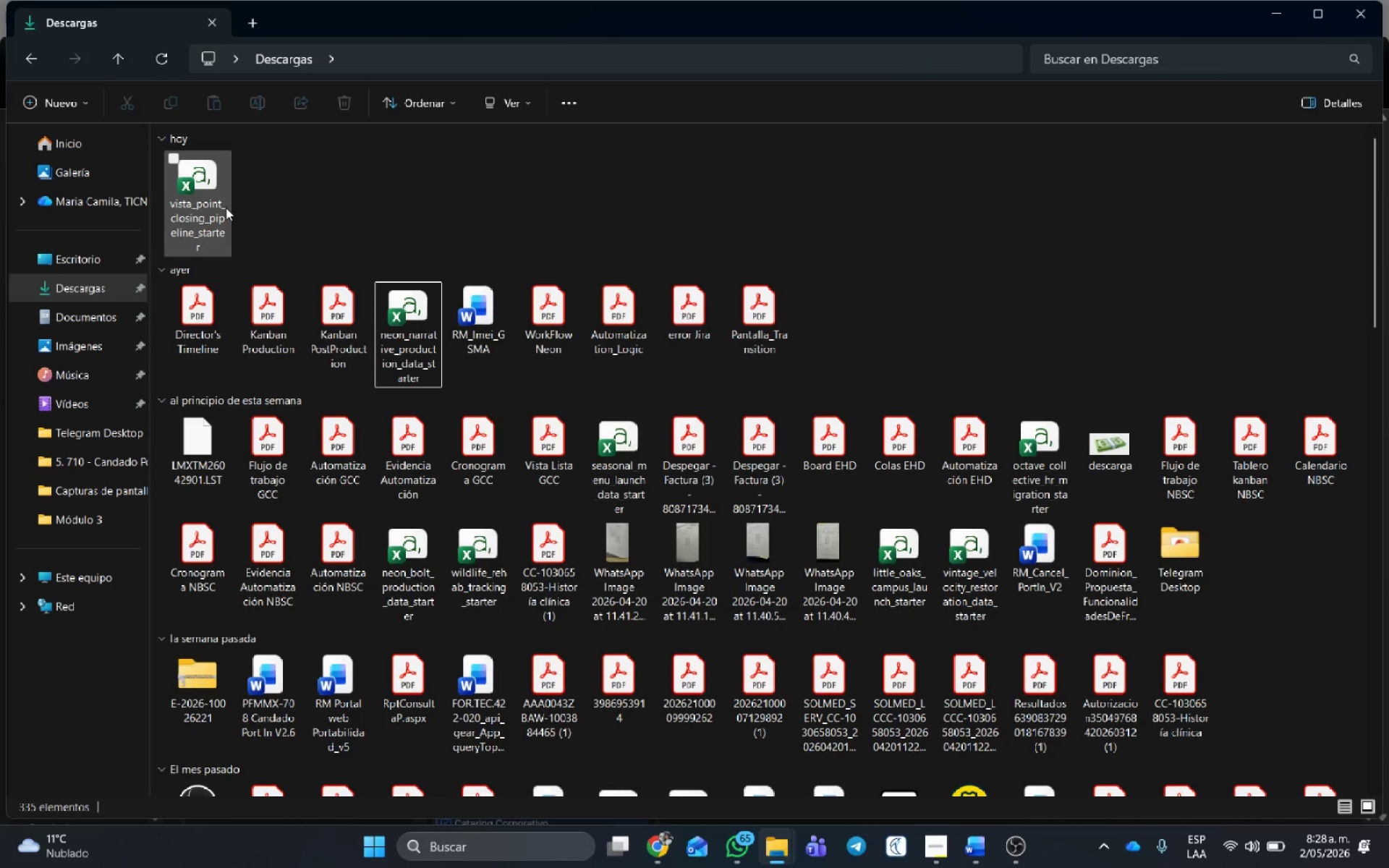 
double_click([213, 192])
 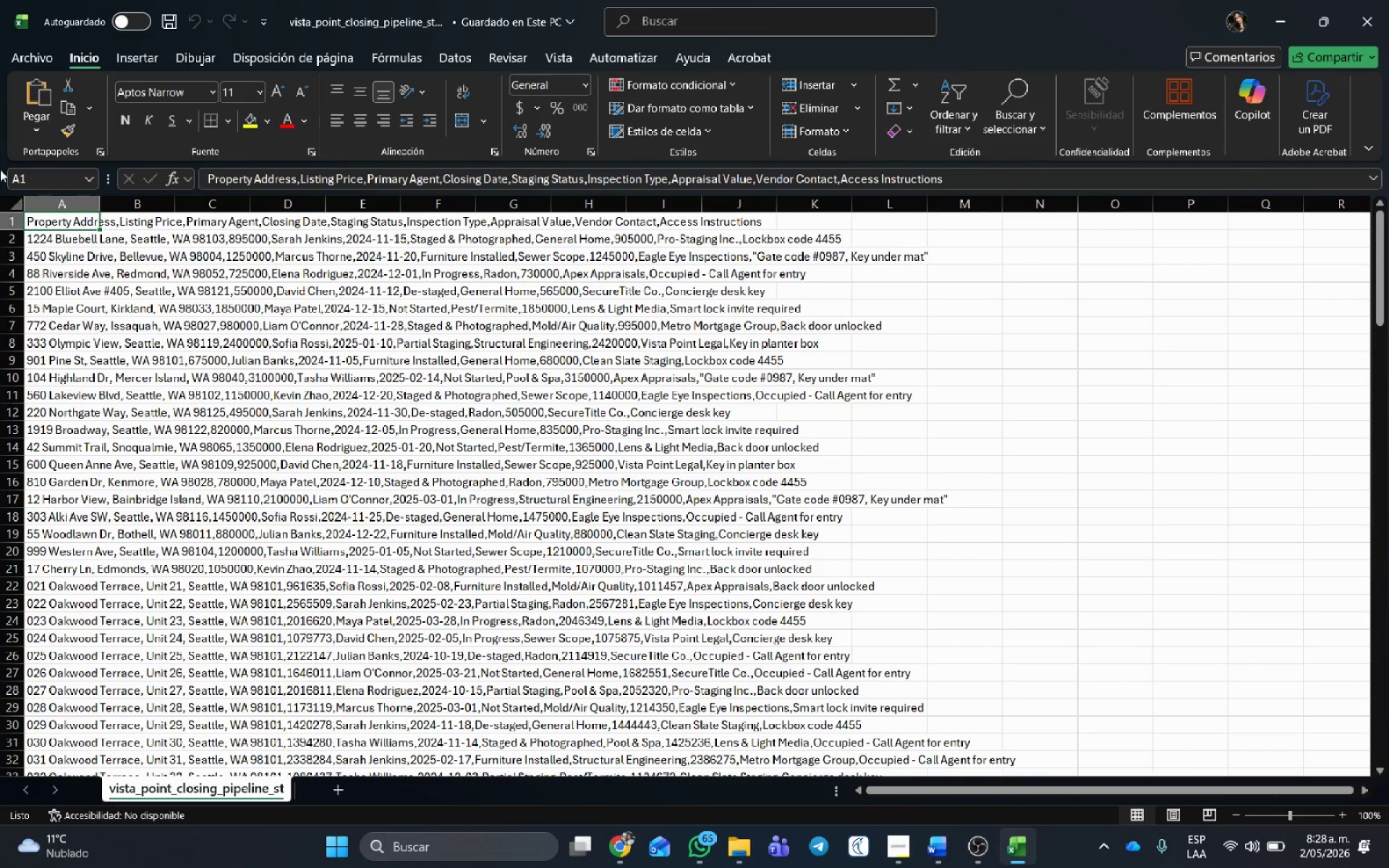 
left_click([78, 212])
 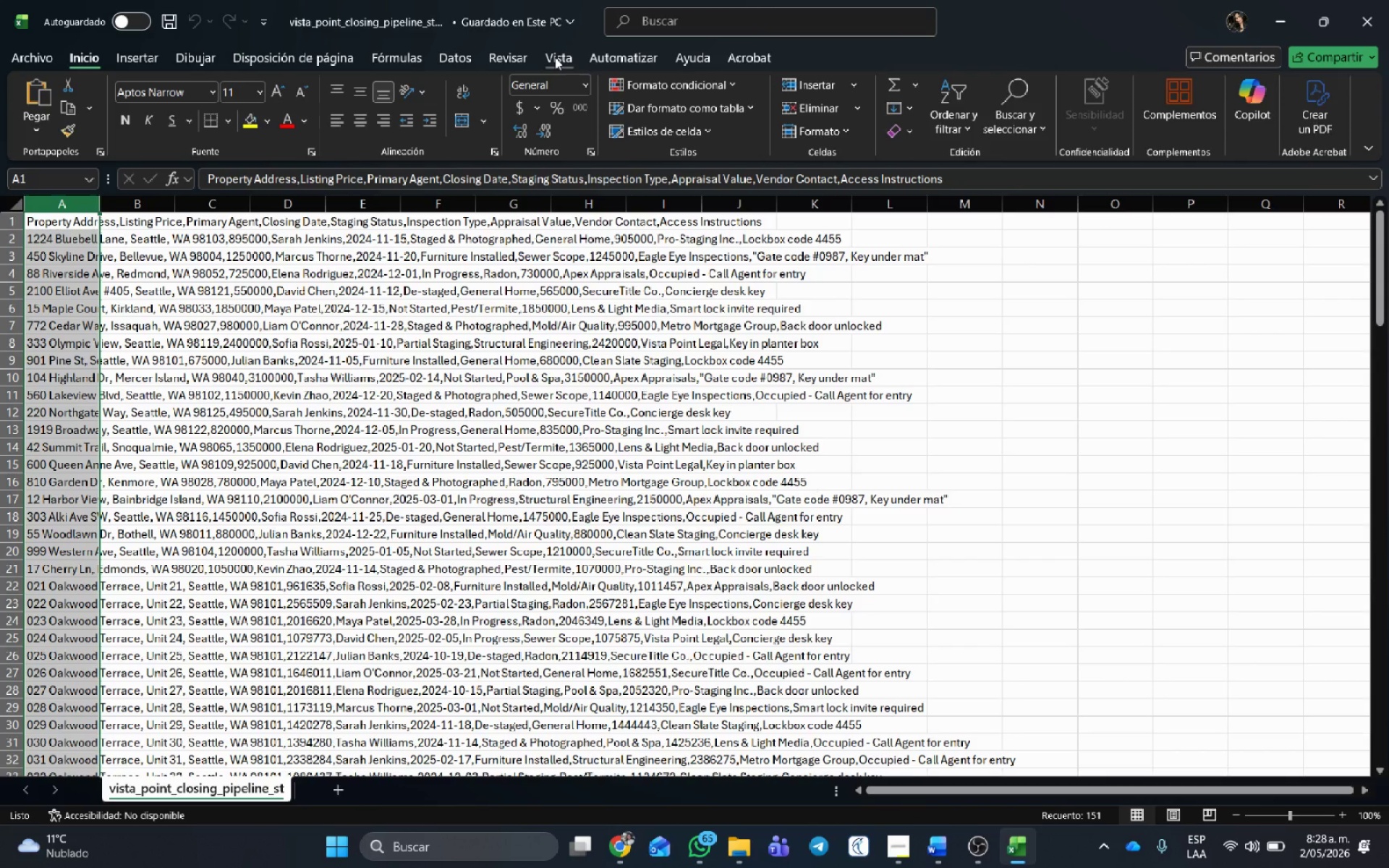 
left_click([464, 60])
 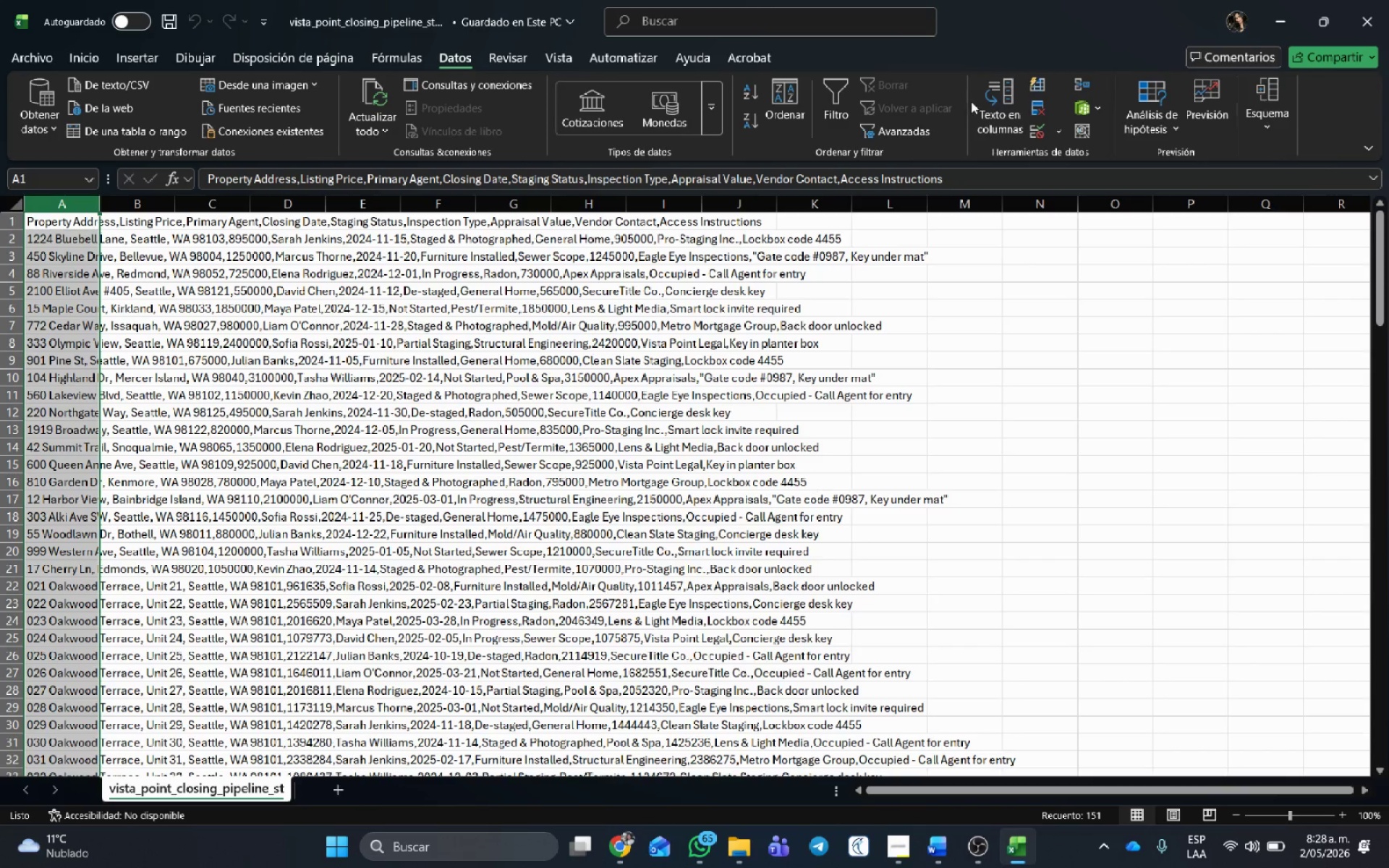 
left_click([992, 101])
 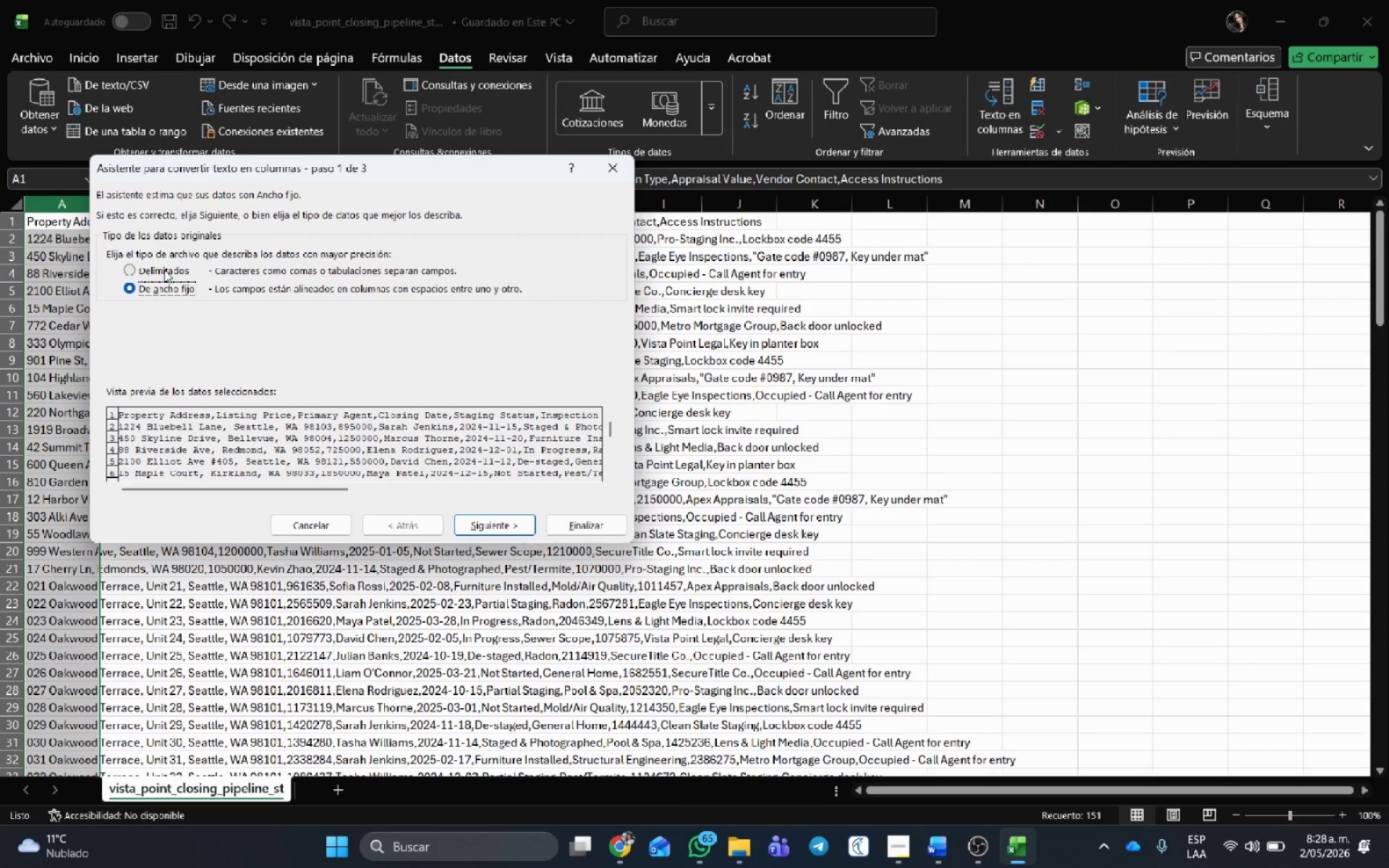 
left_click([169, 273])
 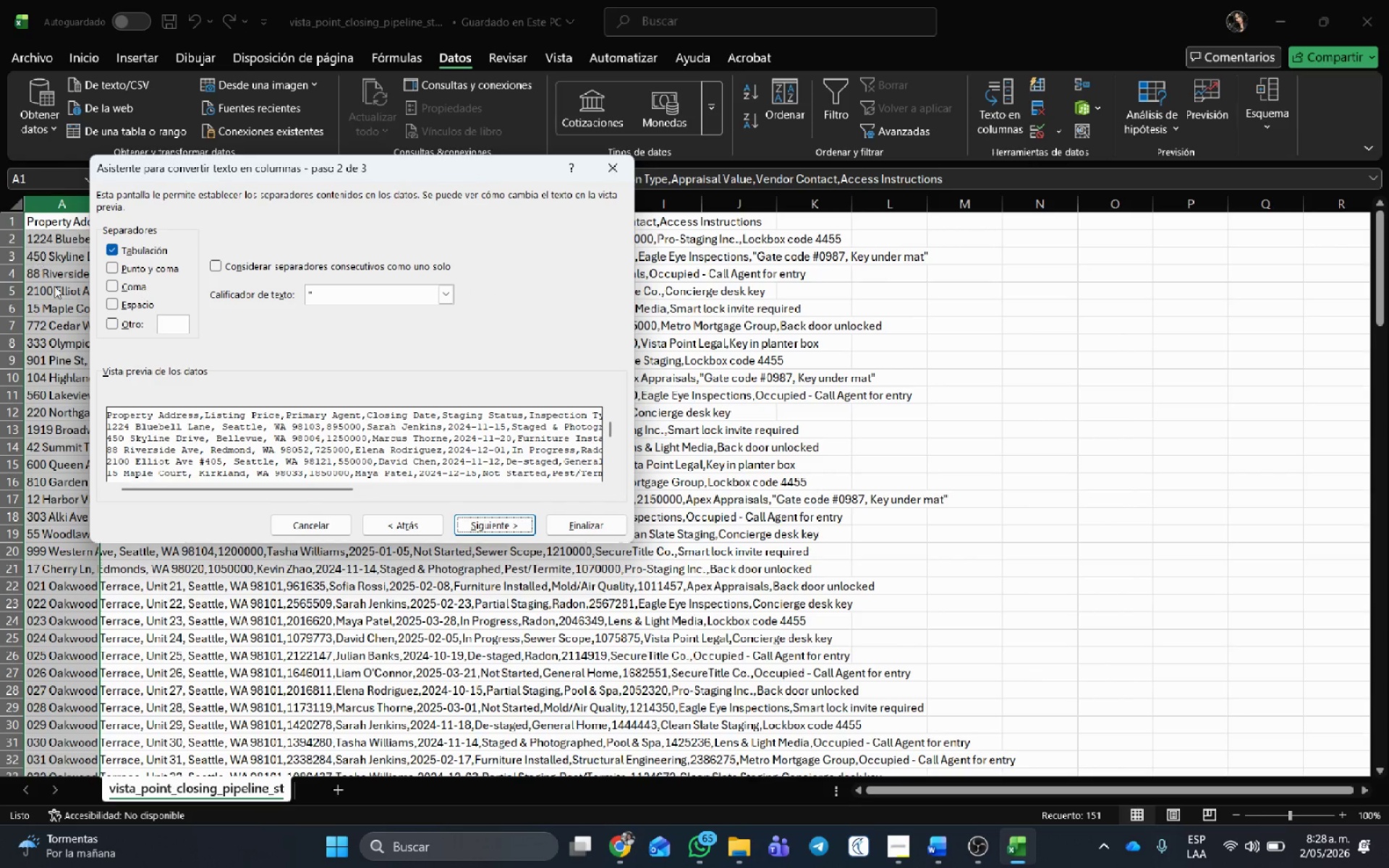 
left_click([113, 287])
 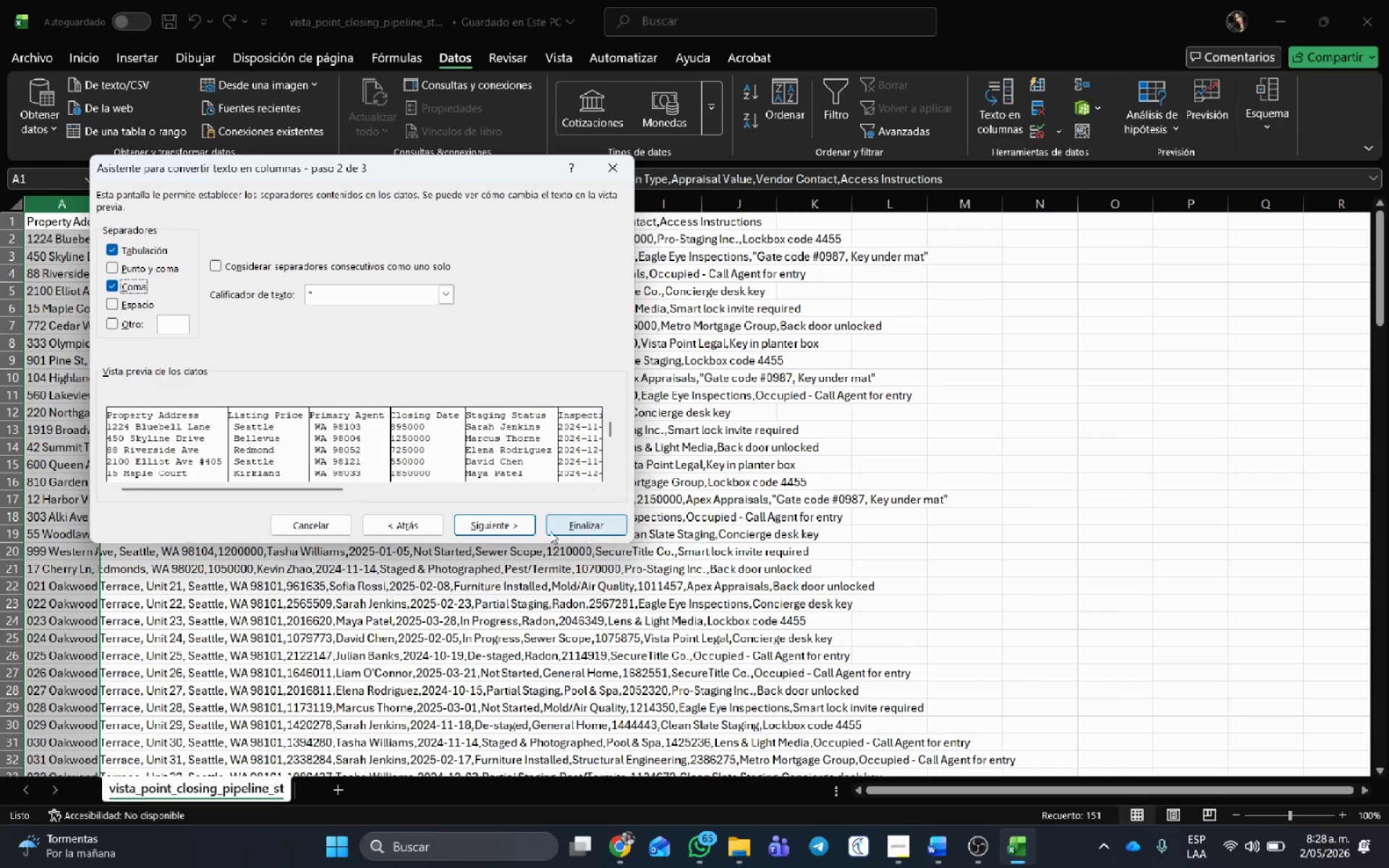 
left_click([523, 525])
 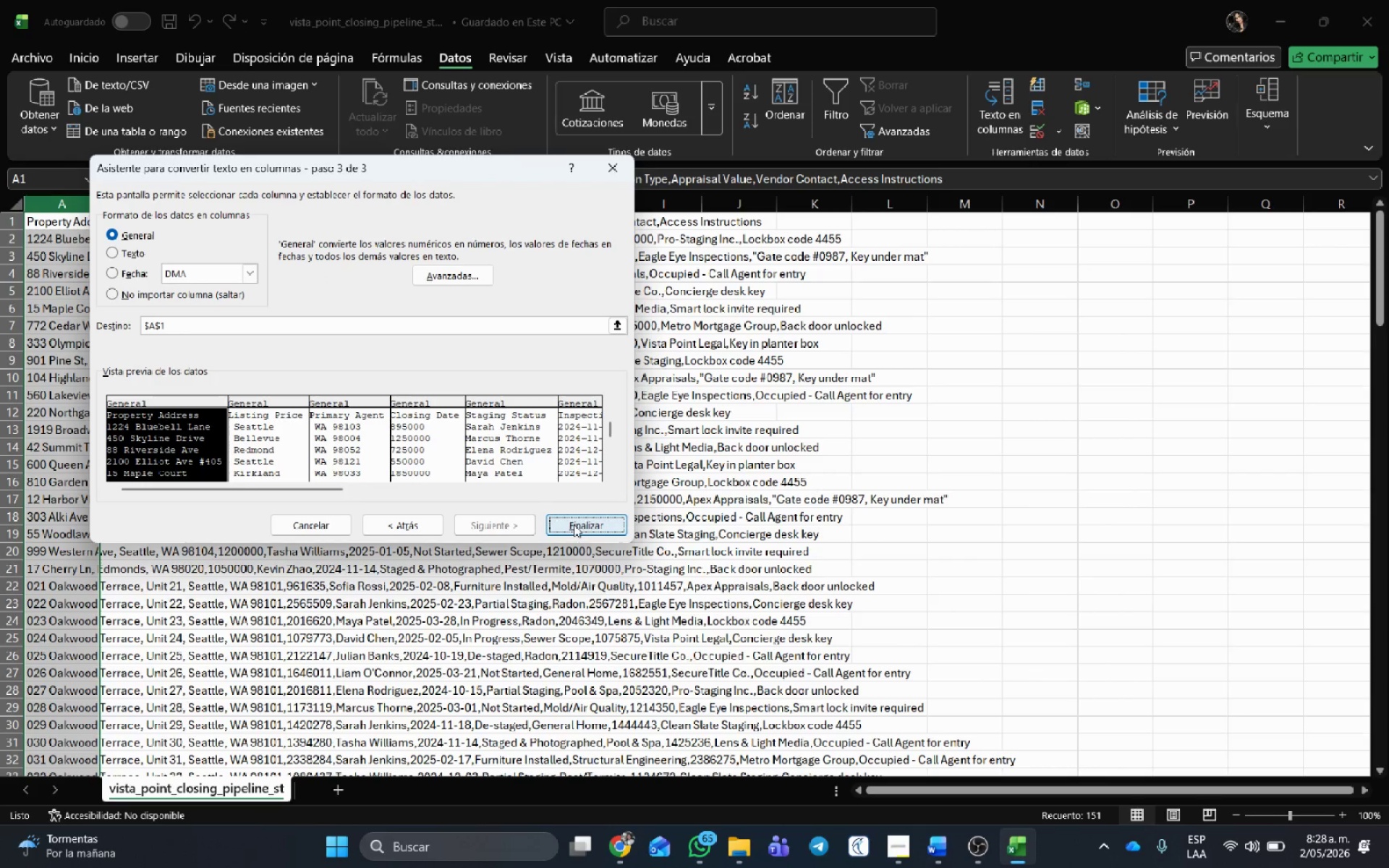 
left_click([574, 524])
 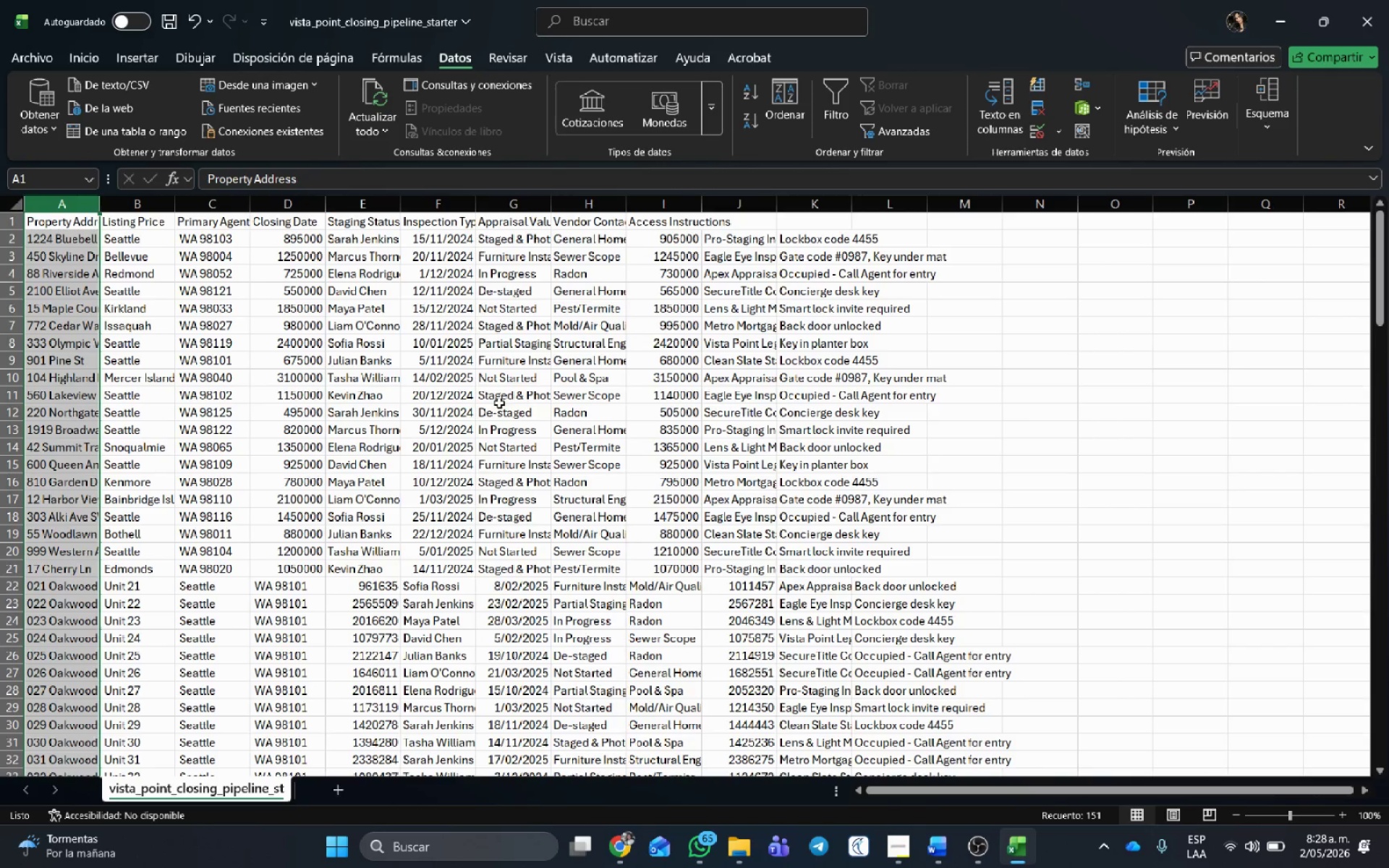 
left_click([483, 402])
 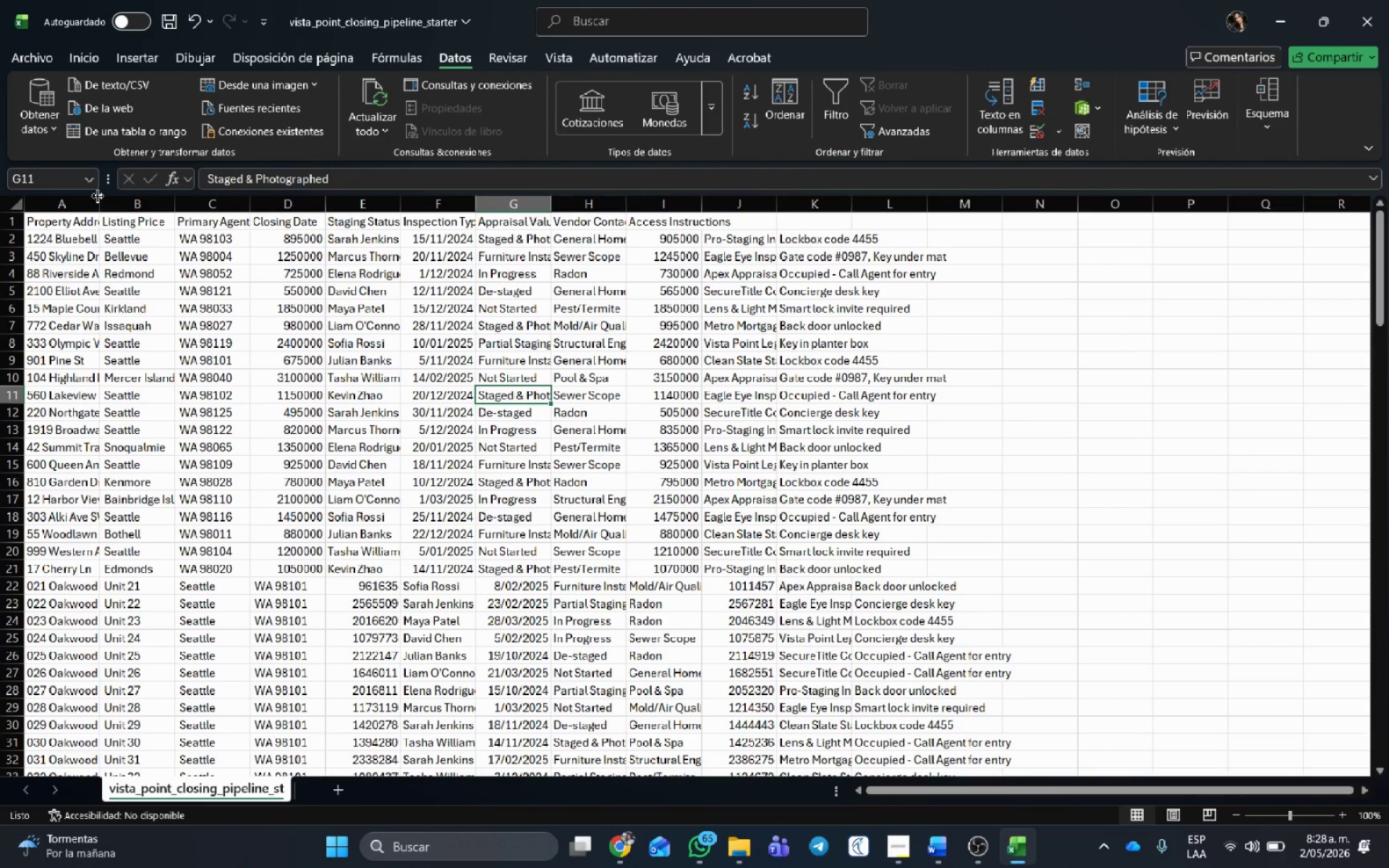 
double_click([101, 205])
 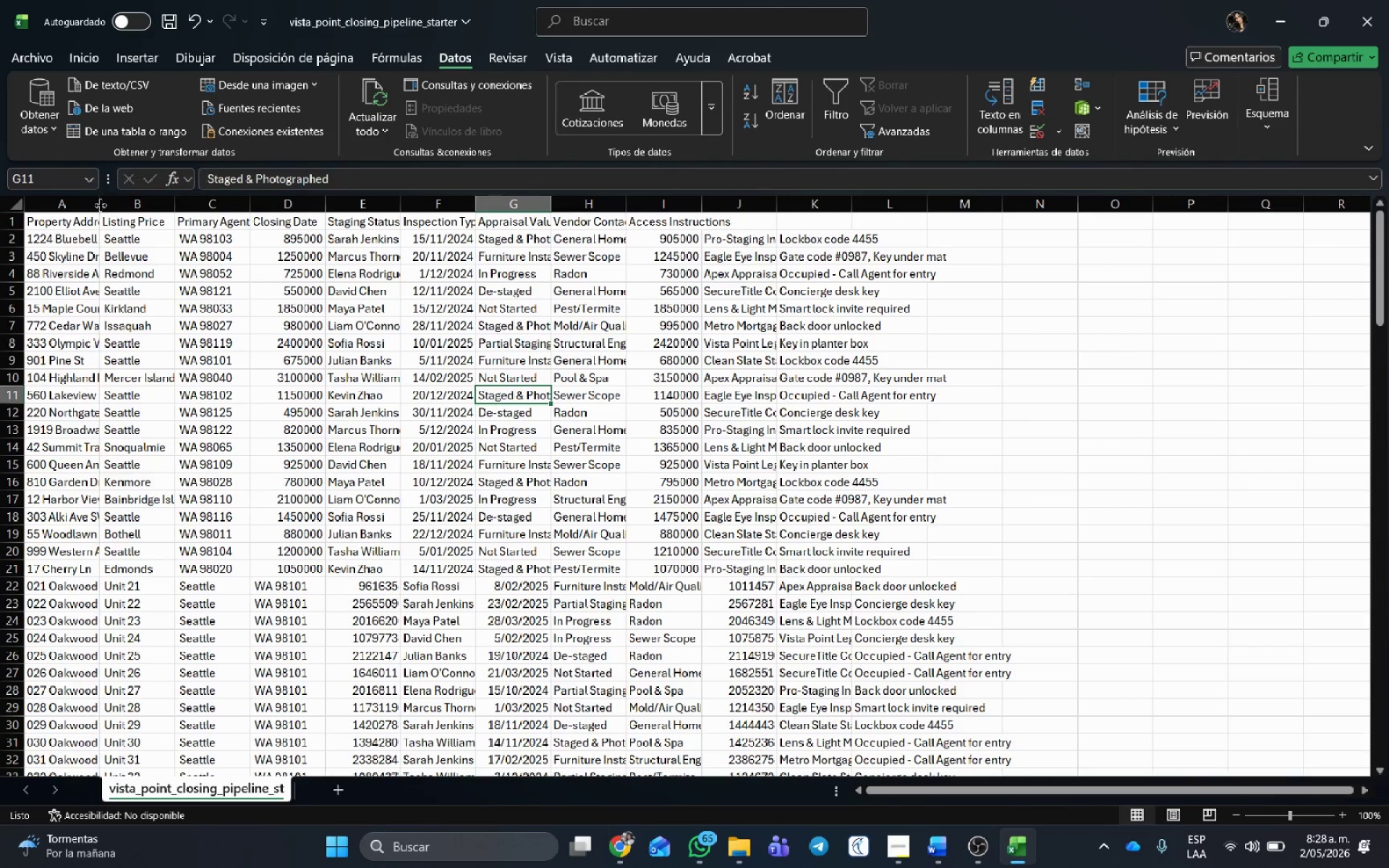 
triple_click([101, 205])
 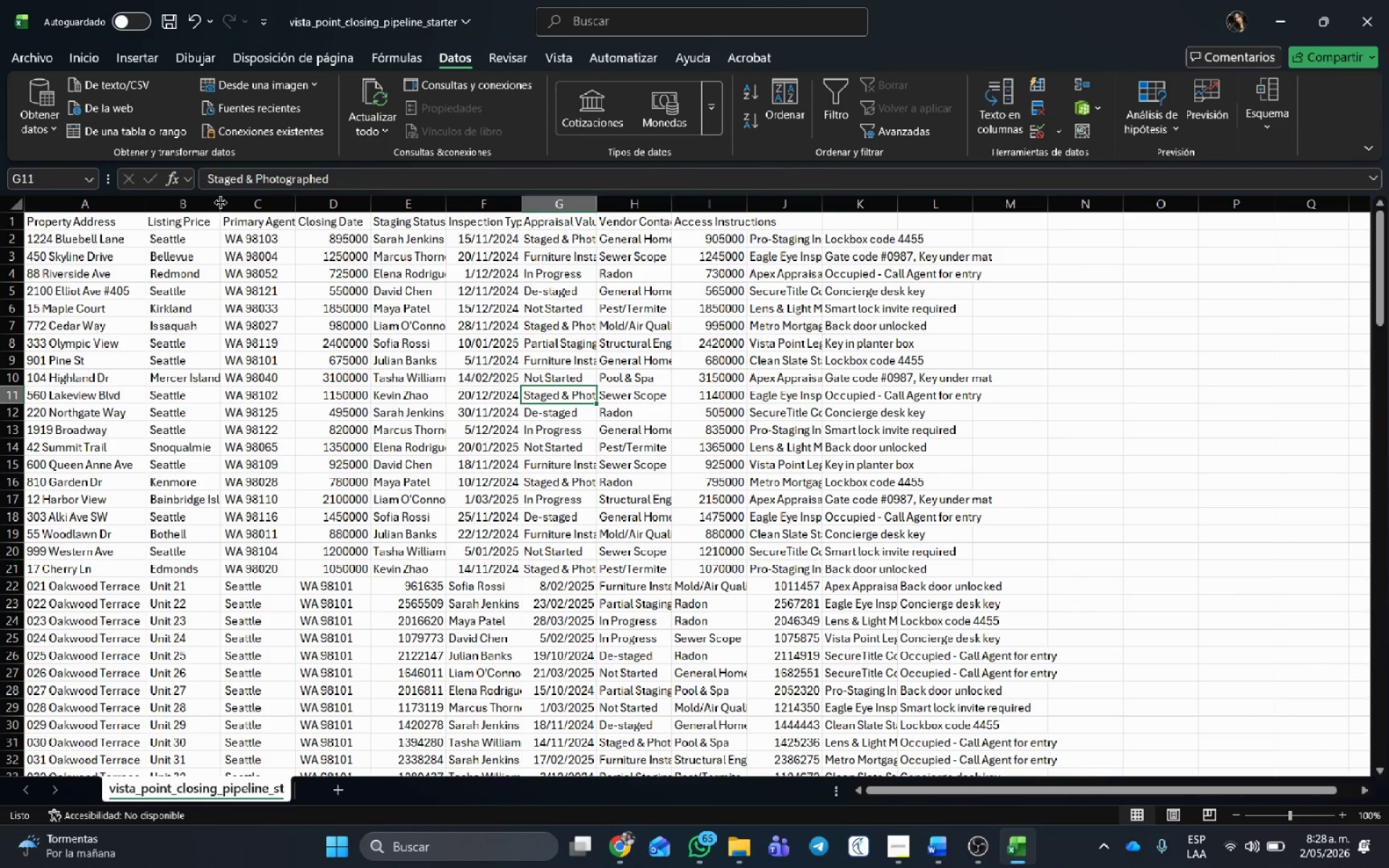 
double_click([221, 203])
 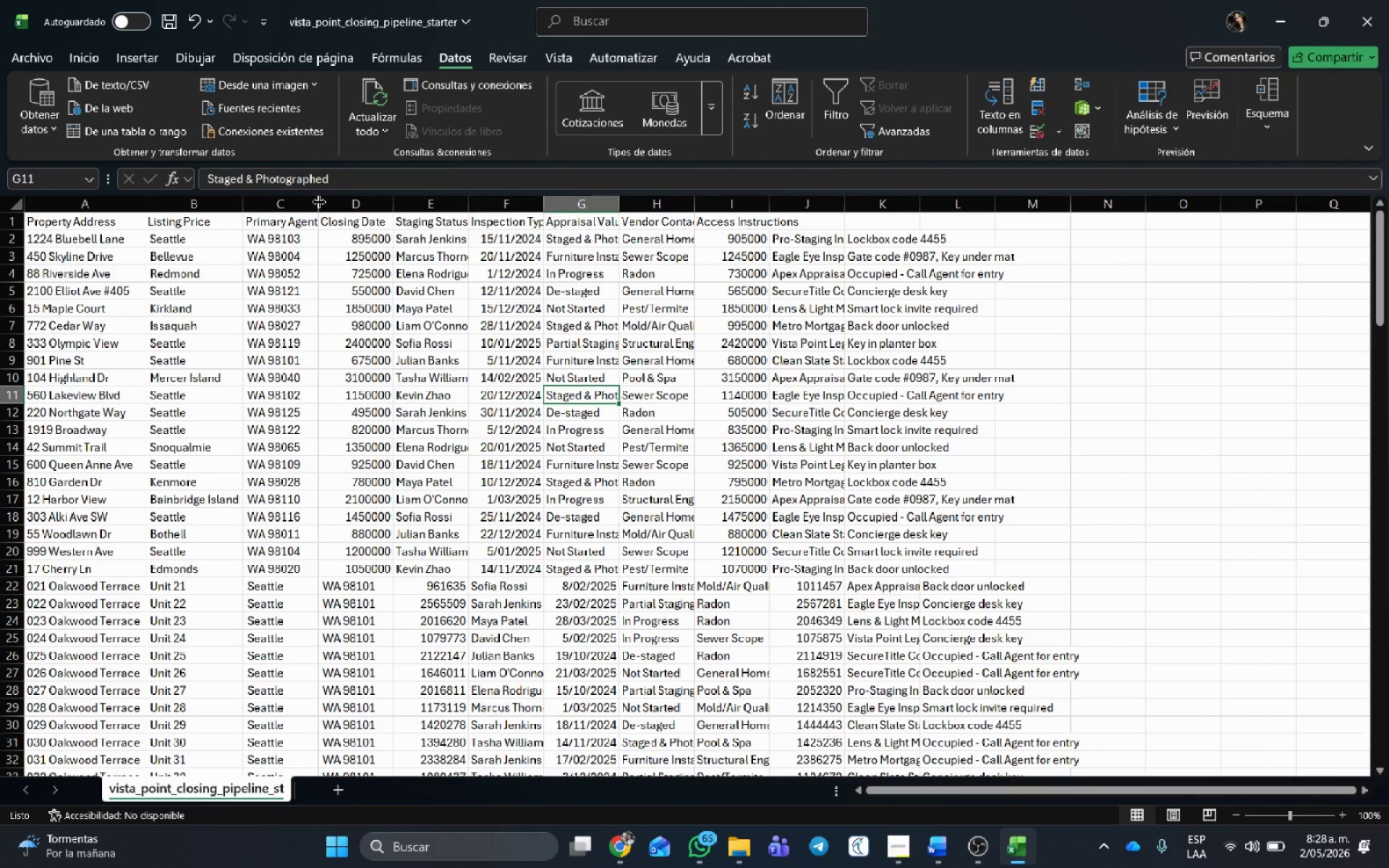 
double_click([319, 202])
 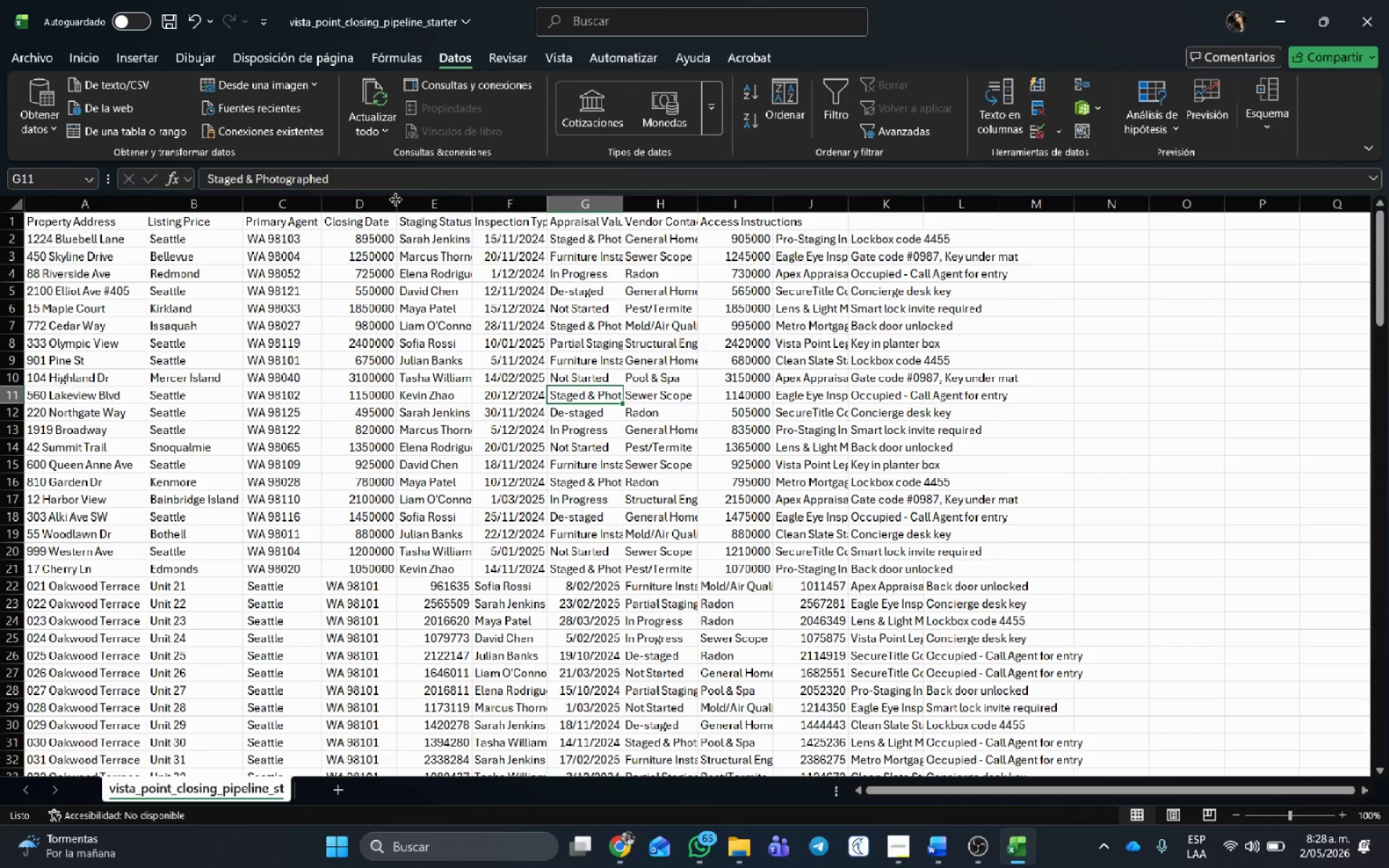 
double_click([396, 199])
 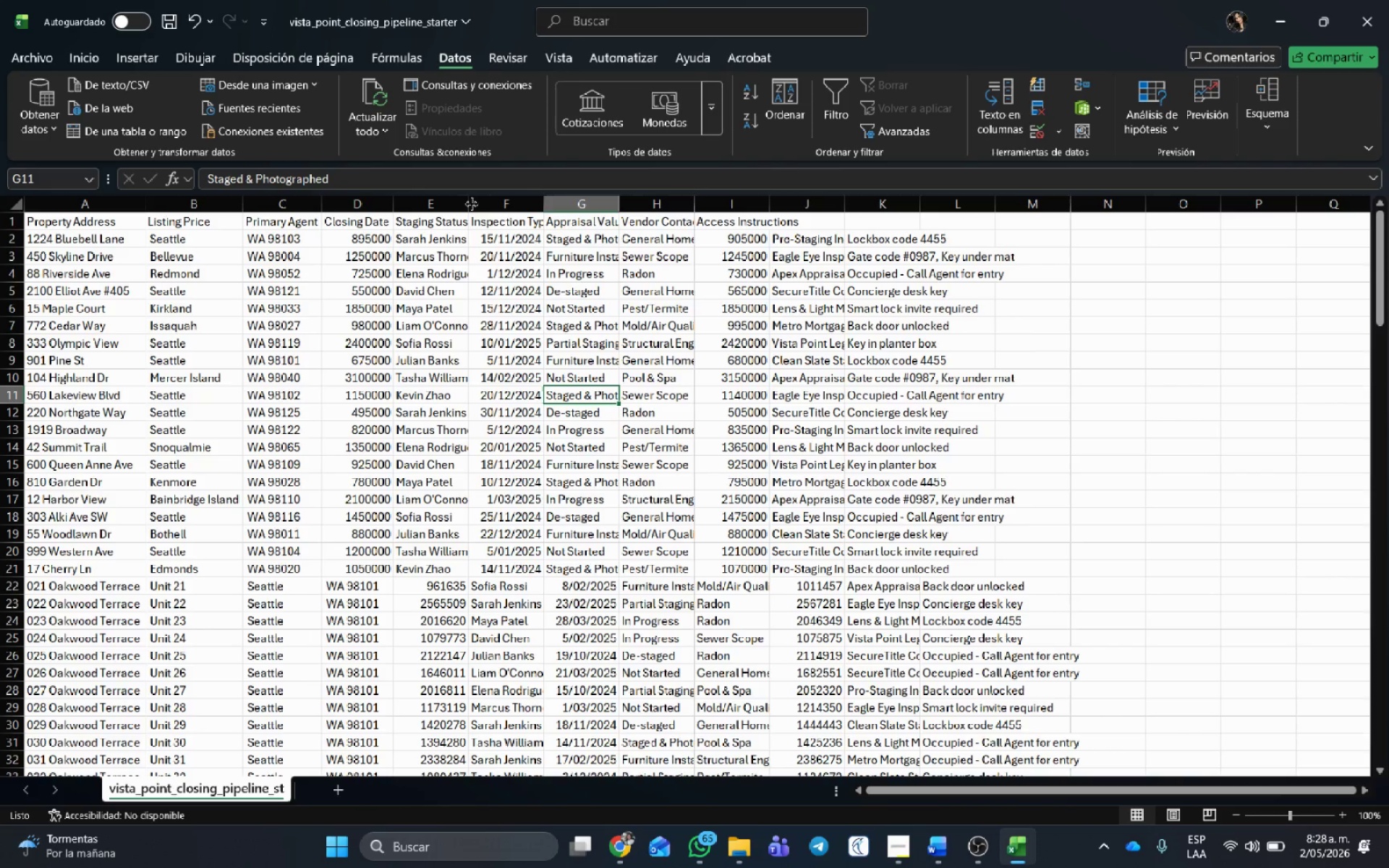 
double_click([471, 202])
 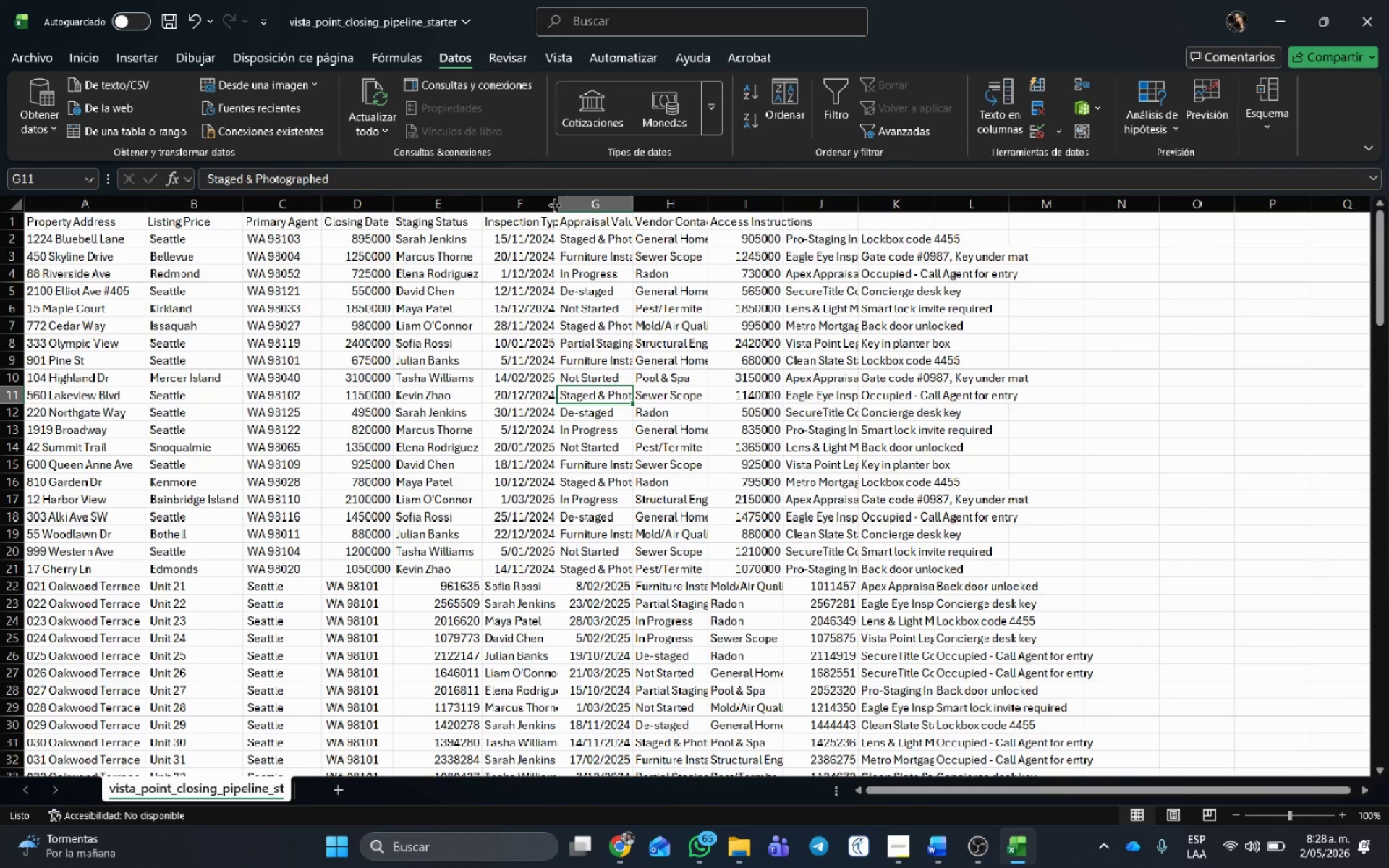 
double_click([556, 205])
 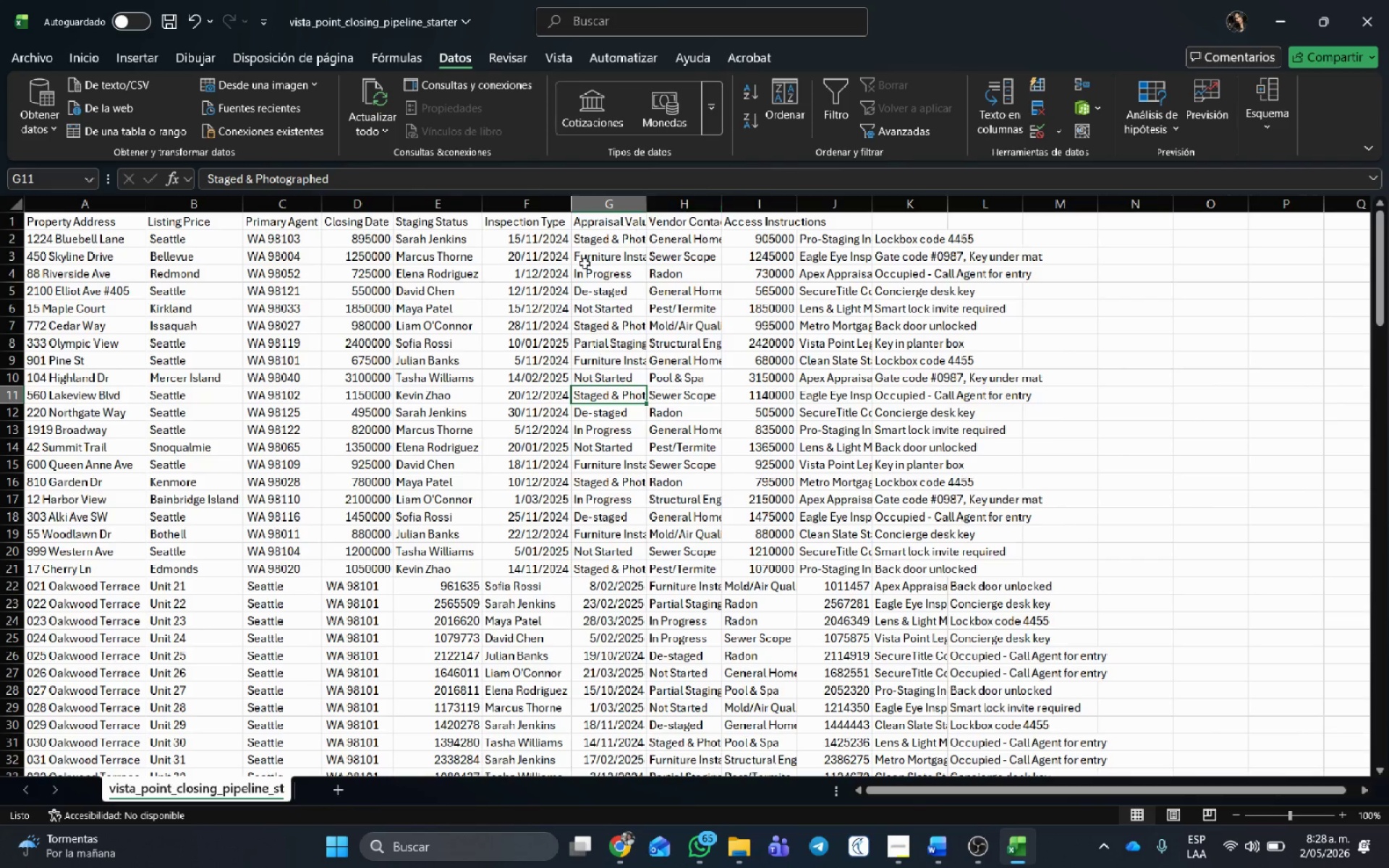 
scroll: coordinate [671, 396], scroll_direction: up, amount: 13.0
 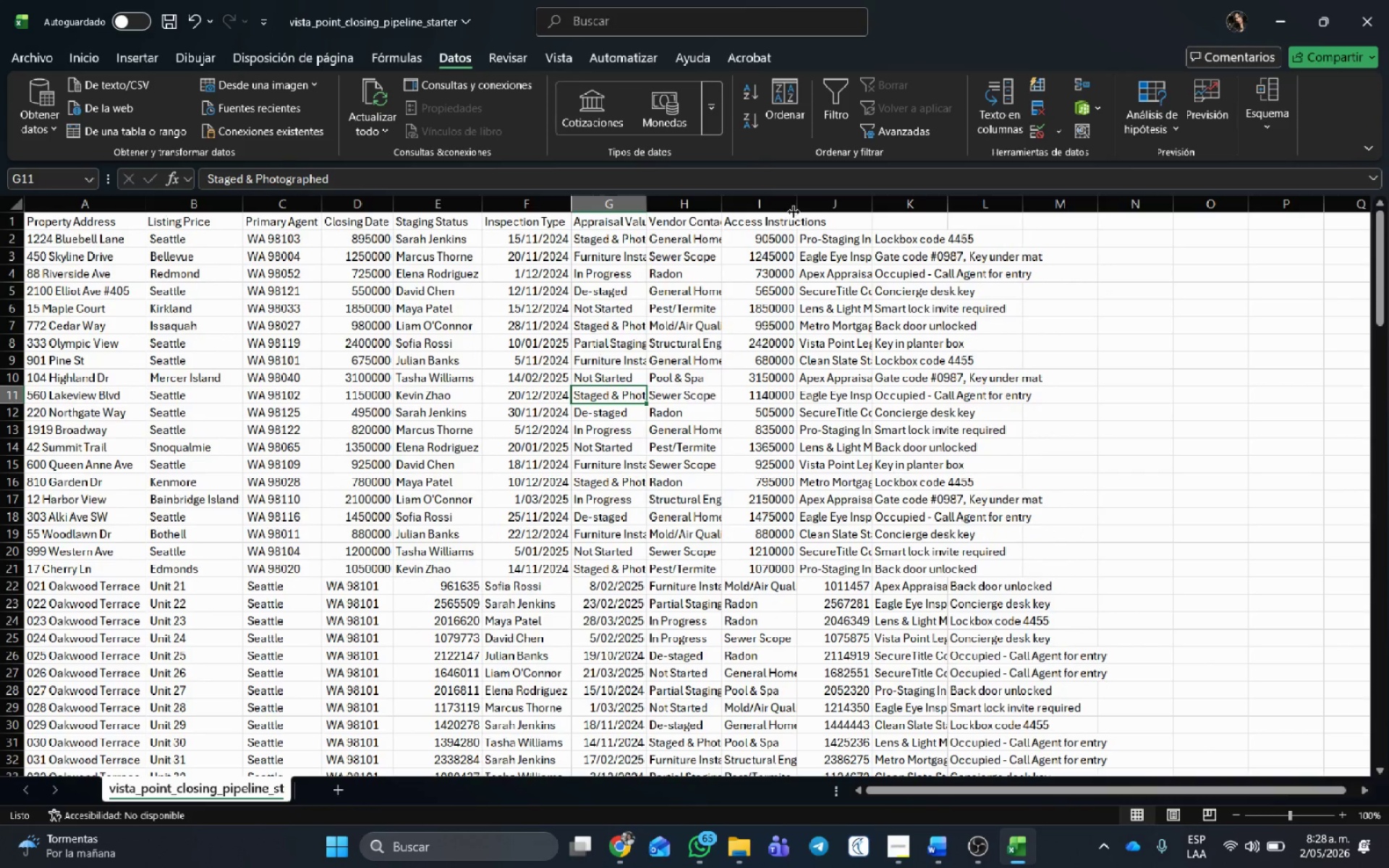 
double_click([717, 206])
 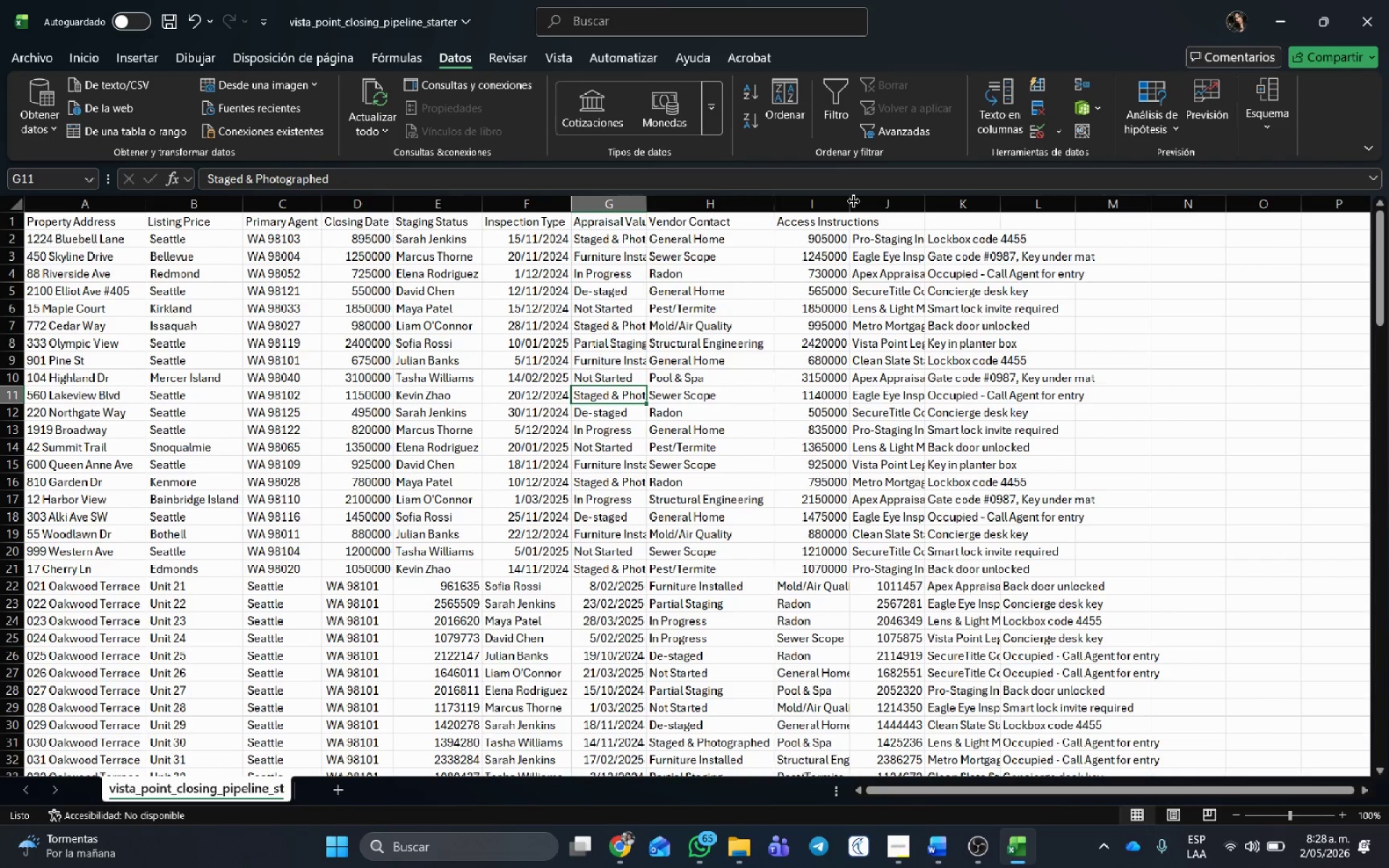 
double_click([854, 200])
 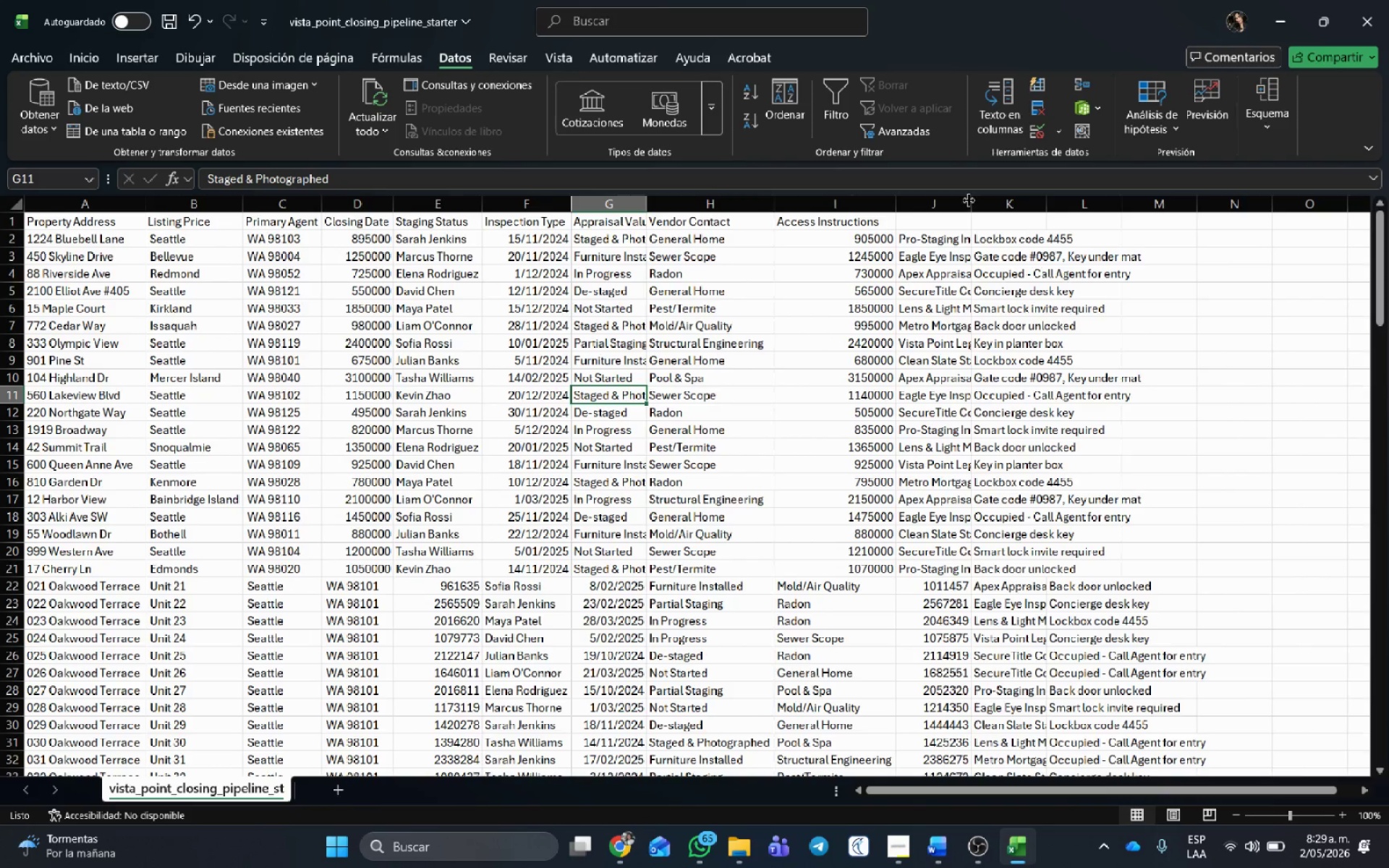 
double_click([969, 200])
 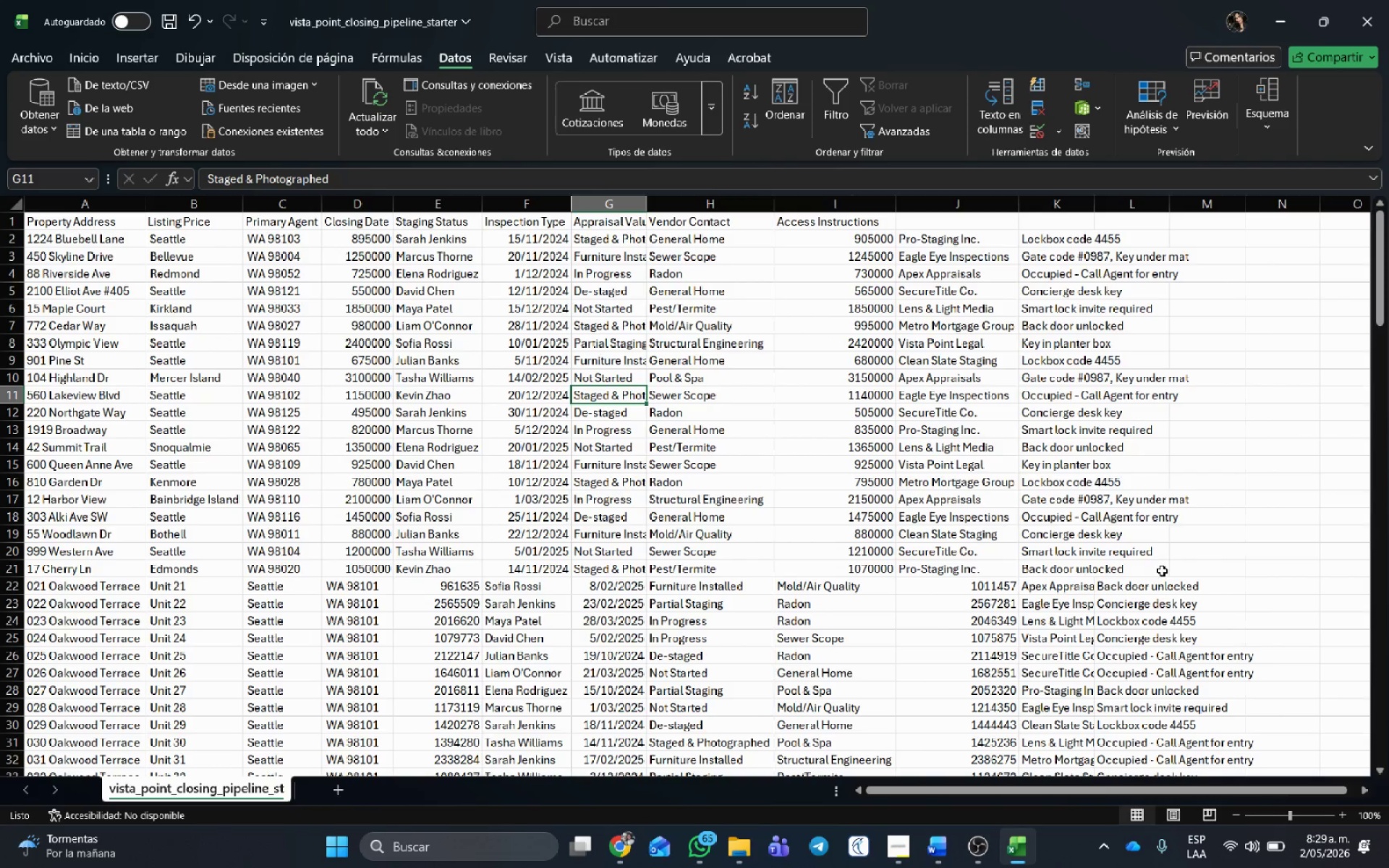 
scroll: coordinate [1146, 558], scroll_direction: down, amount: 3.0
 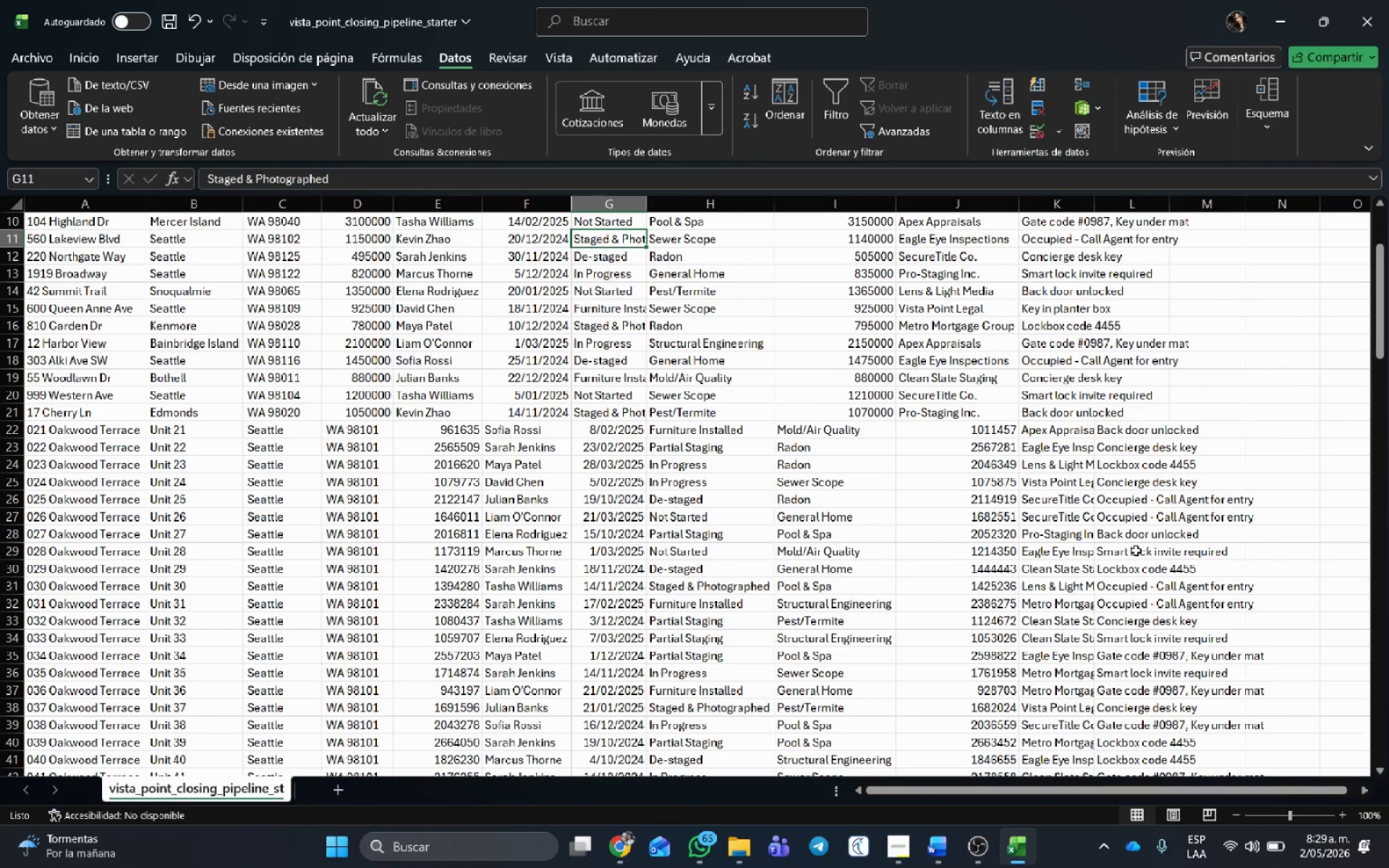 
key(Control+Z)
 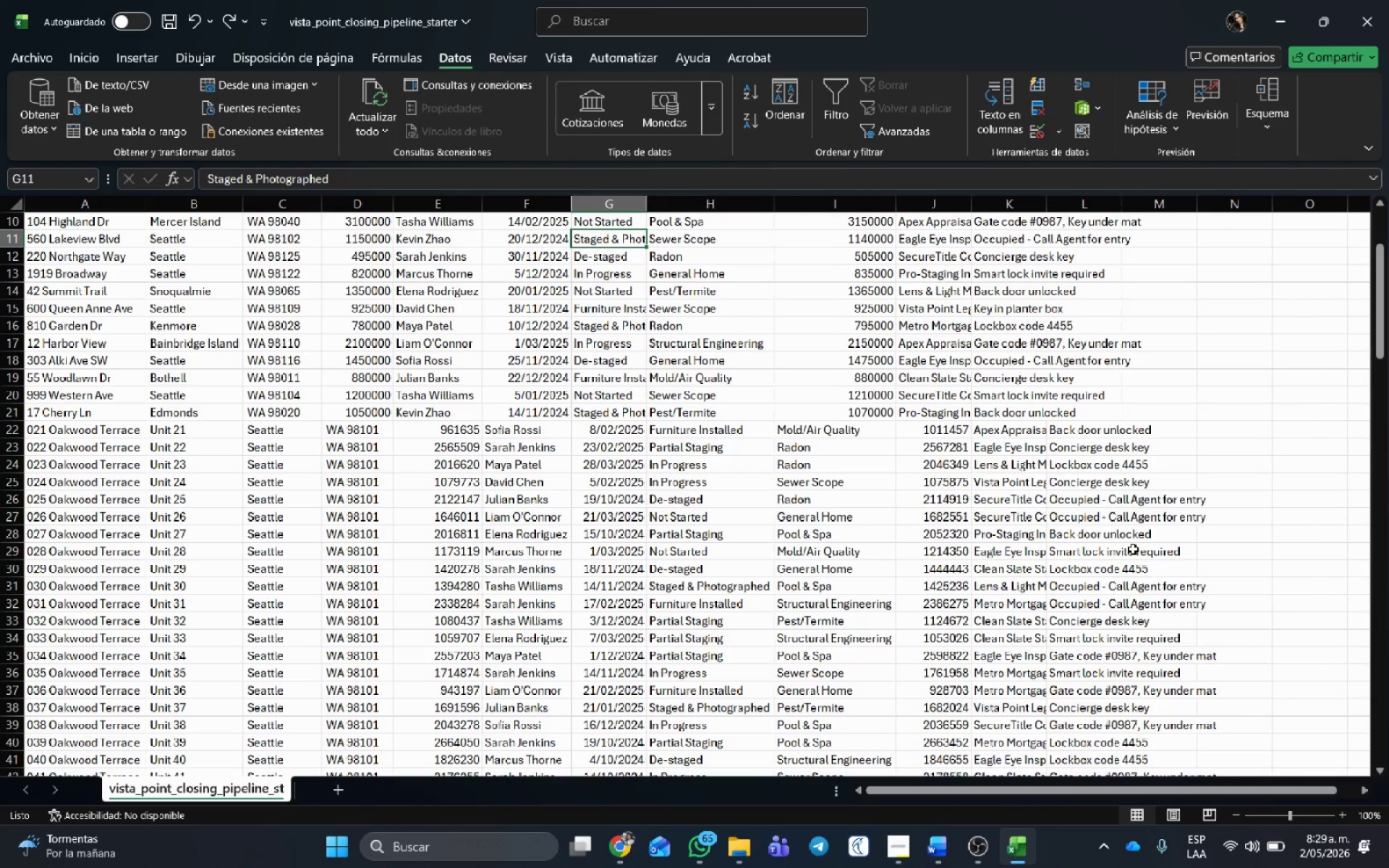 
key(Control+Z)
 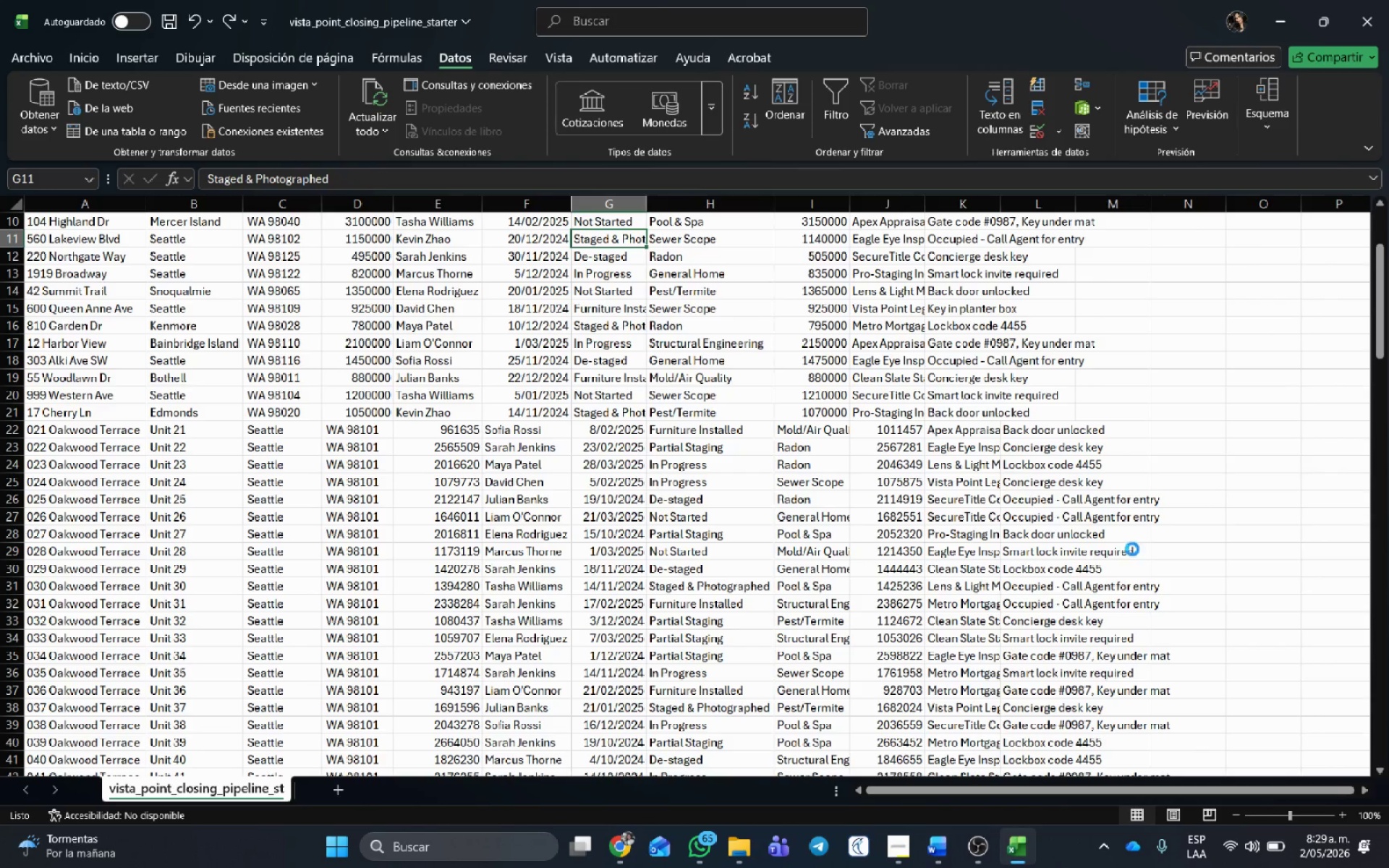 
key(Control+Z)
 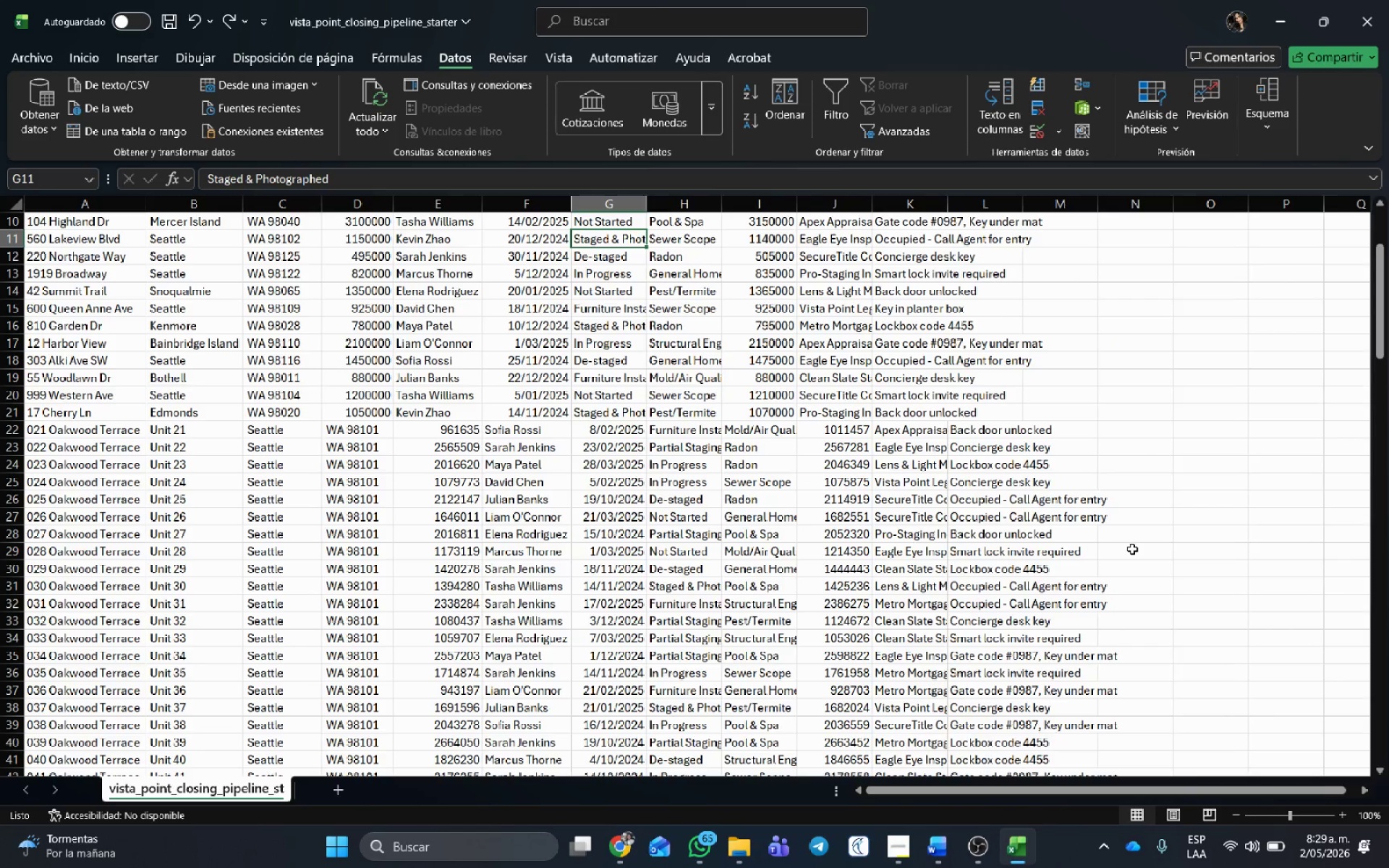 
key(Control+Z)
 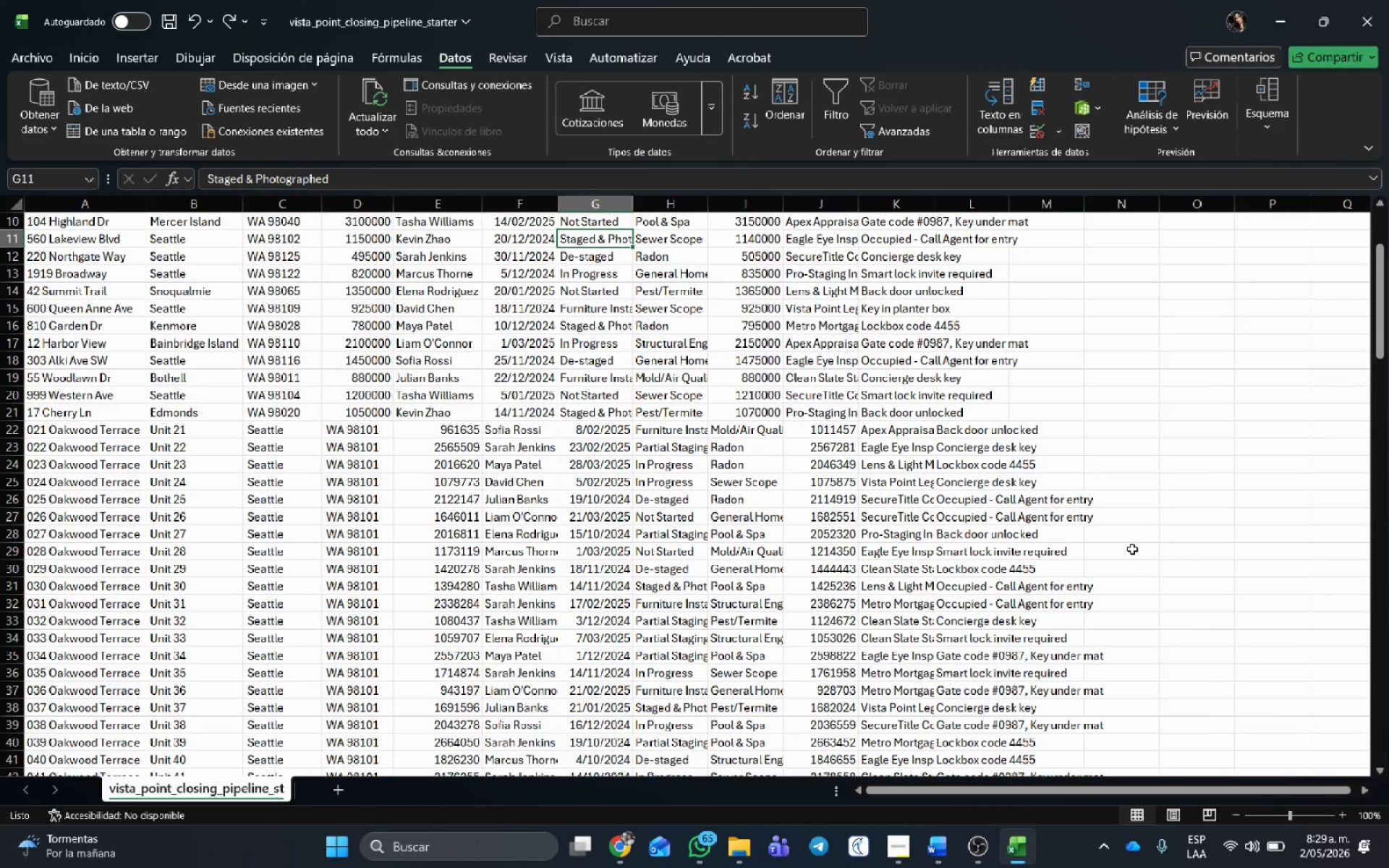 
key(Control+Z)
 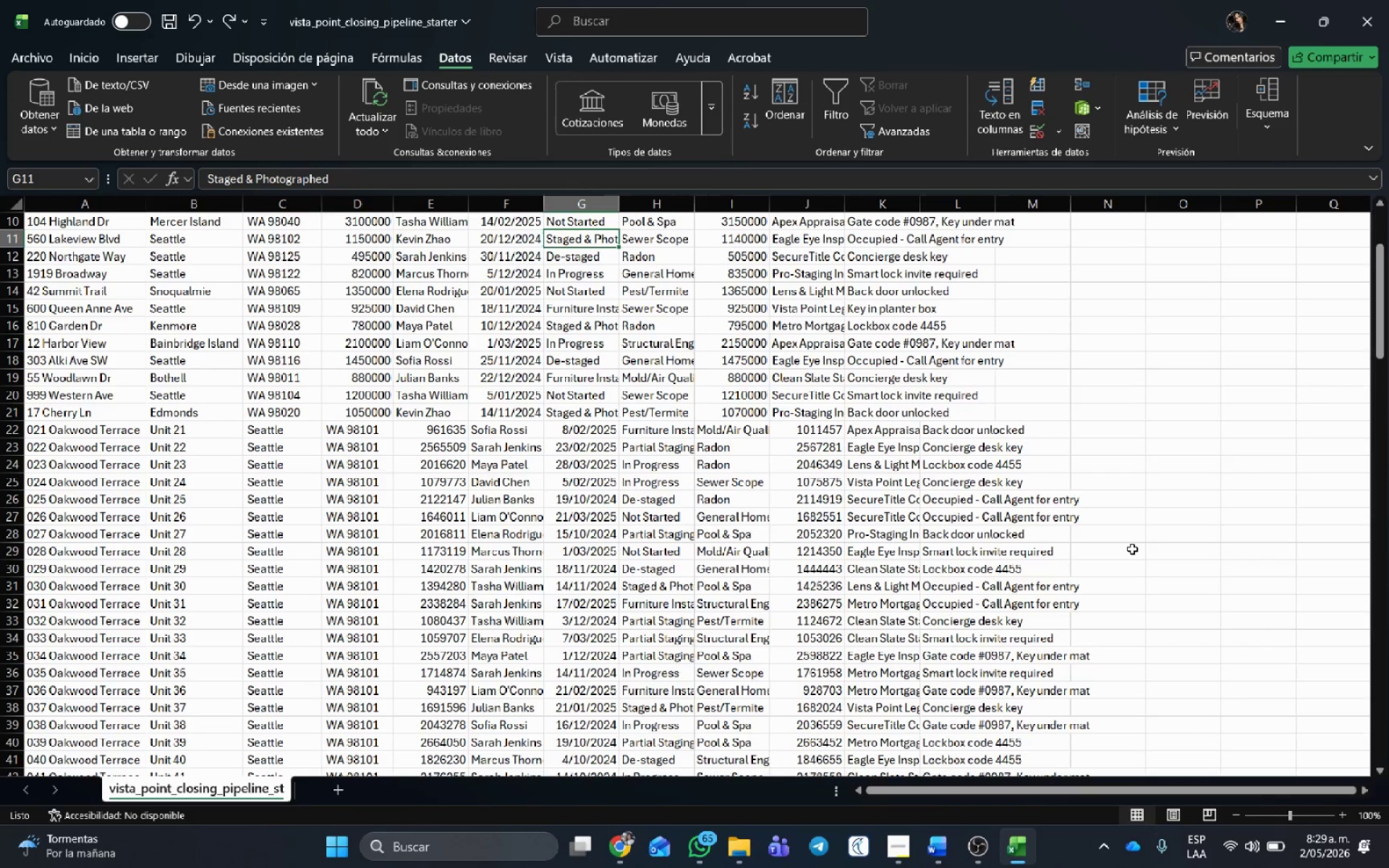 
key(Control+Z)
 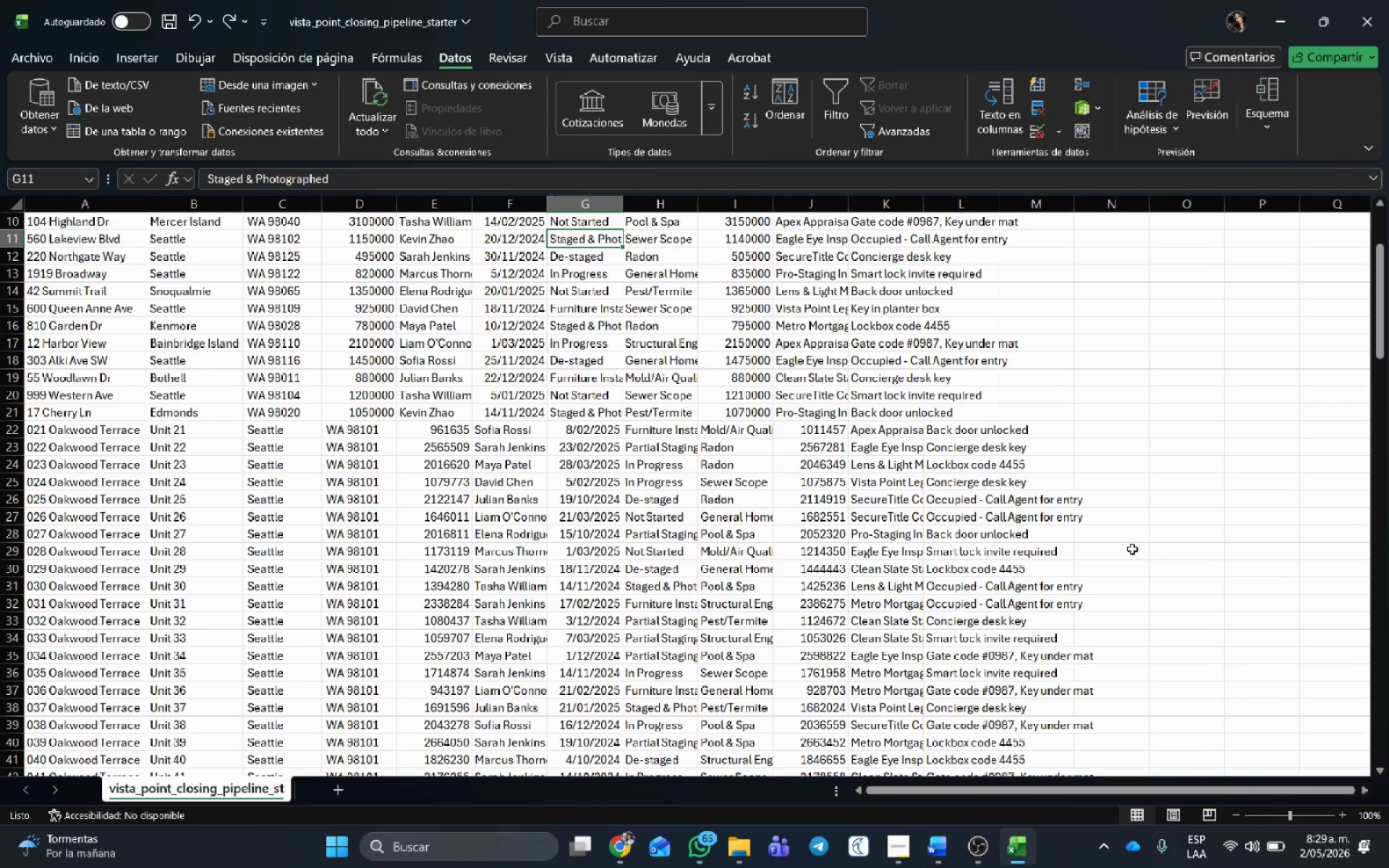 
key(Control+Z)
 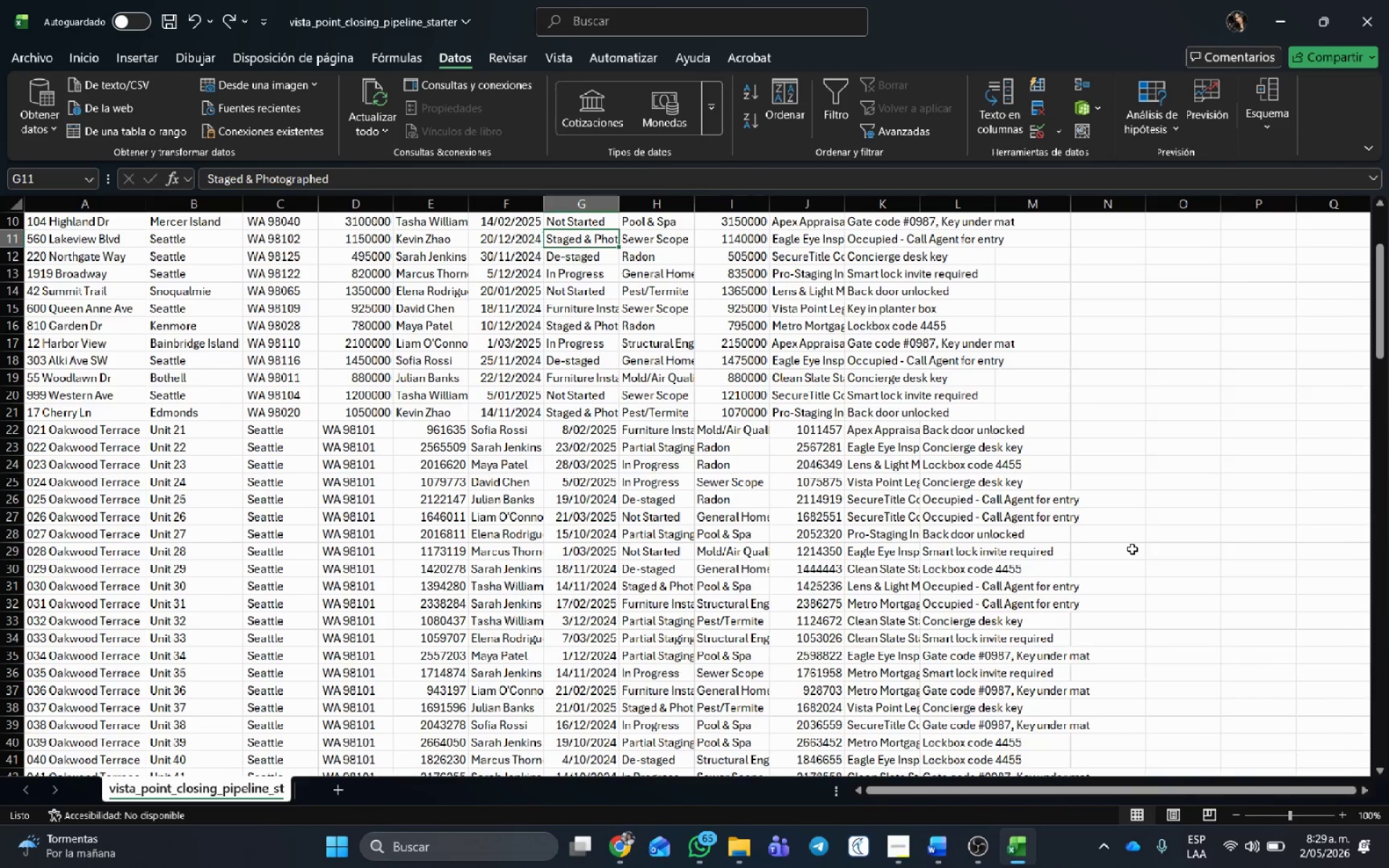 
key(Control+Z)
 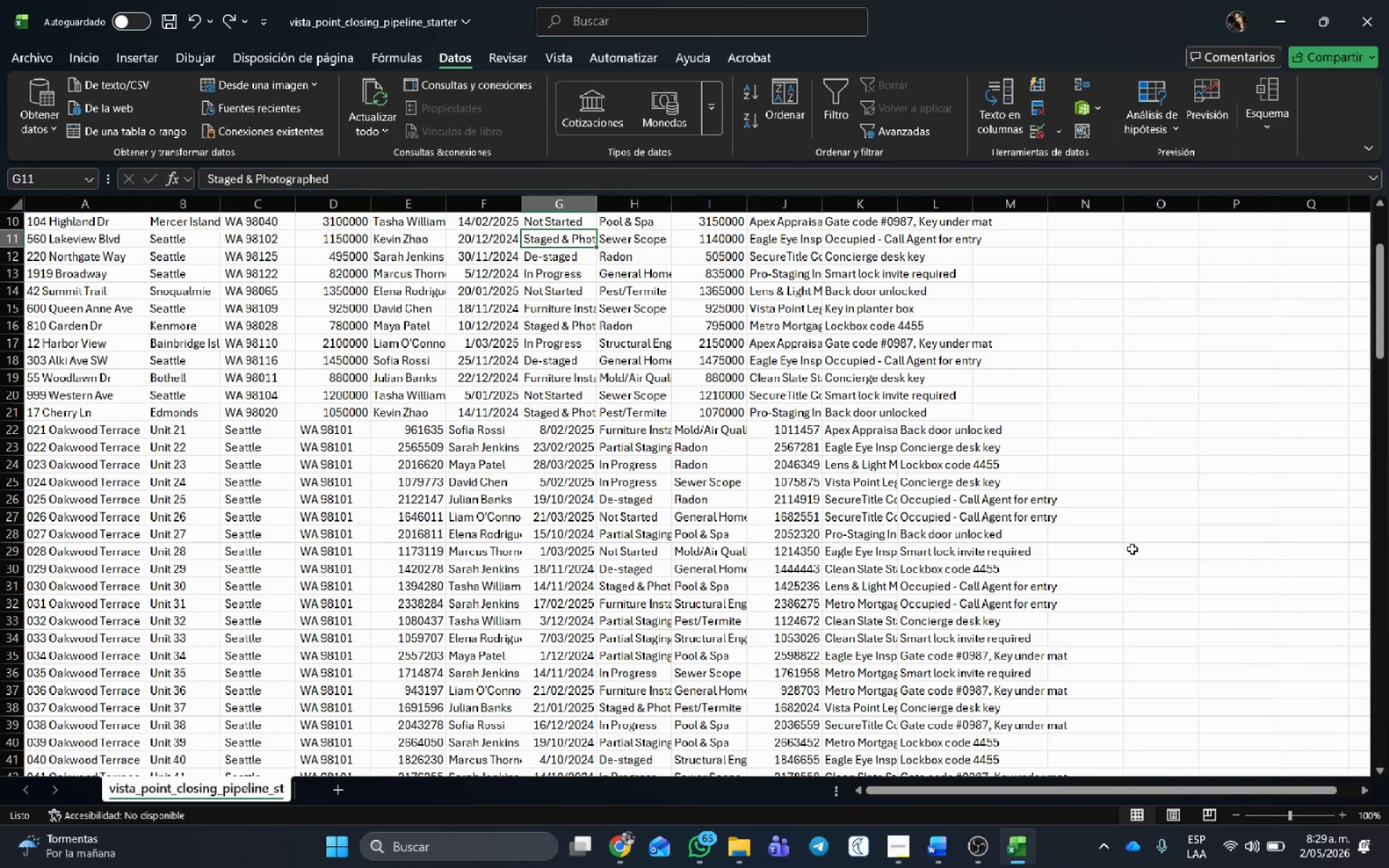 
key(Control+Z)
 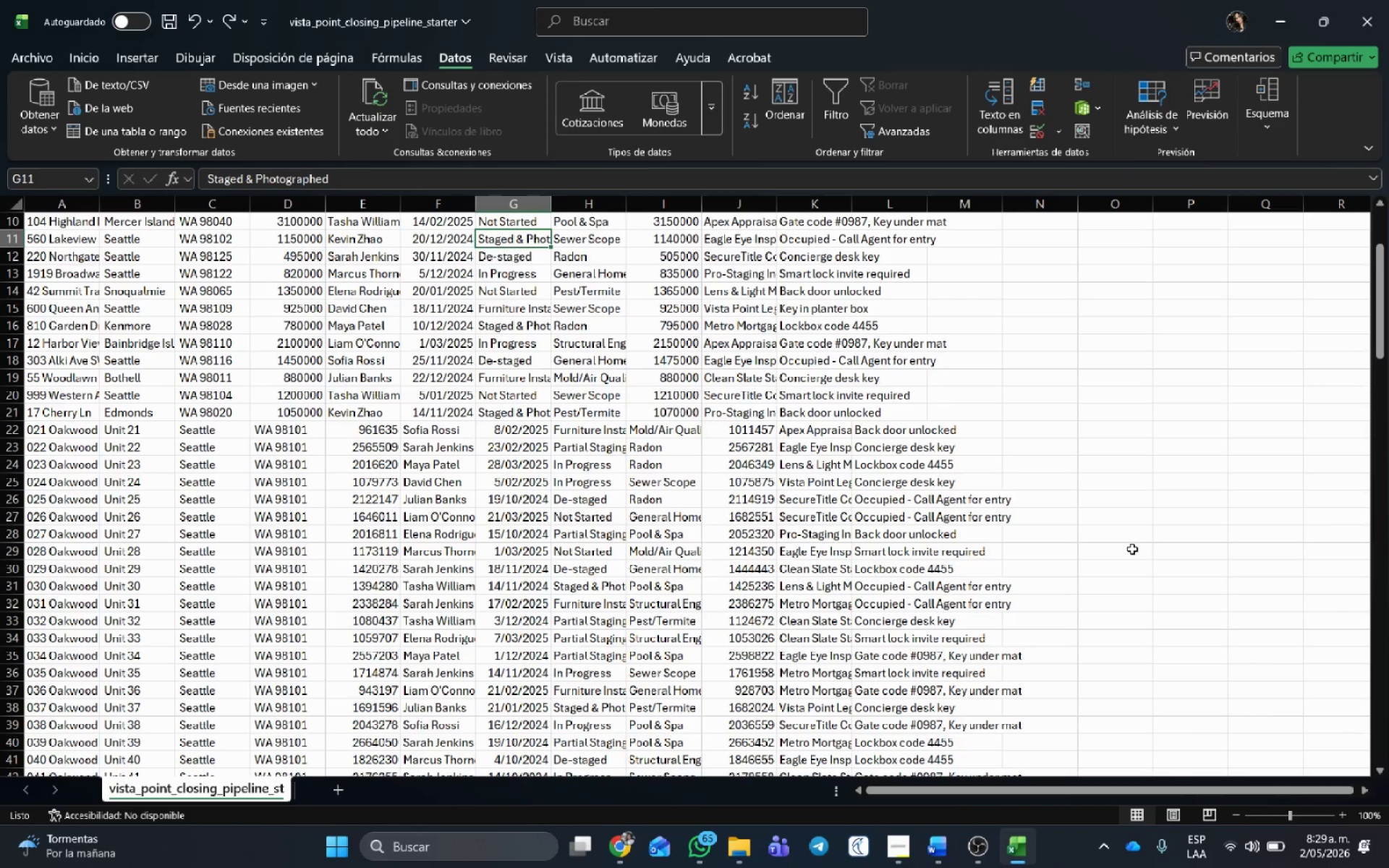 
key(Control+Z)
 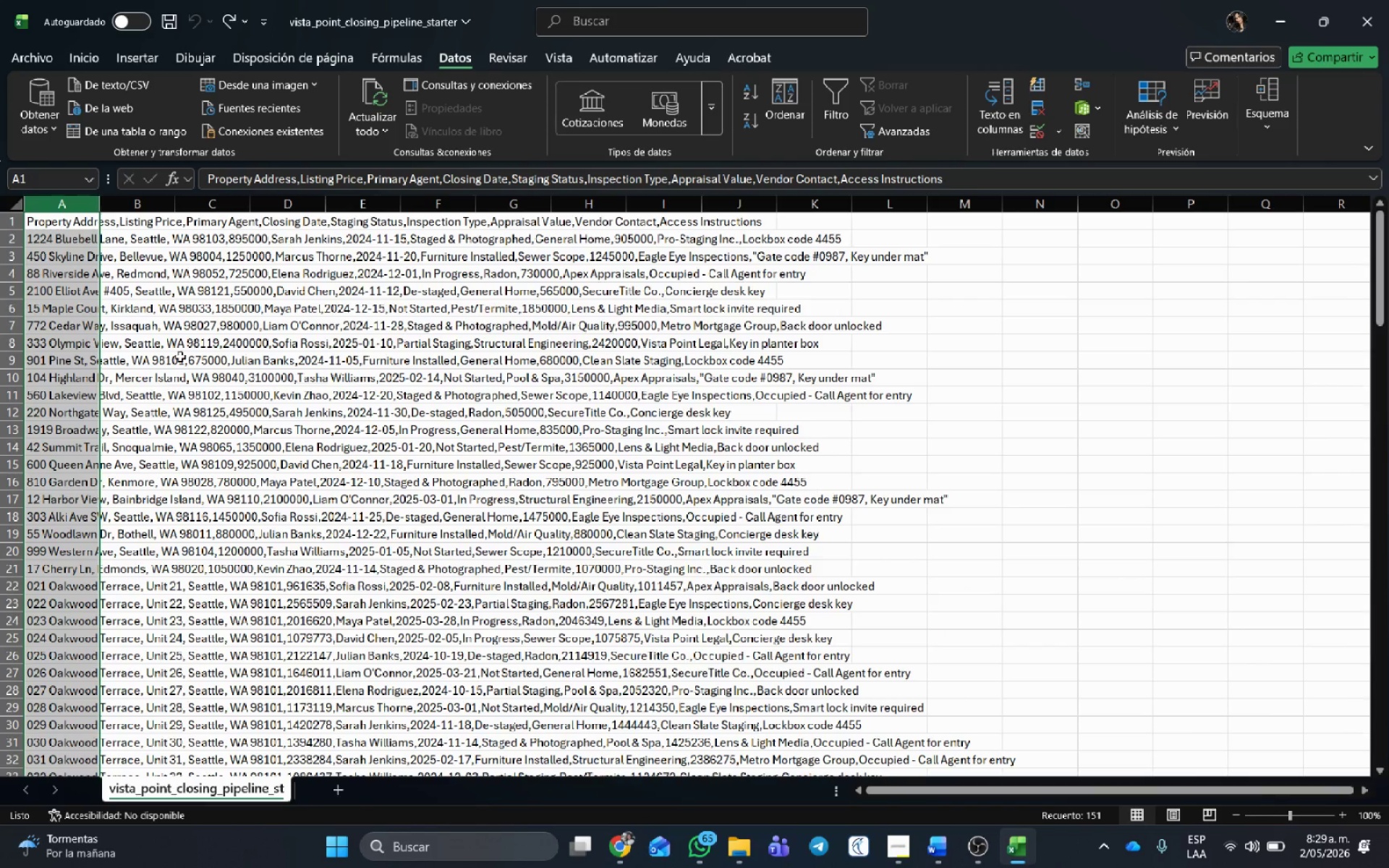 
scroll: coordinate [166, 339], scroll_direction: up, amount: 3.0
 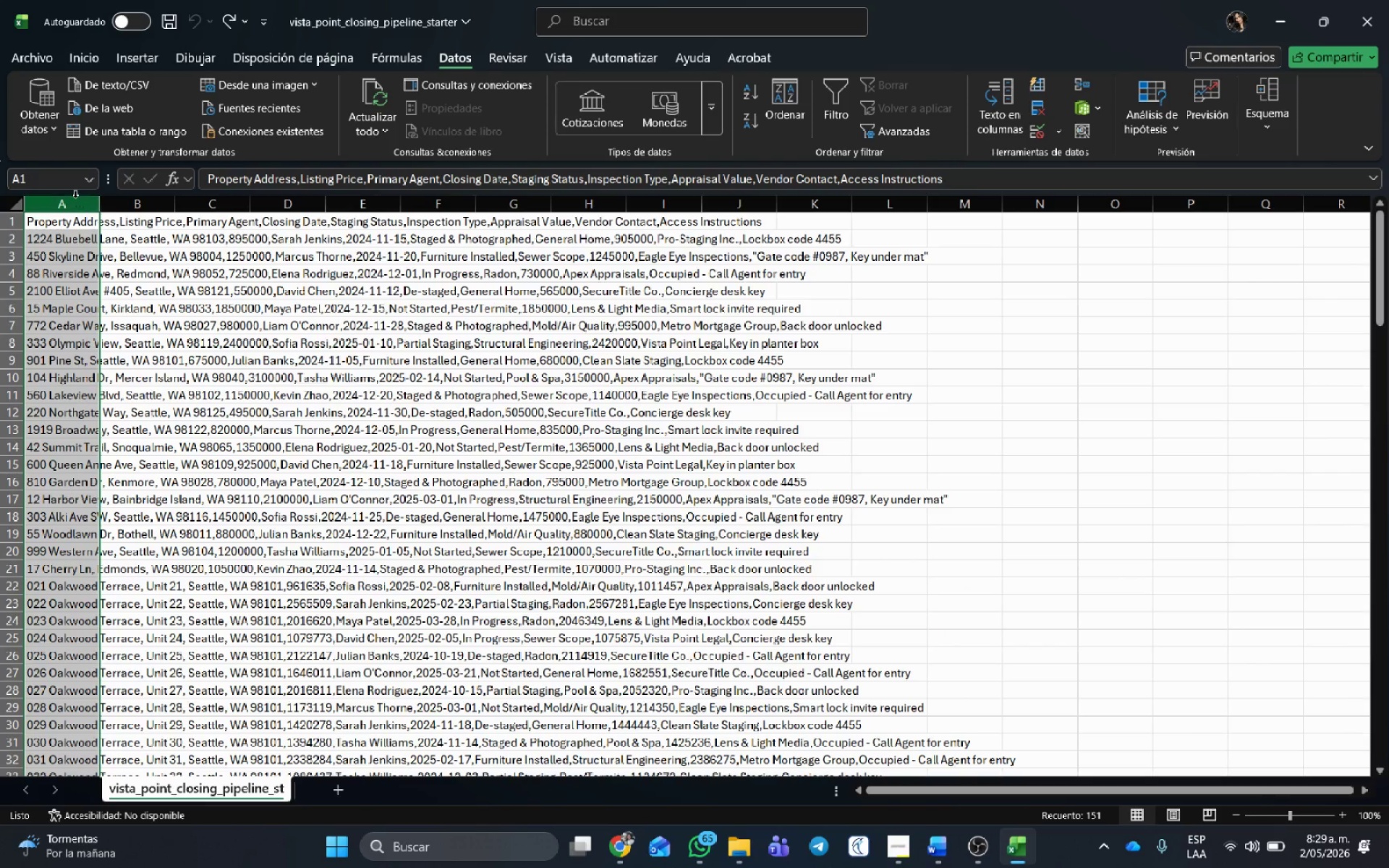 
double_click([75, 199])
 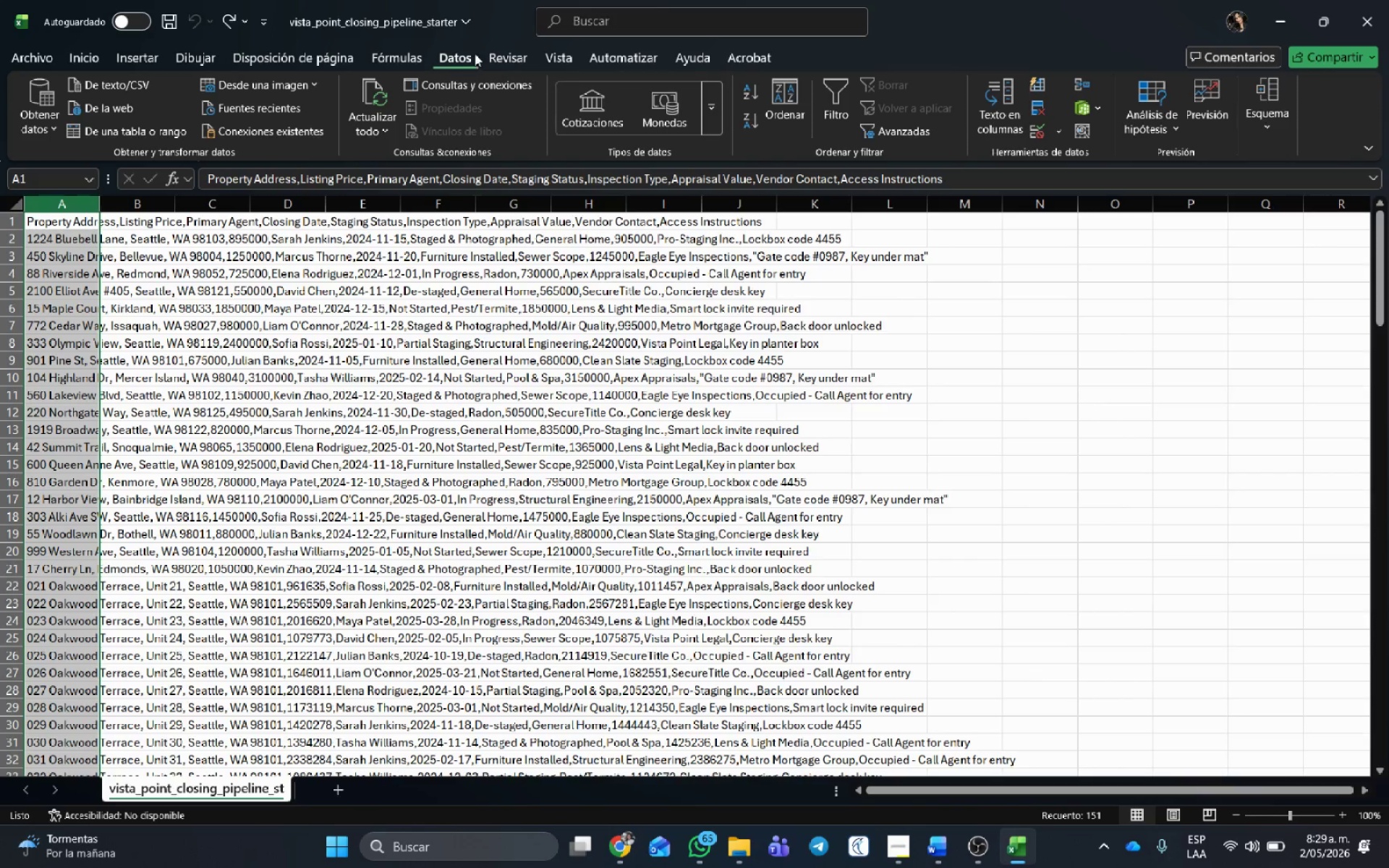 
wait(6.78)
 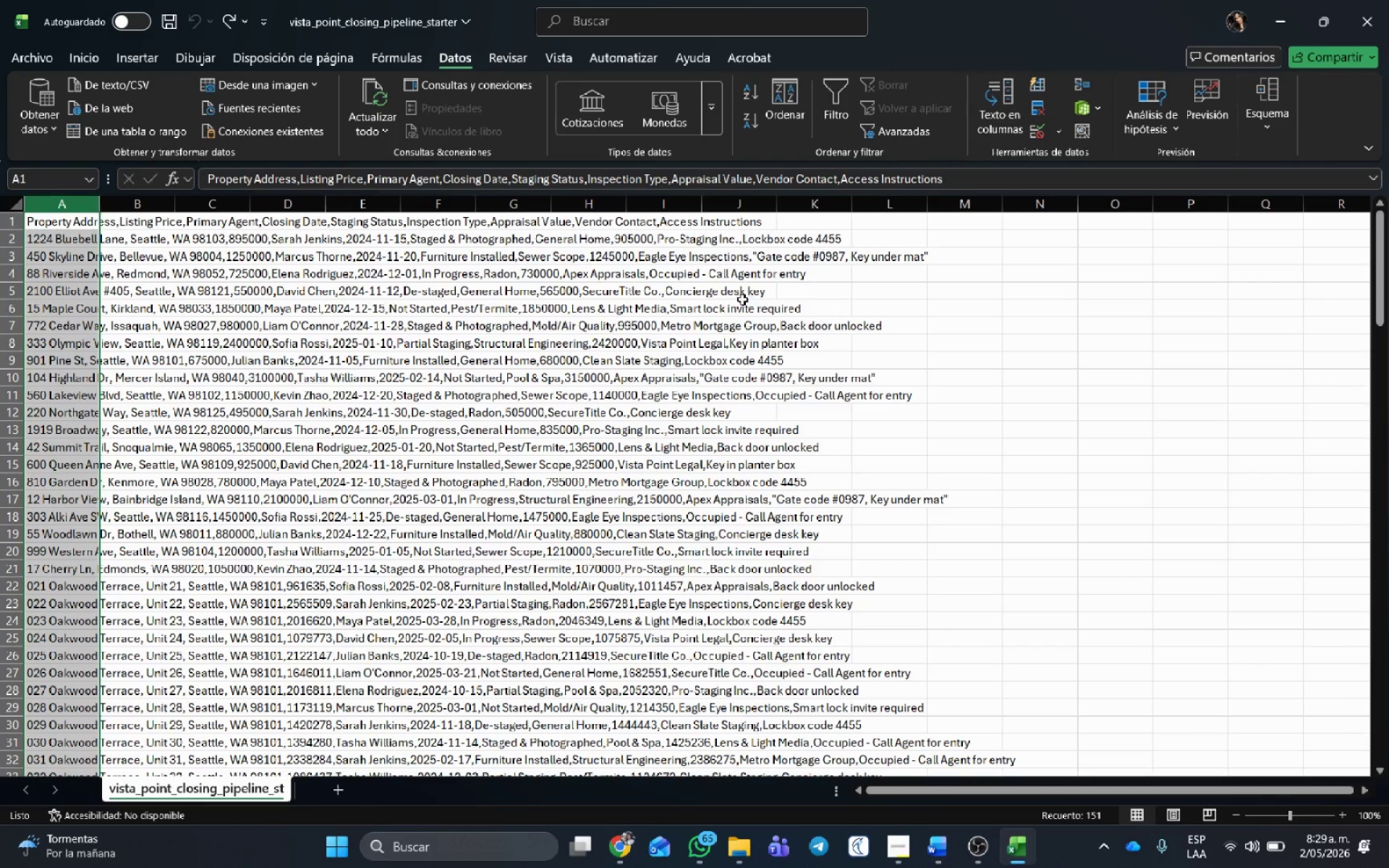 
left_click([1002, 78])
 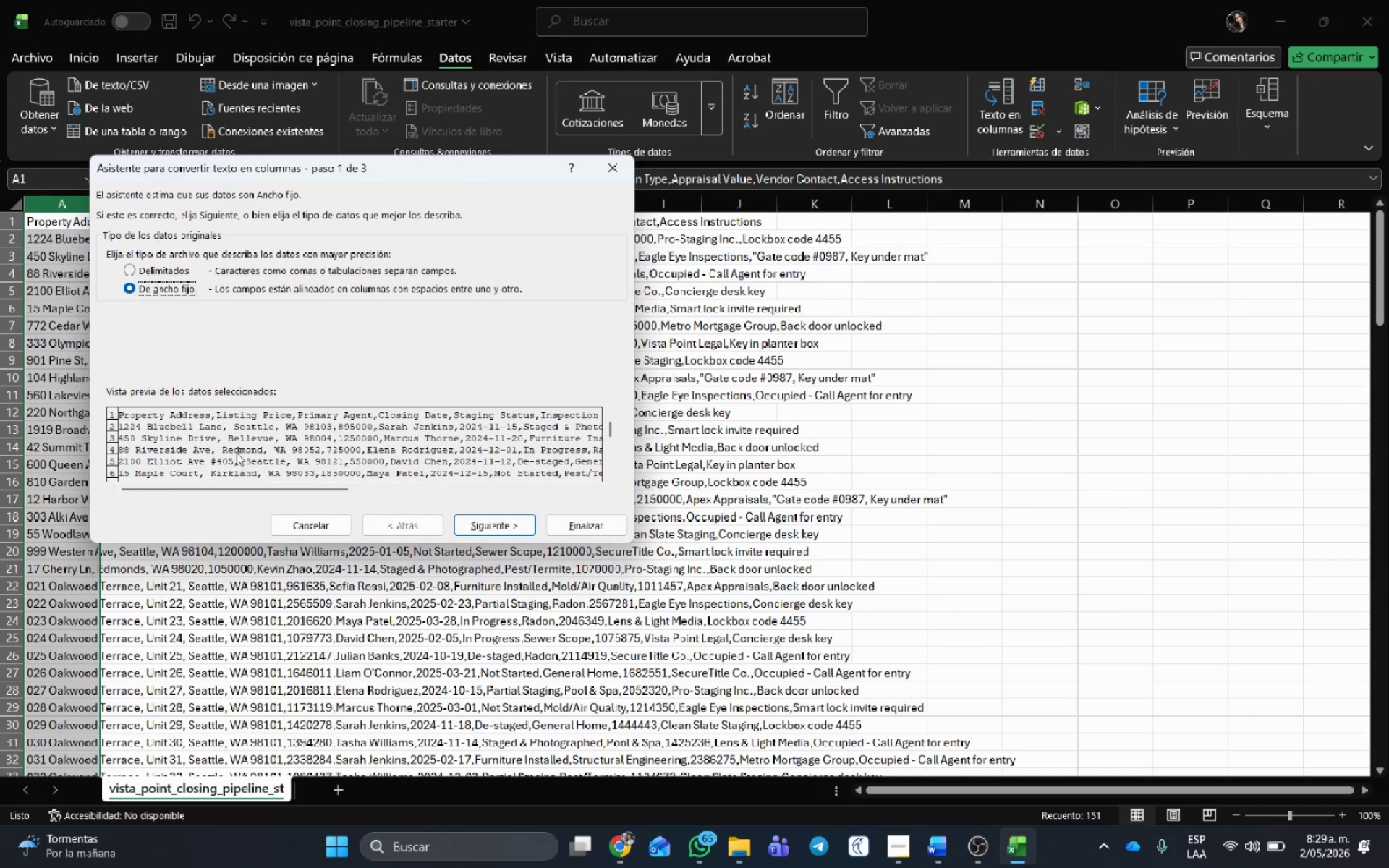 
left_click([169, 267])
 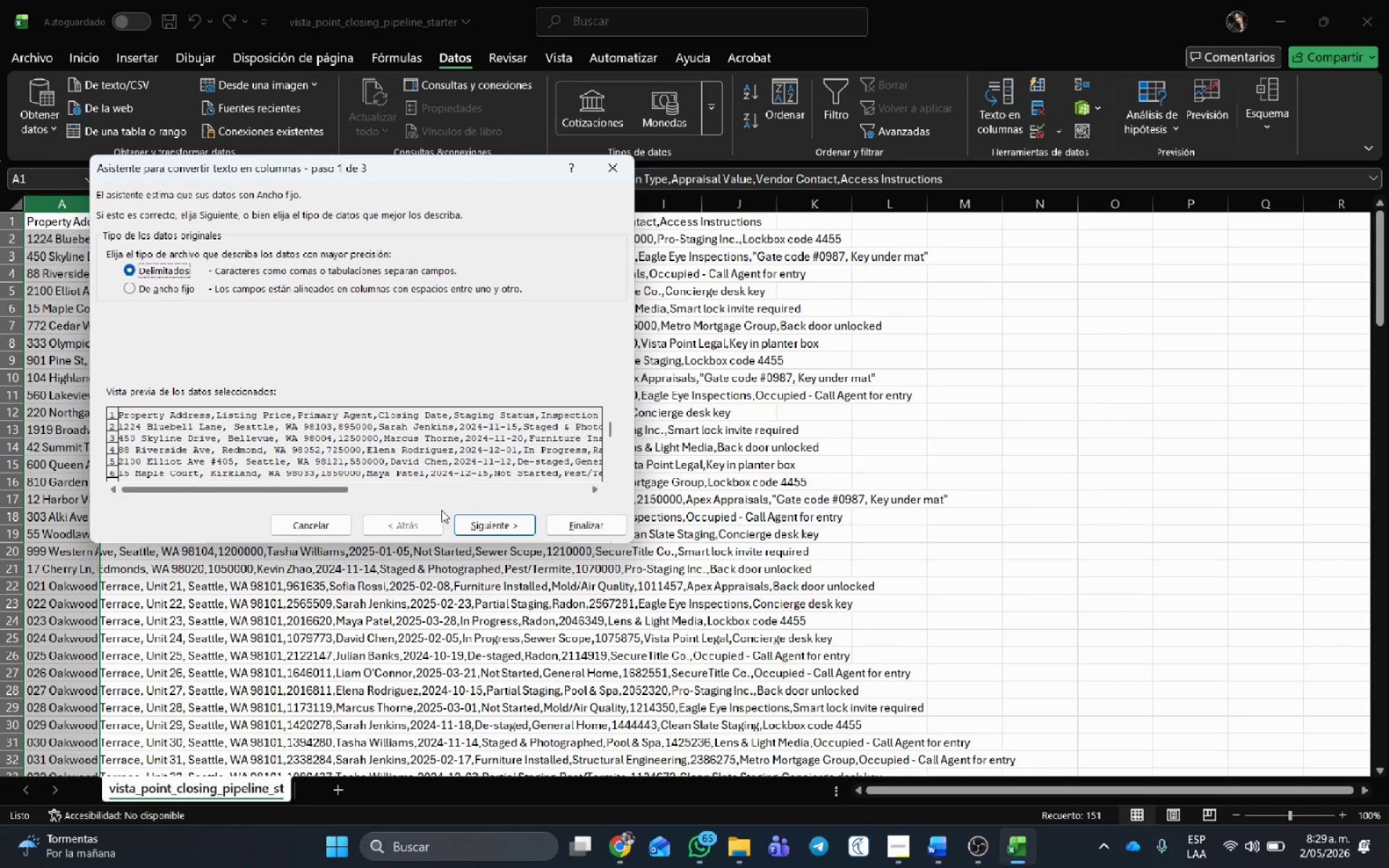 
left_click([492, 528])
 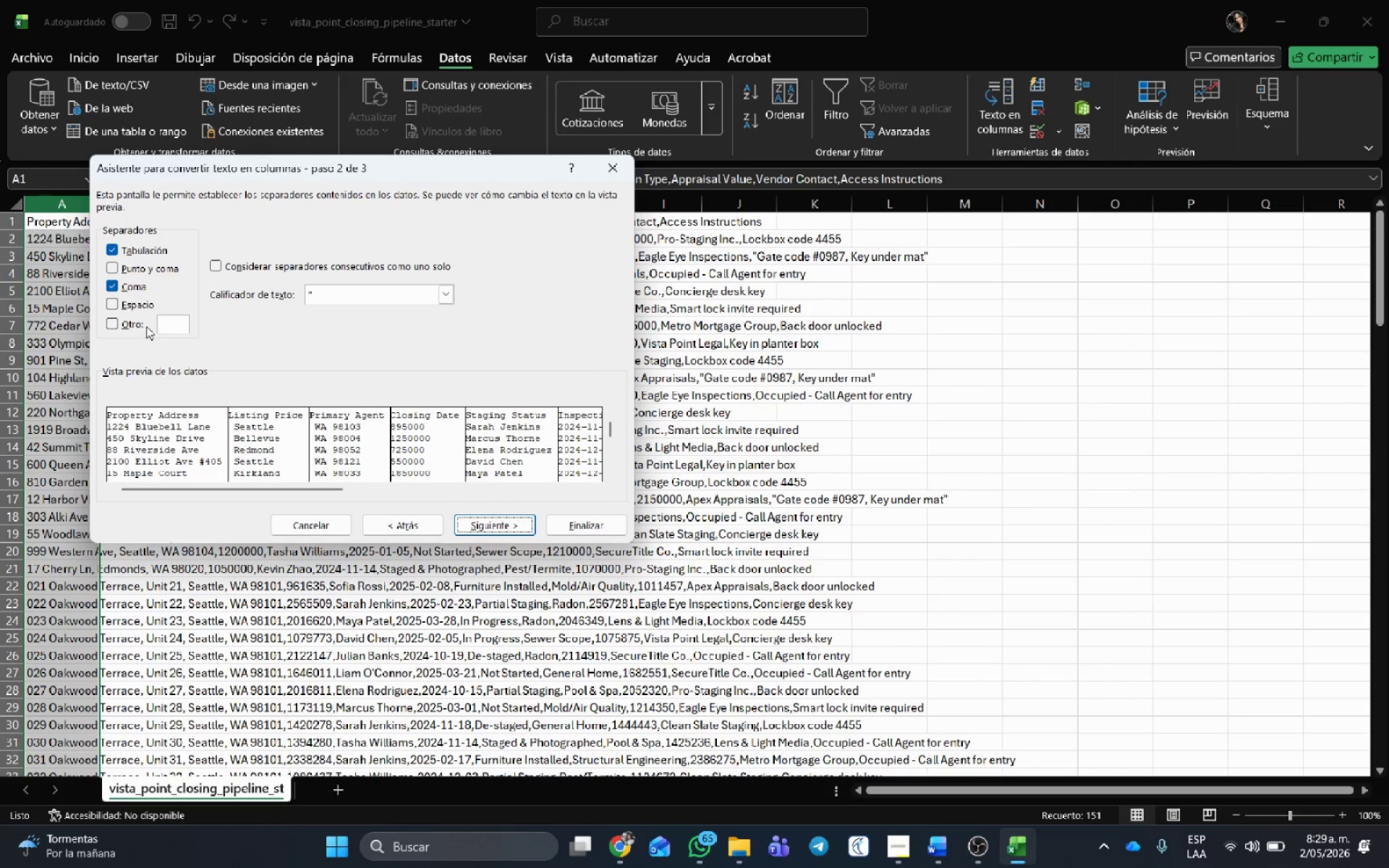 
left_click([109, 323])
 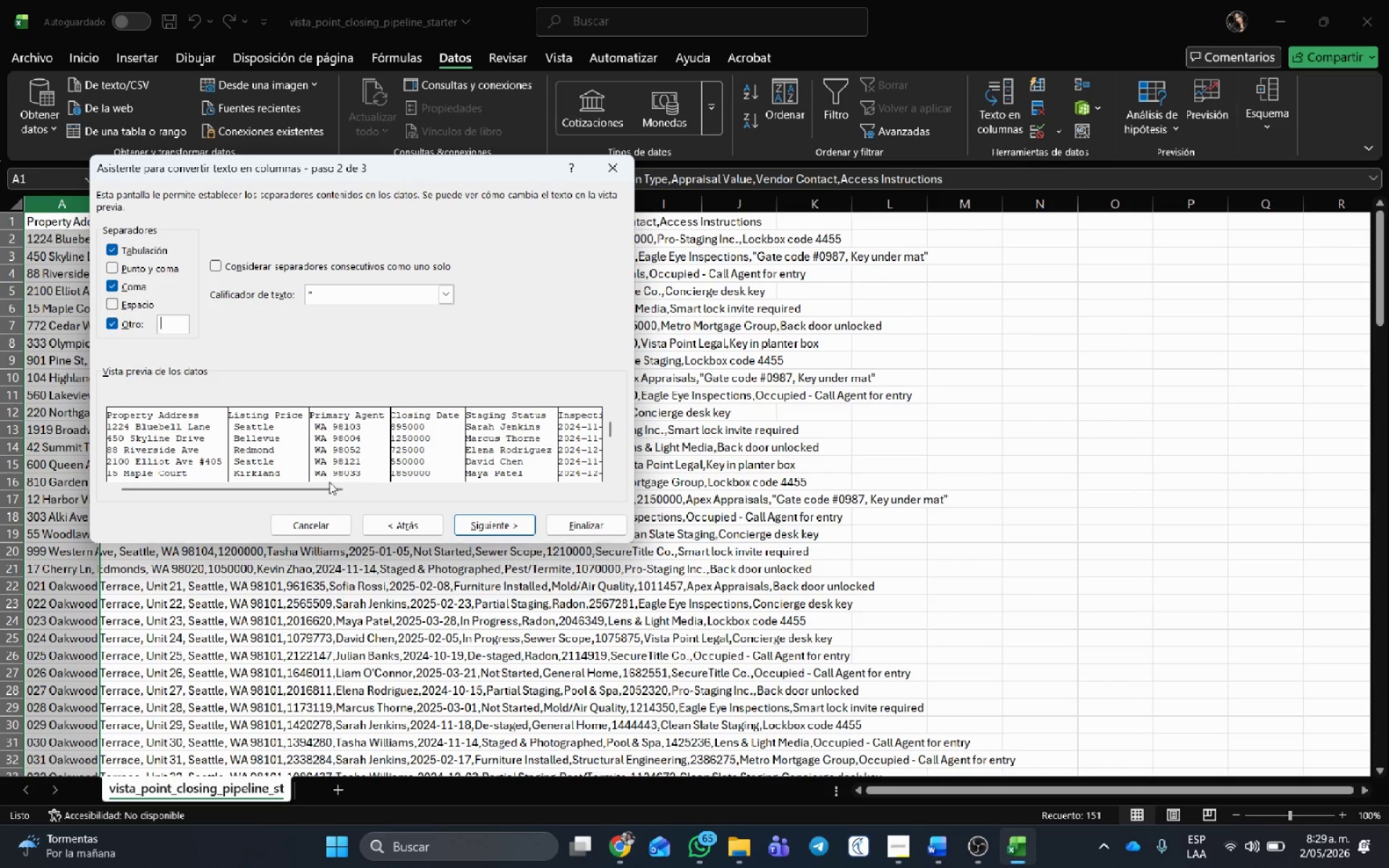 
left_click_drag(start_coordinate=[313, 490], to_coordinate=[485, 487])
 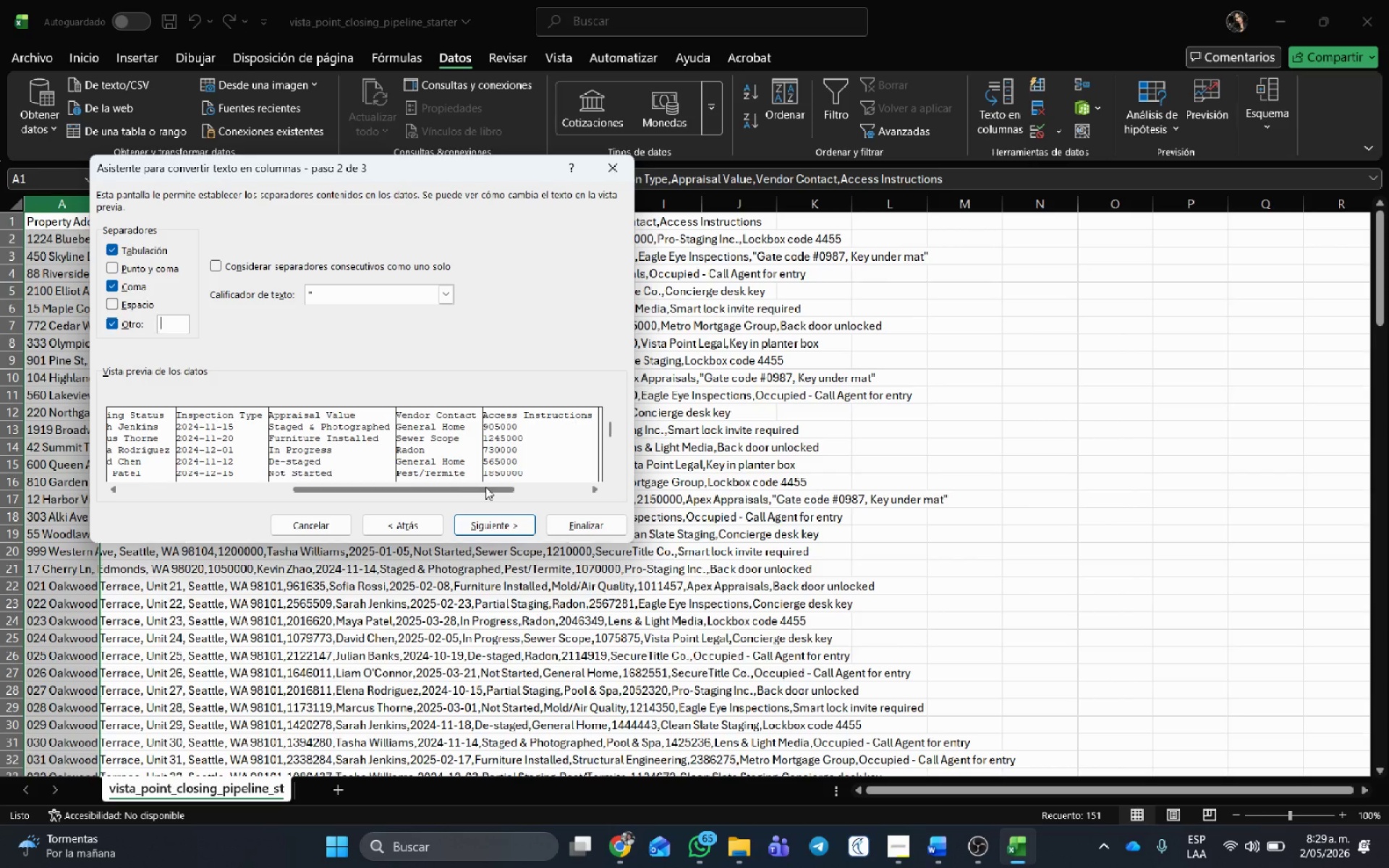 
left_click_drag(start_coordinate=[485, 487], to_coordinate=[548, 484])
 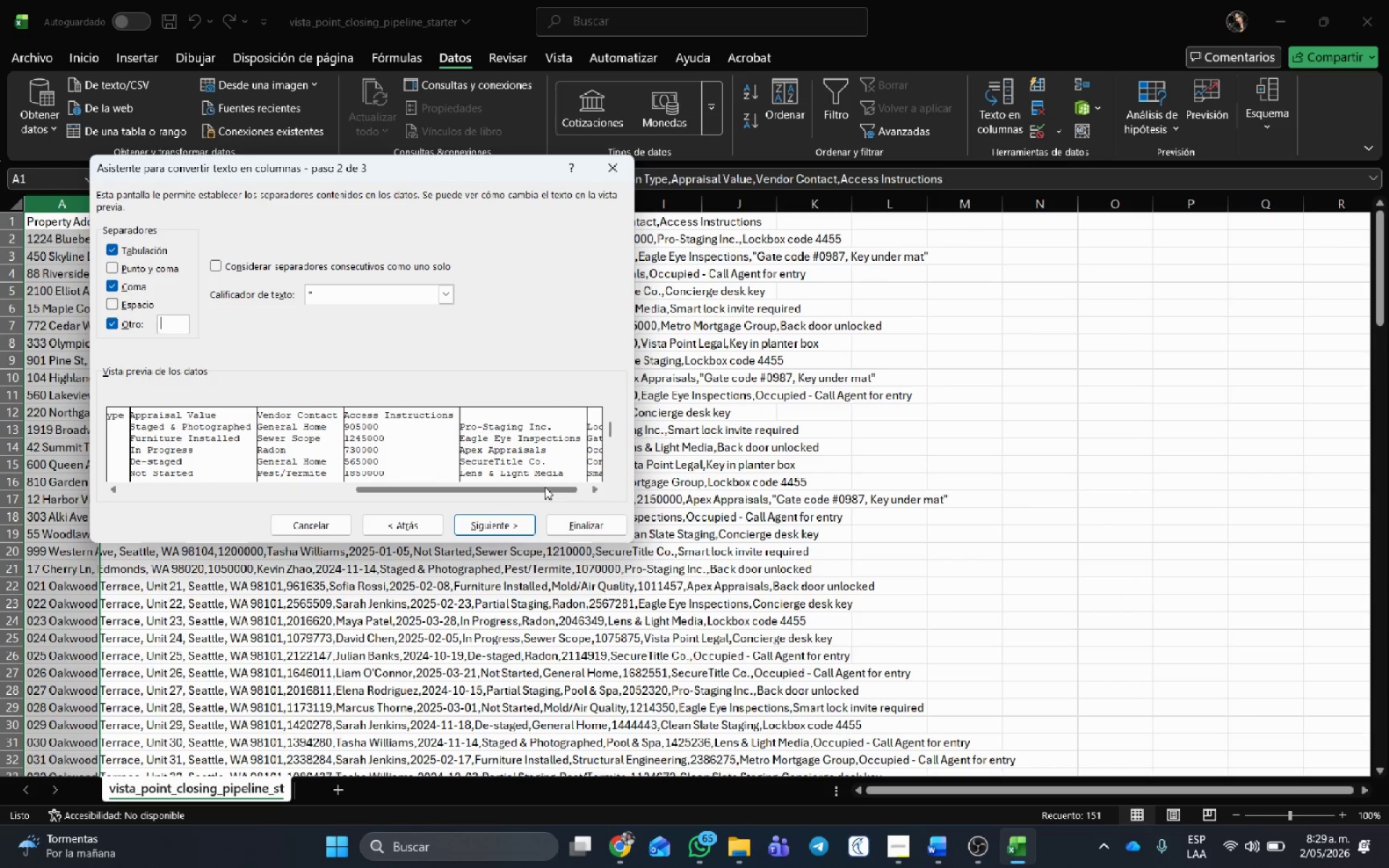 
left_click_drag(start_coordinate=[545, 487], to_coordinate=[603, 484])
 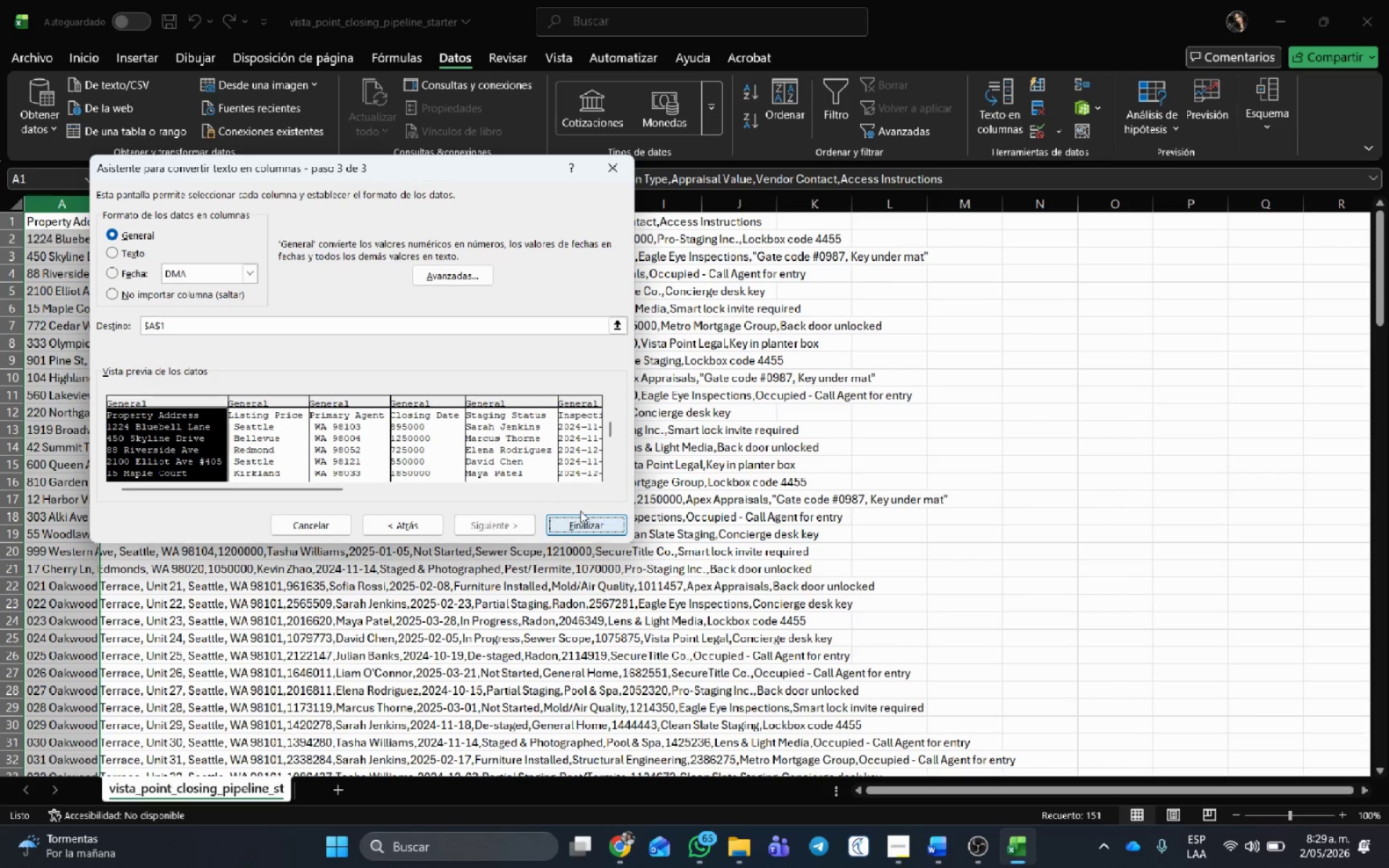 
left_click([587, 519])
 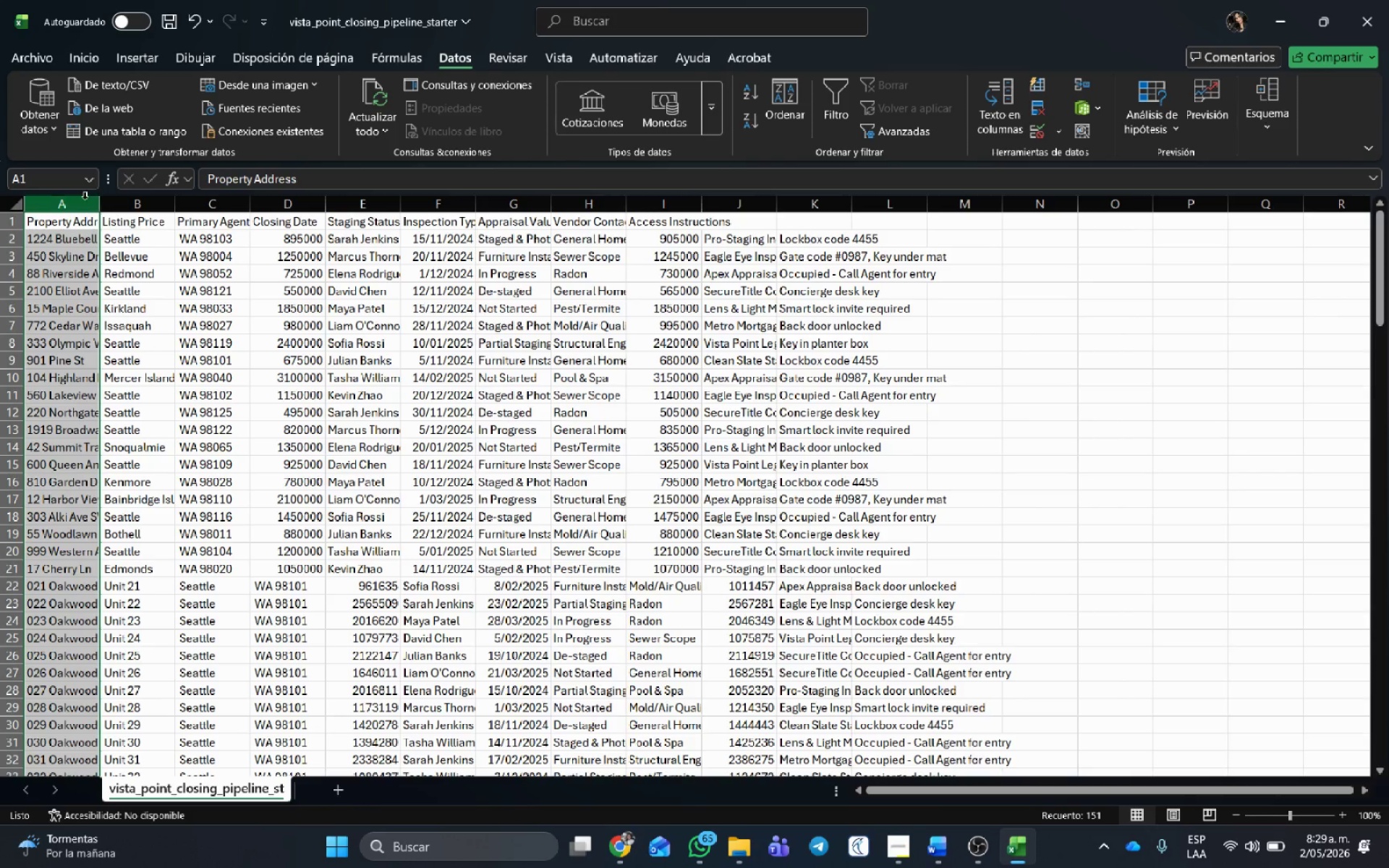 
double_click([98, 206])
 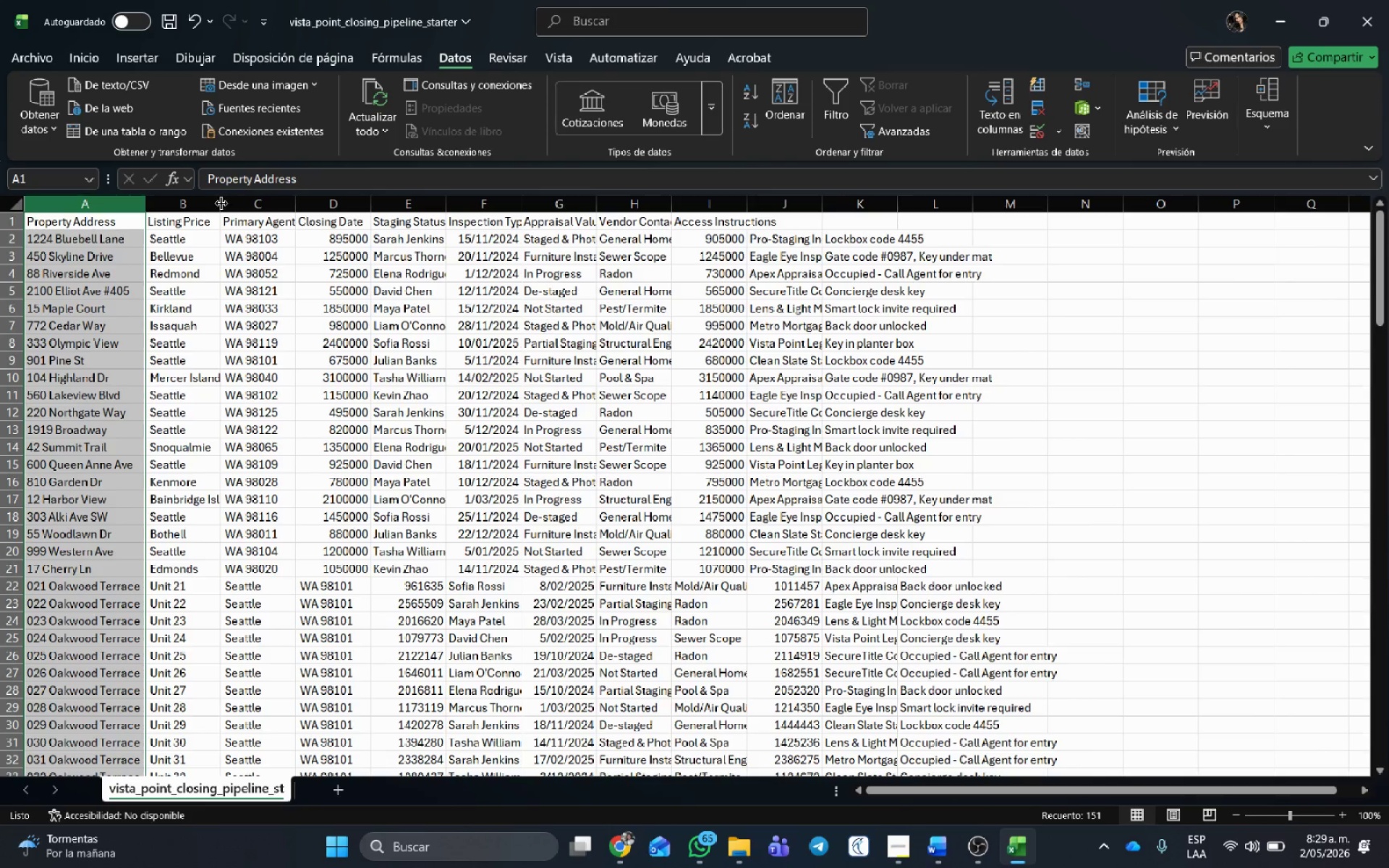 
double_click([221, 203])
 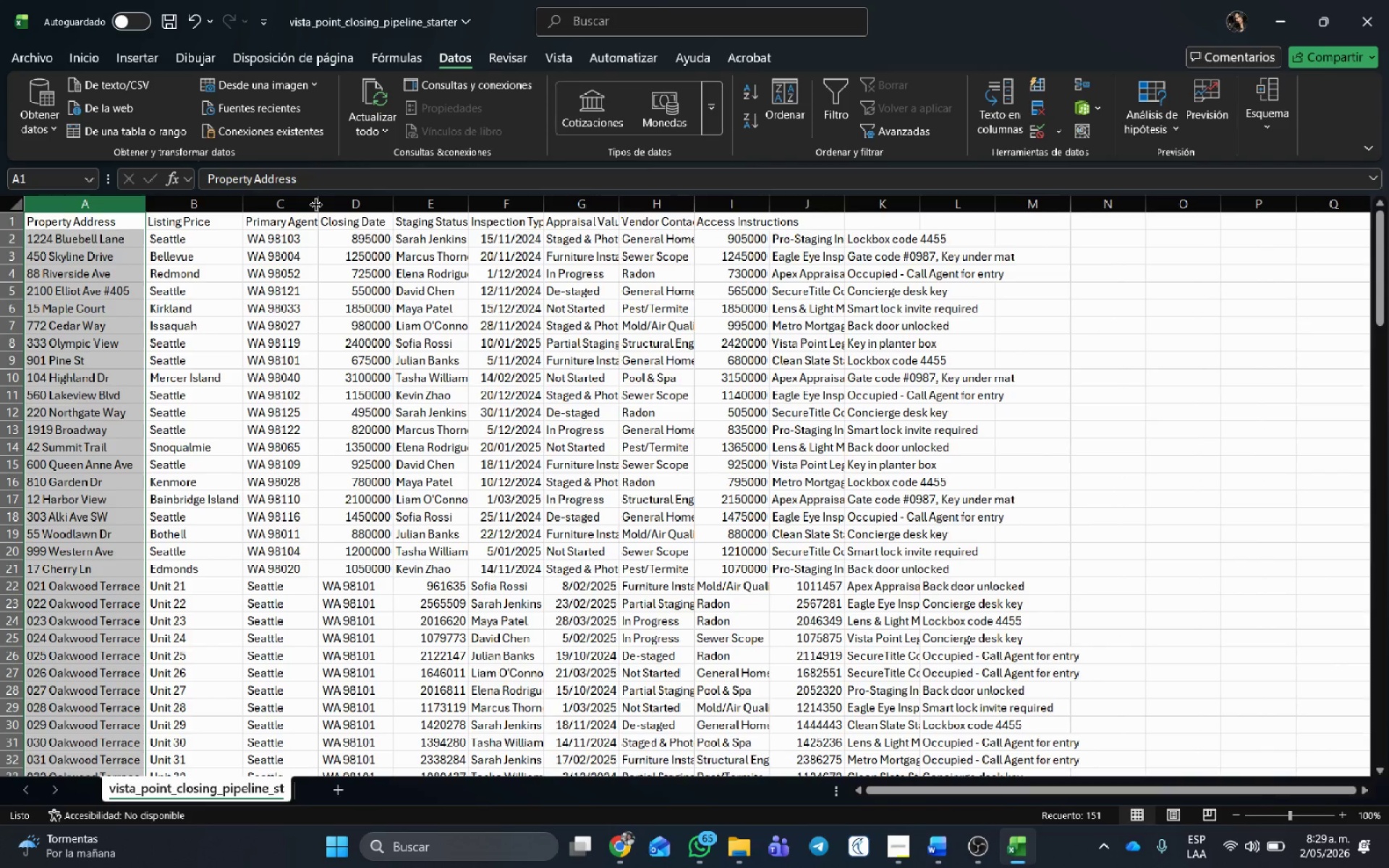 
double_click([316, 205])
 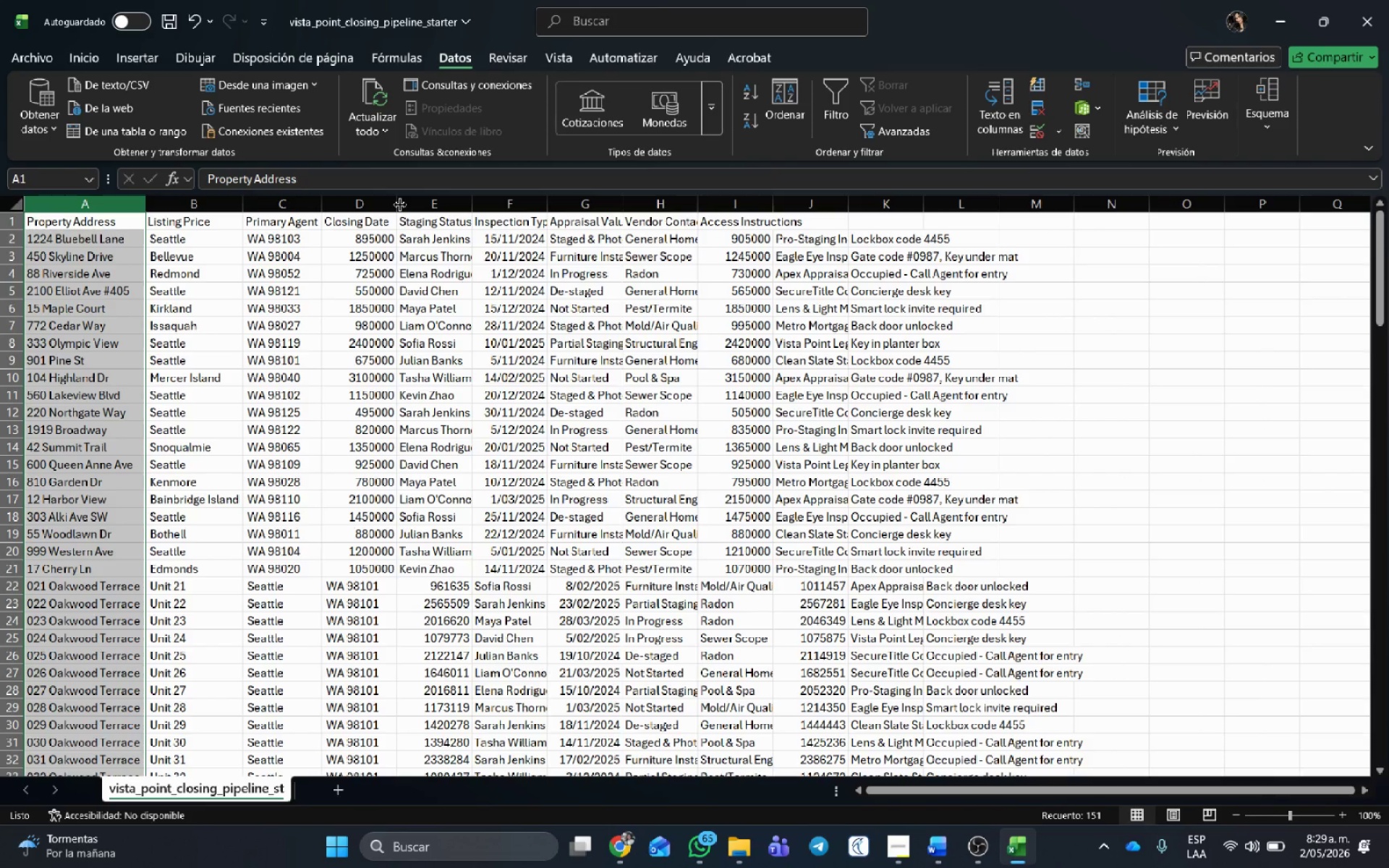 
double_click([400, 205])
 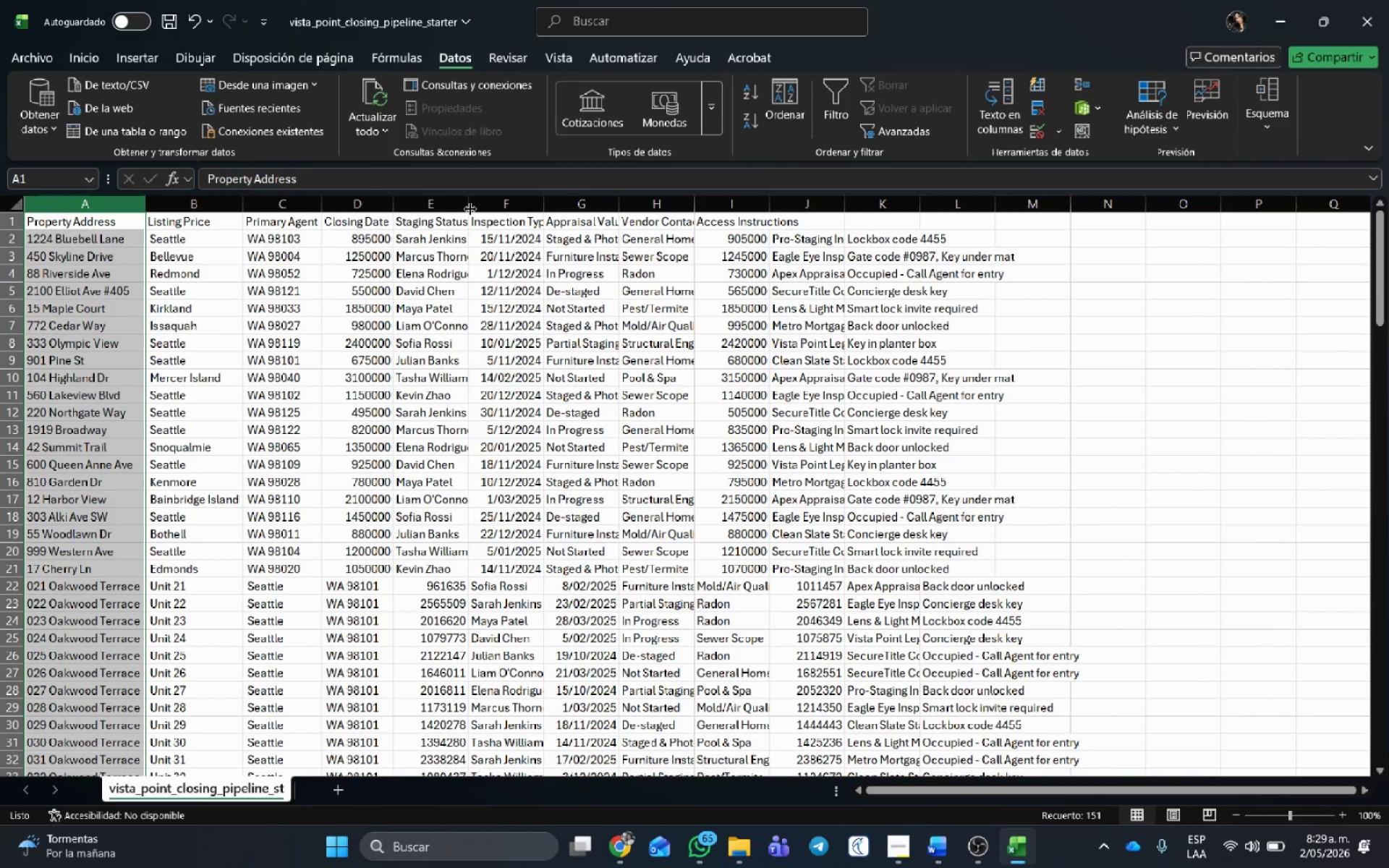 
double_click([470, 208])
 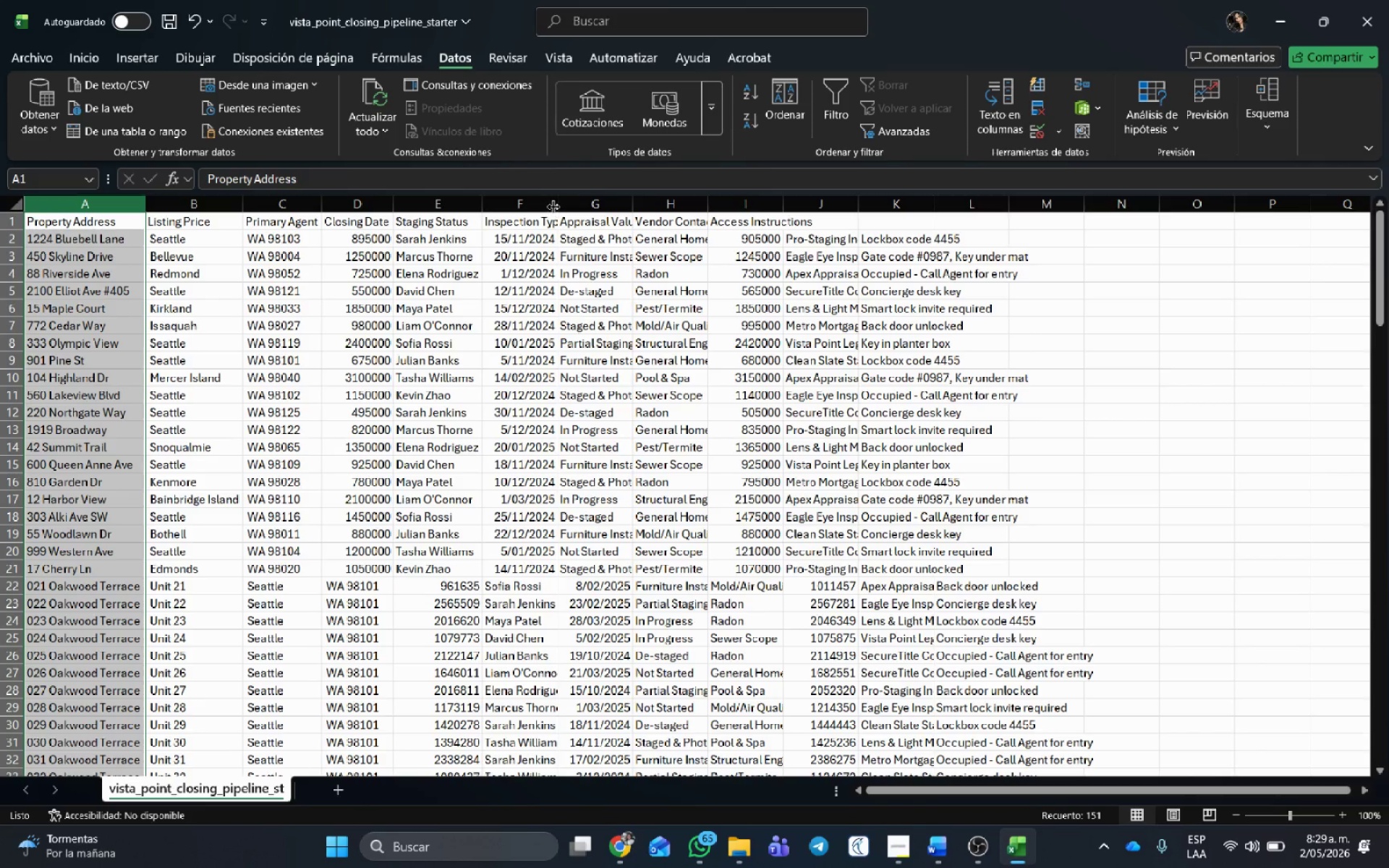 
double_click([556, 203])
 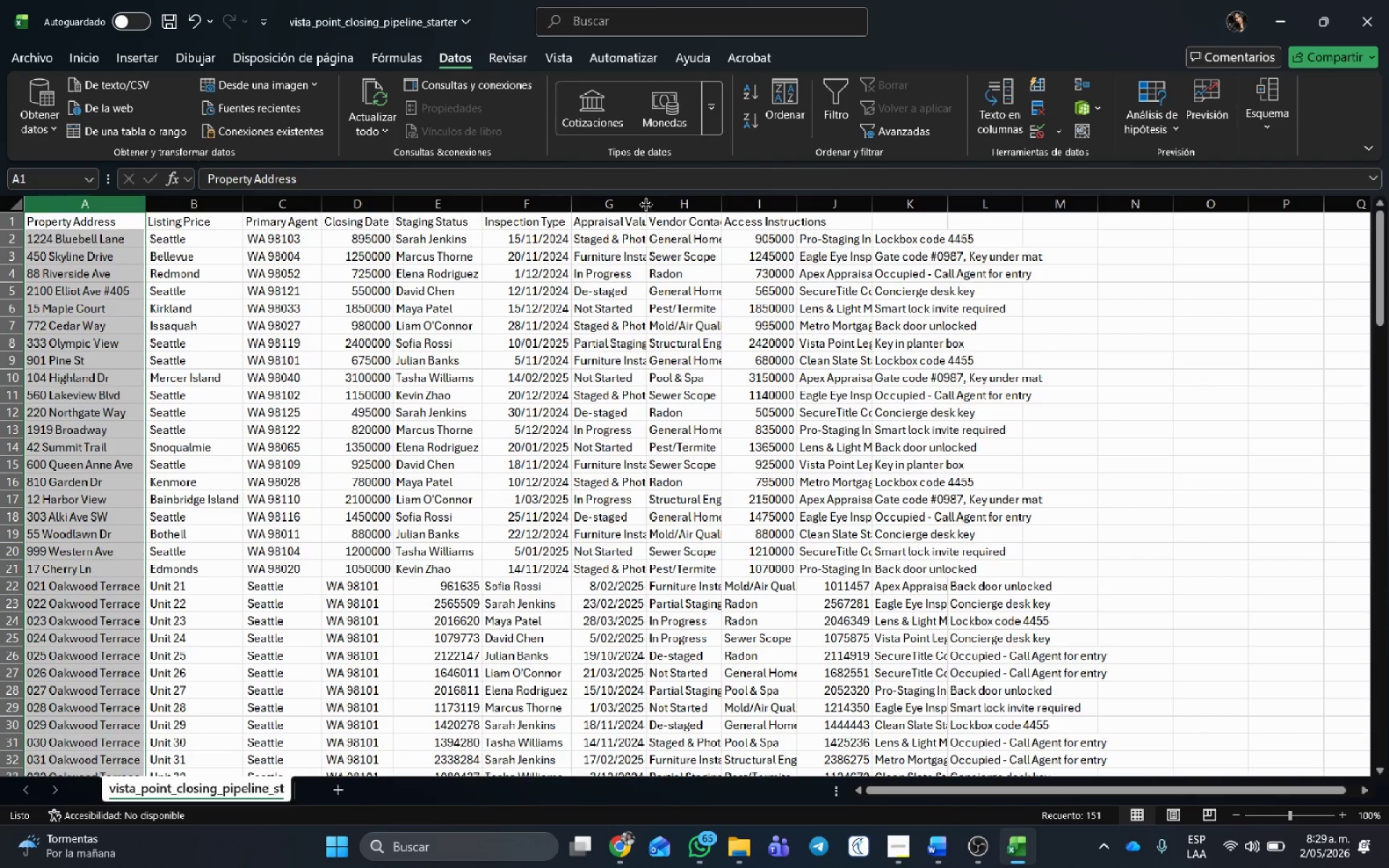 
double_click([648, 205])
 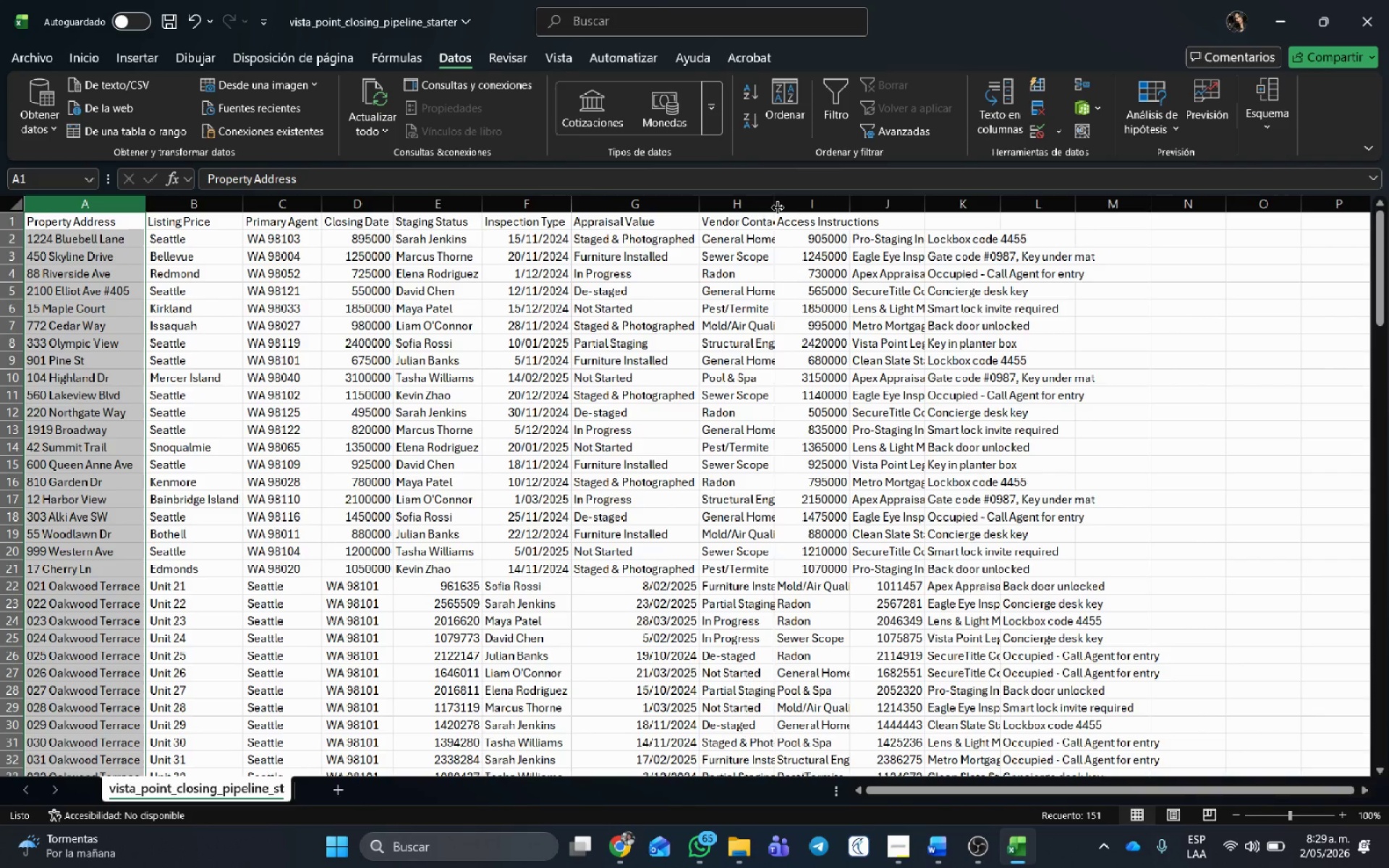 
double_click([778, 205])
 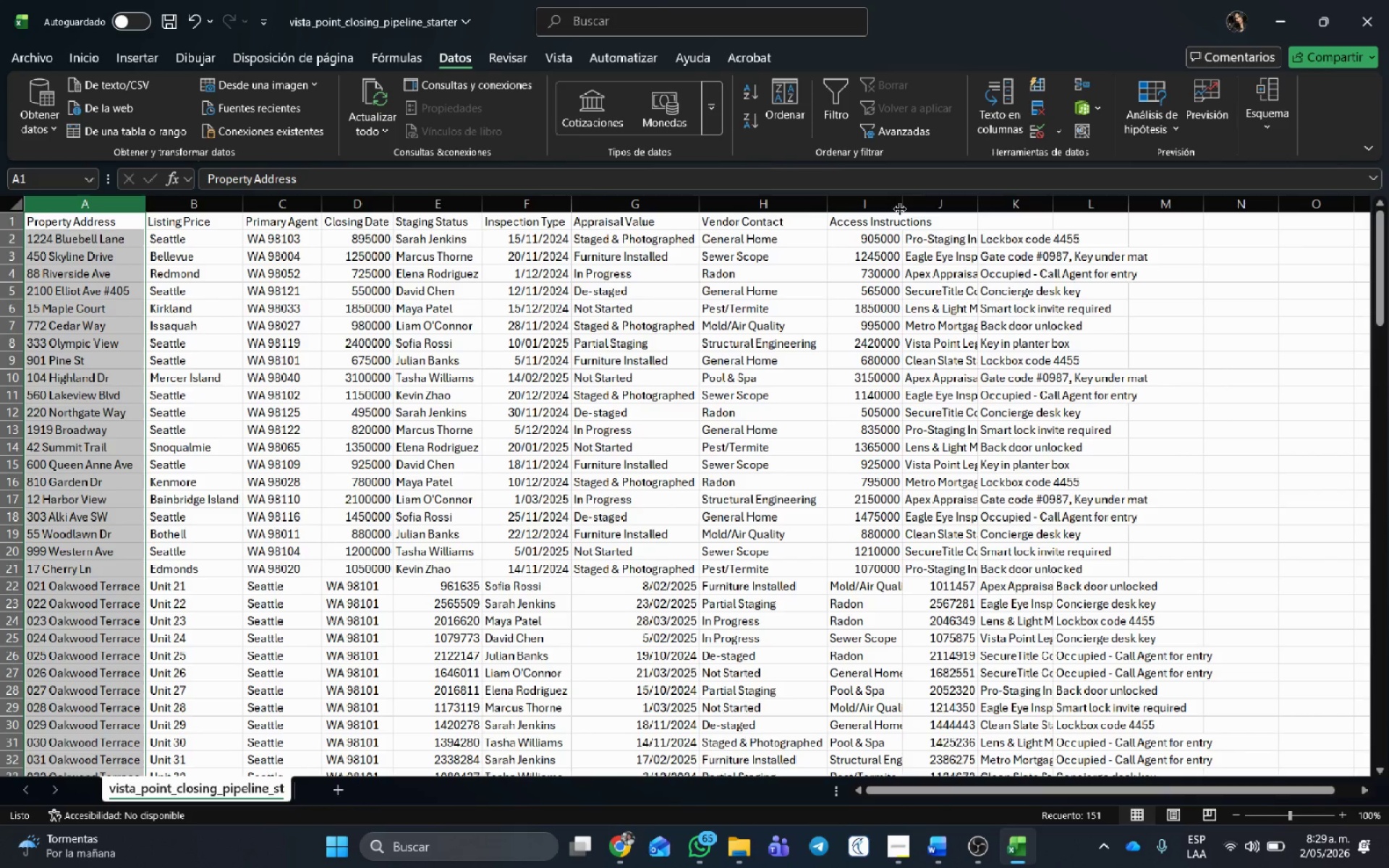 
double_click([900, 209])
 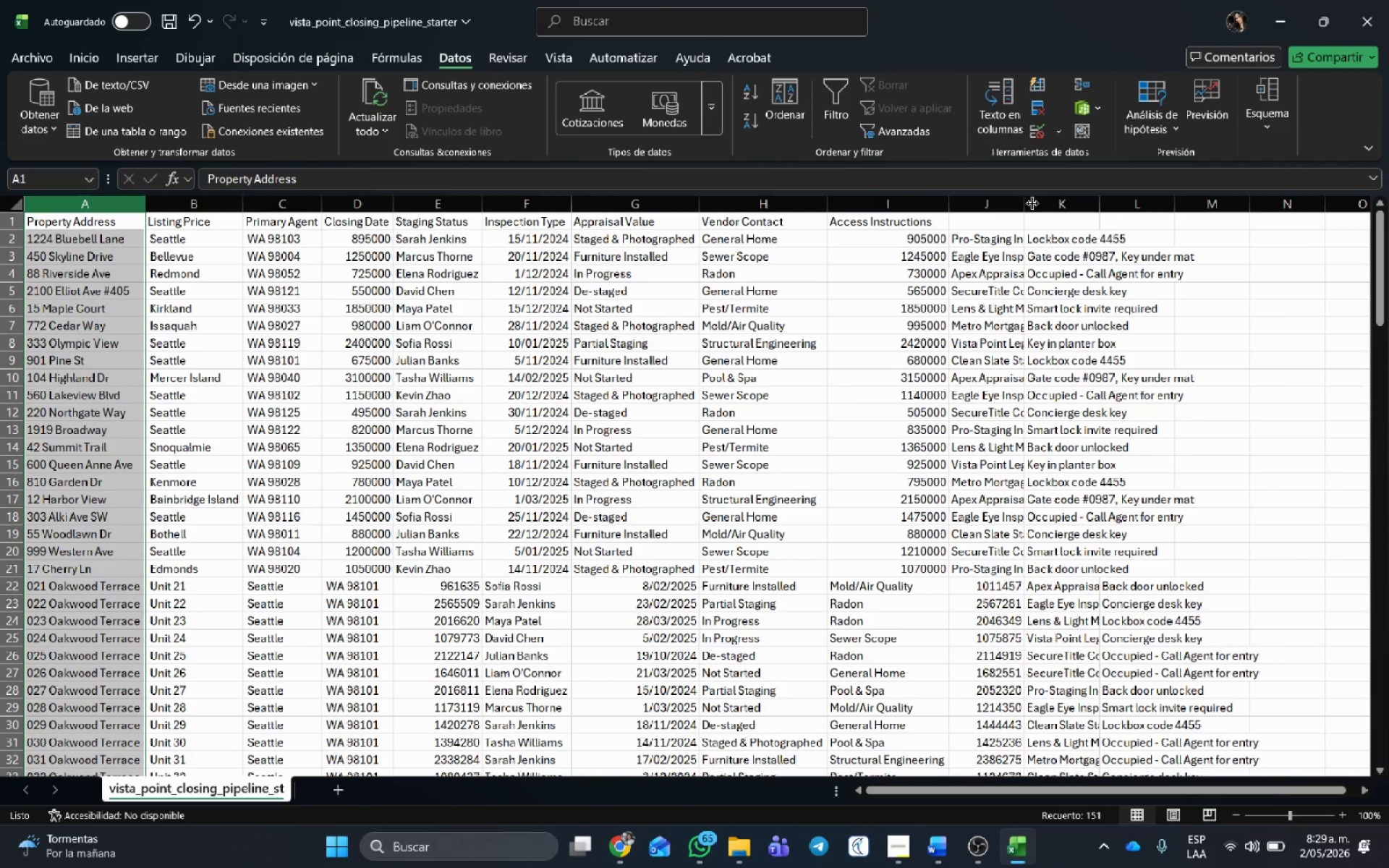 
double_click([1029, 202])
 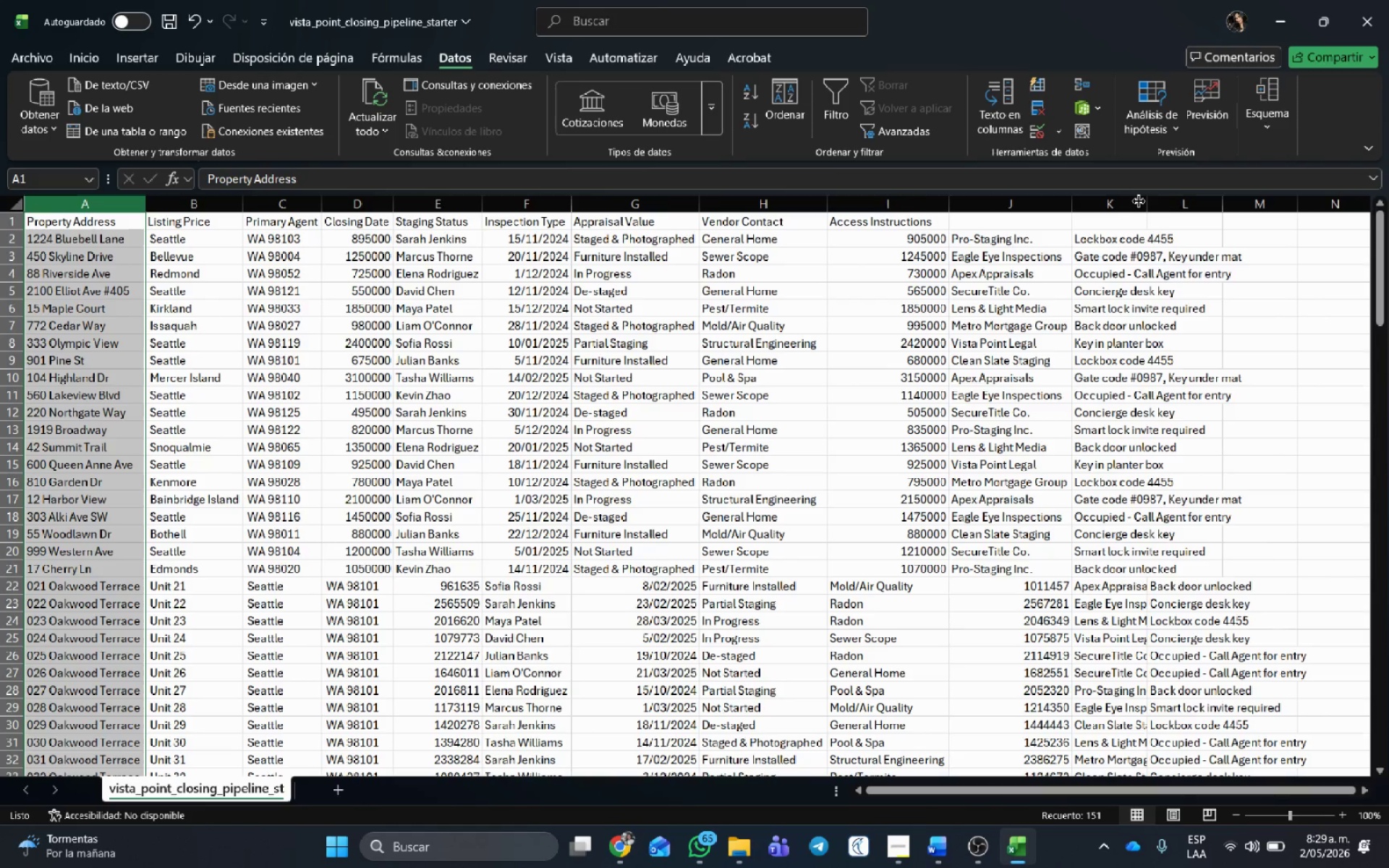 
double_click([1144, 203])
 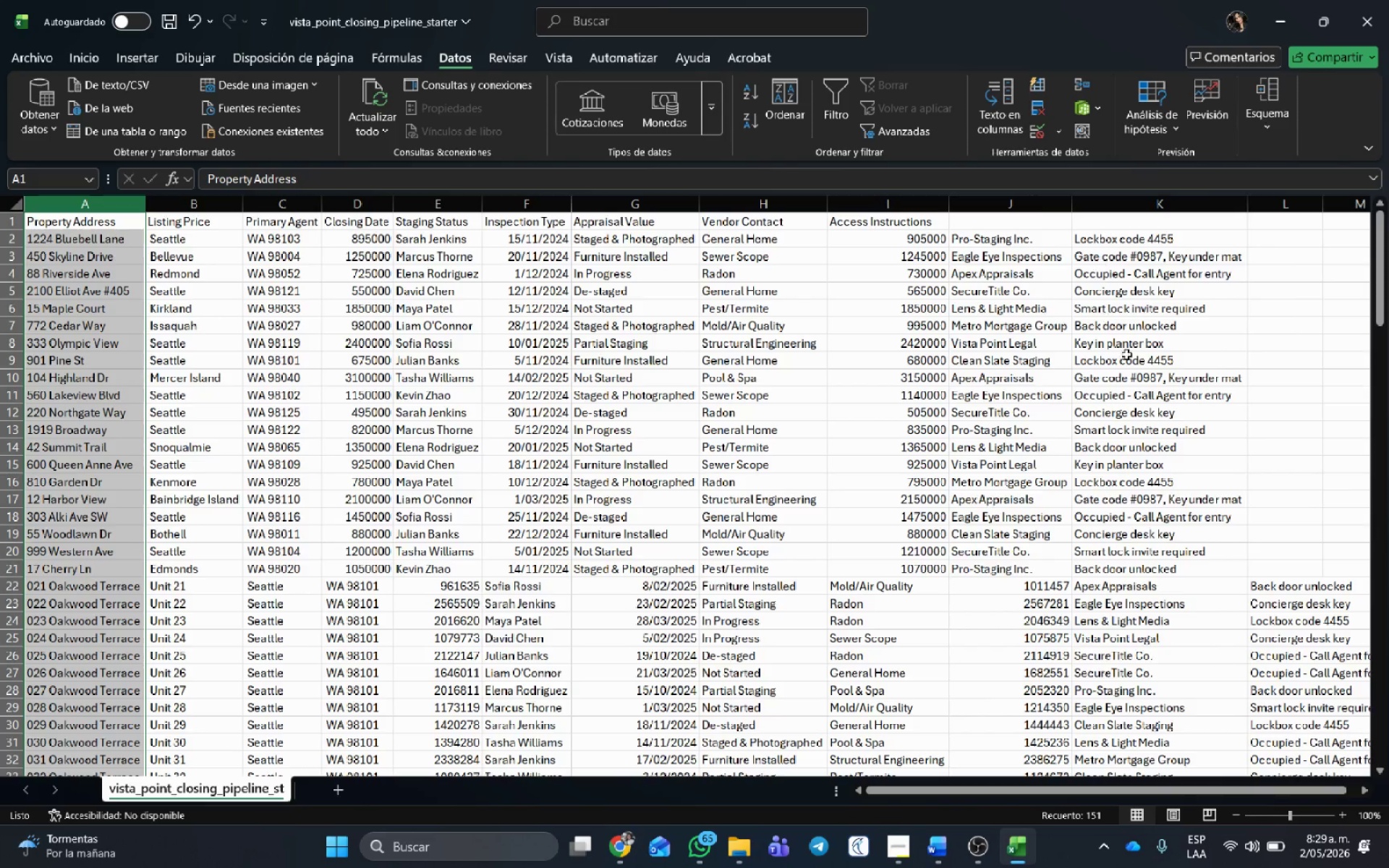 
scroll: coordinate [1203, 451], scroll_direction: none, amount: 0.0
 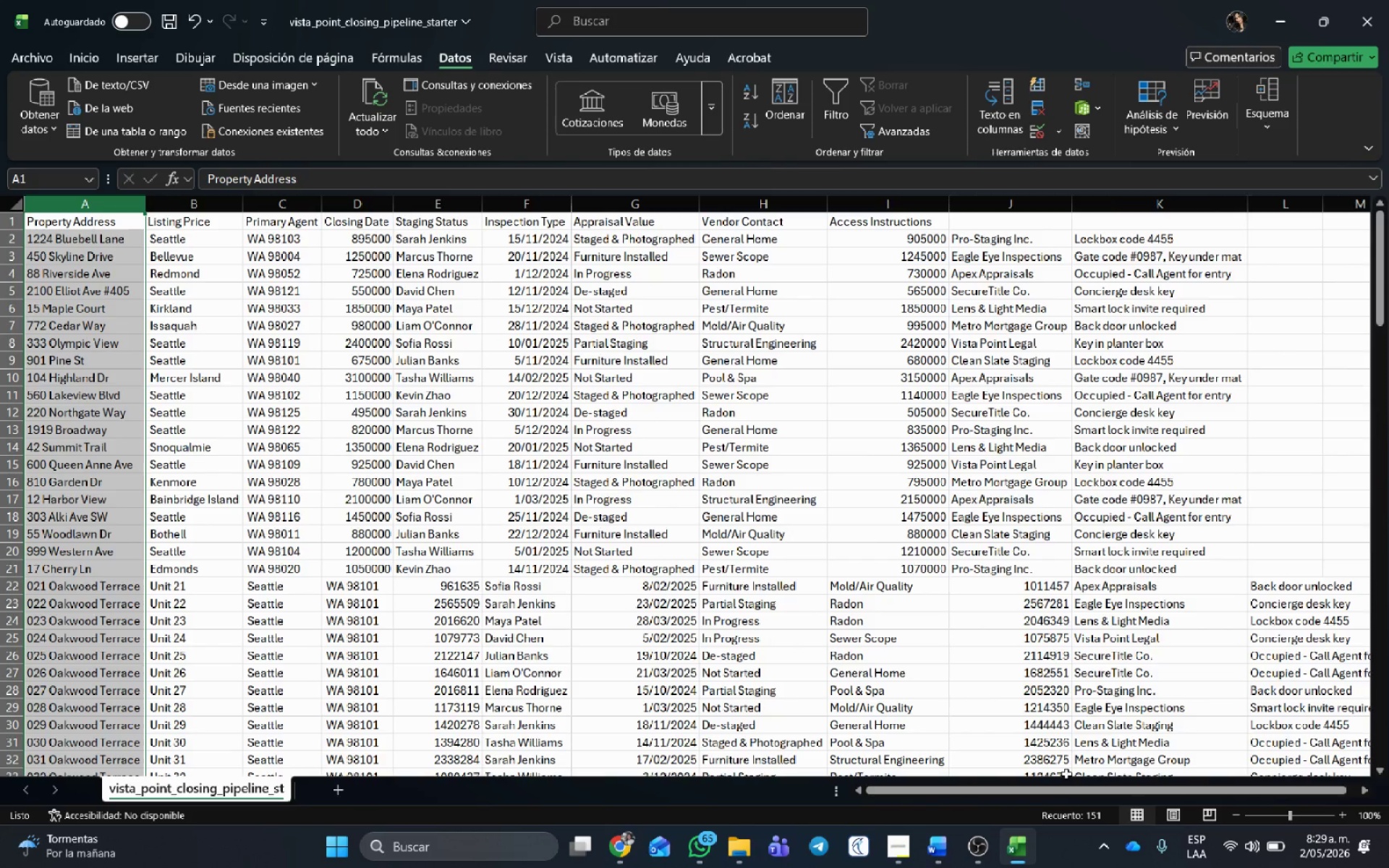 
left_click_drag(start_coordinate=[1064, 794], to_coordinate=[1238, 786])
 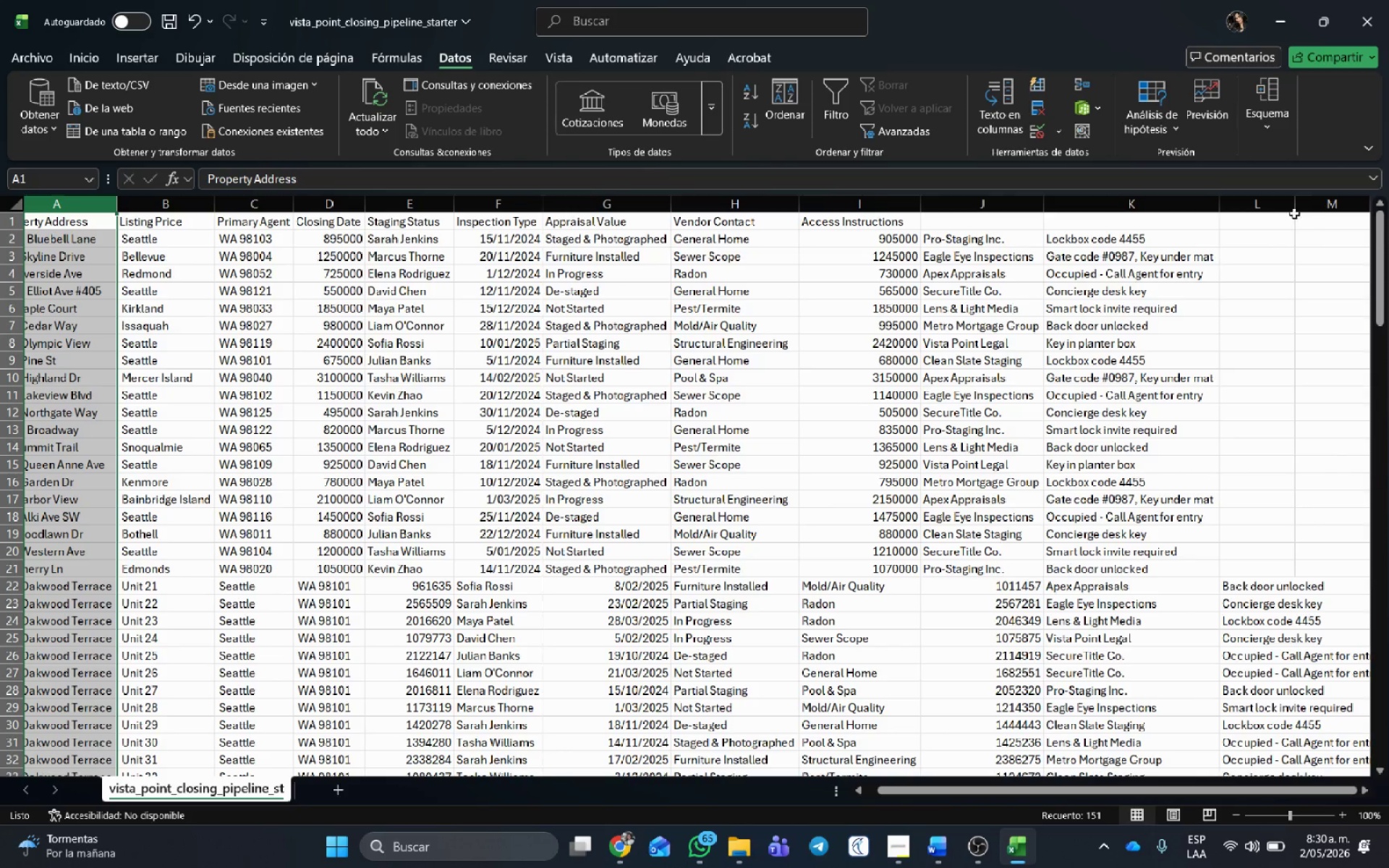 
double_click([1298, 206])
 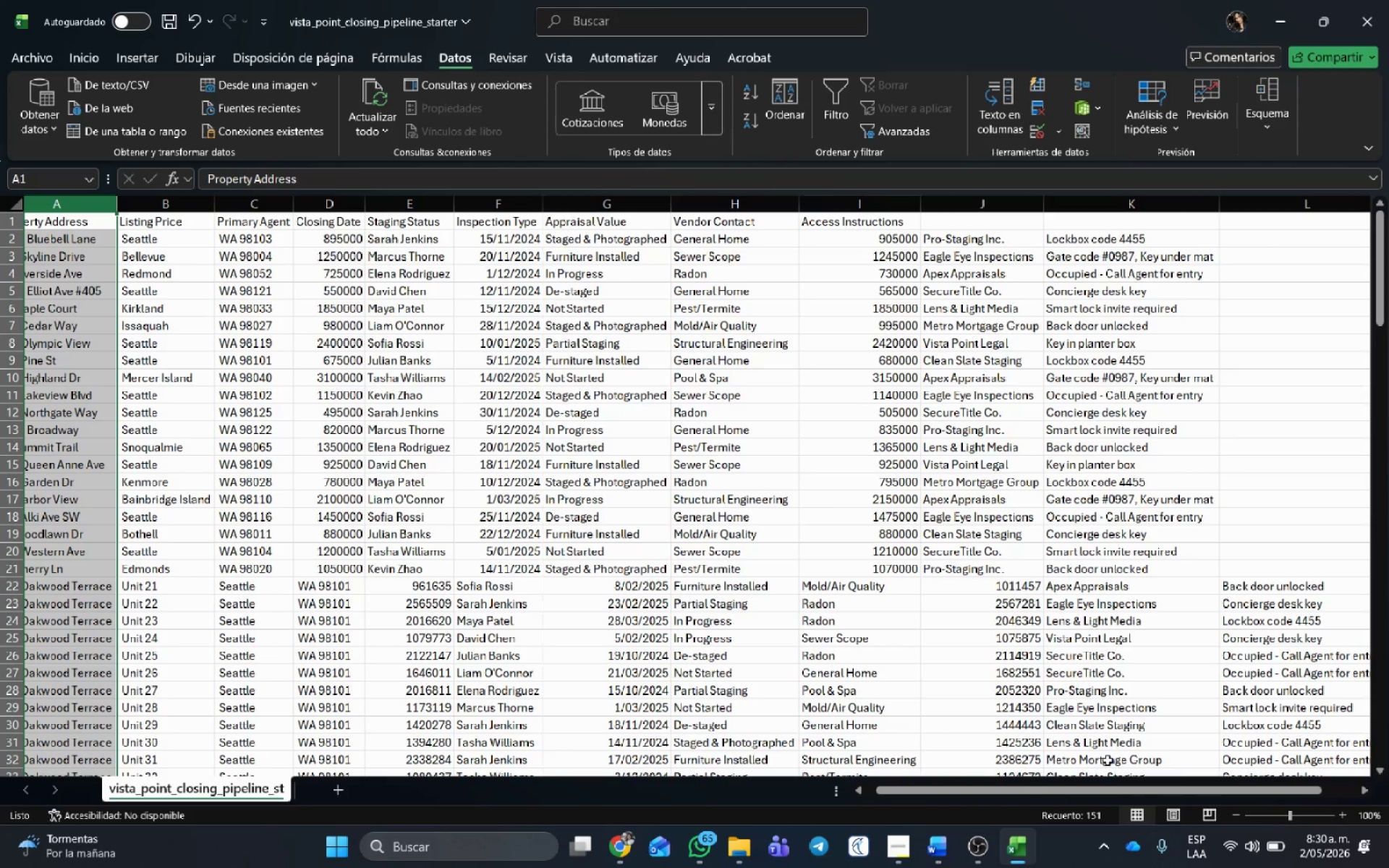 
scroll: coordinate [139, 574], scroll_direction: up, amount: 6.0
 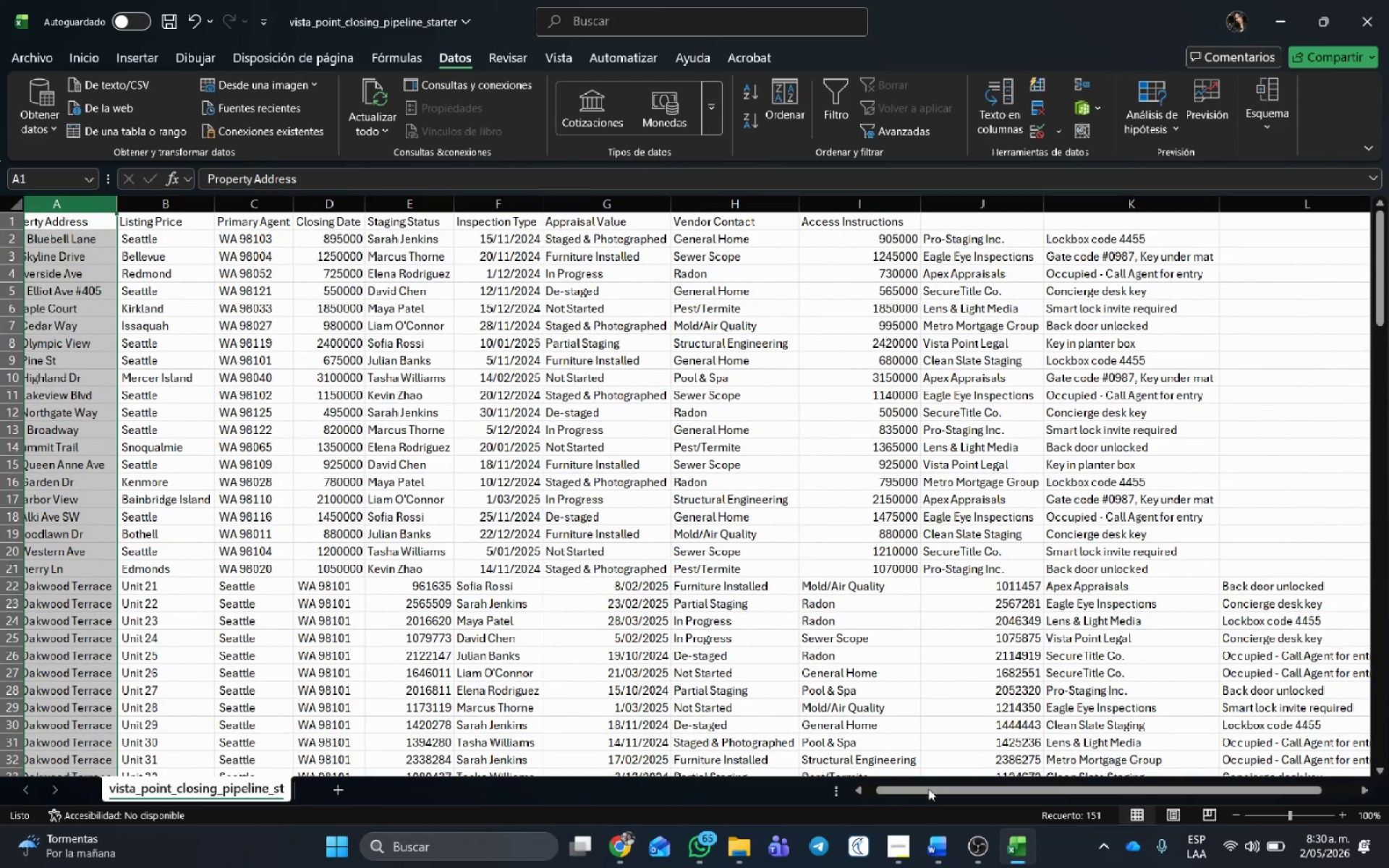 
left_click_drag(start_coordinate=[933, 792], to_coordinate=[744, 783])
 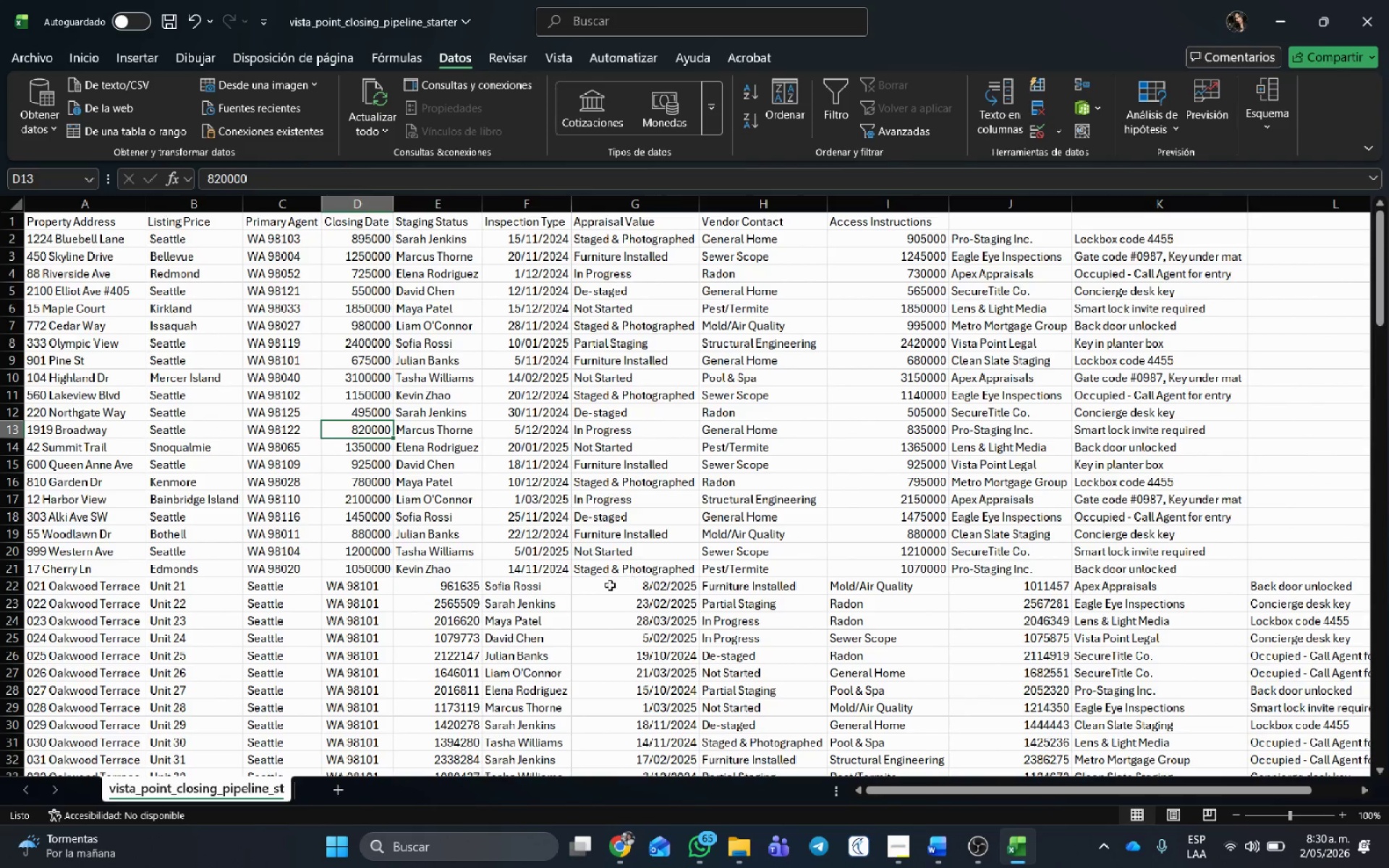 
wait(11.12)
 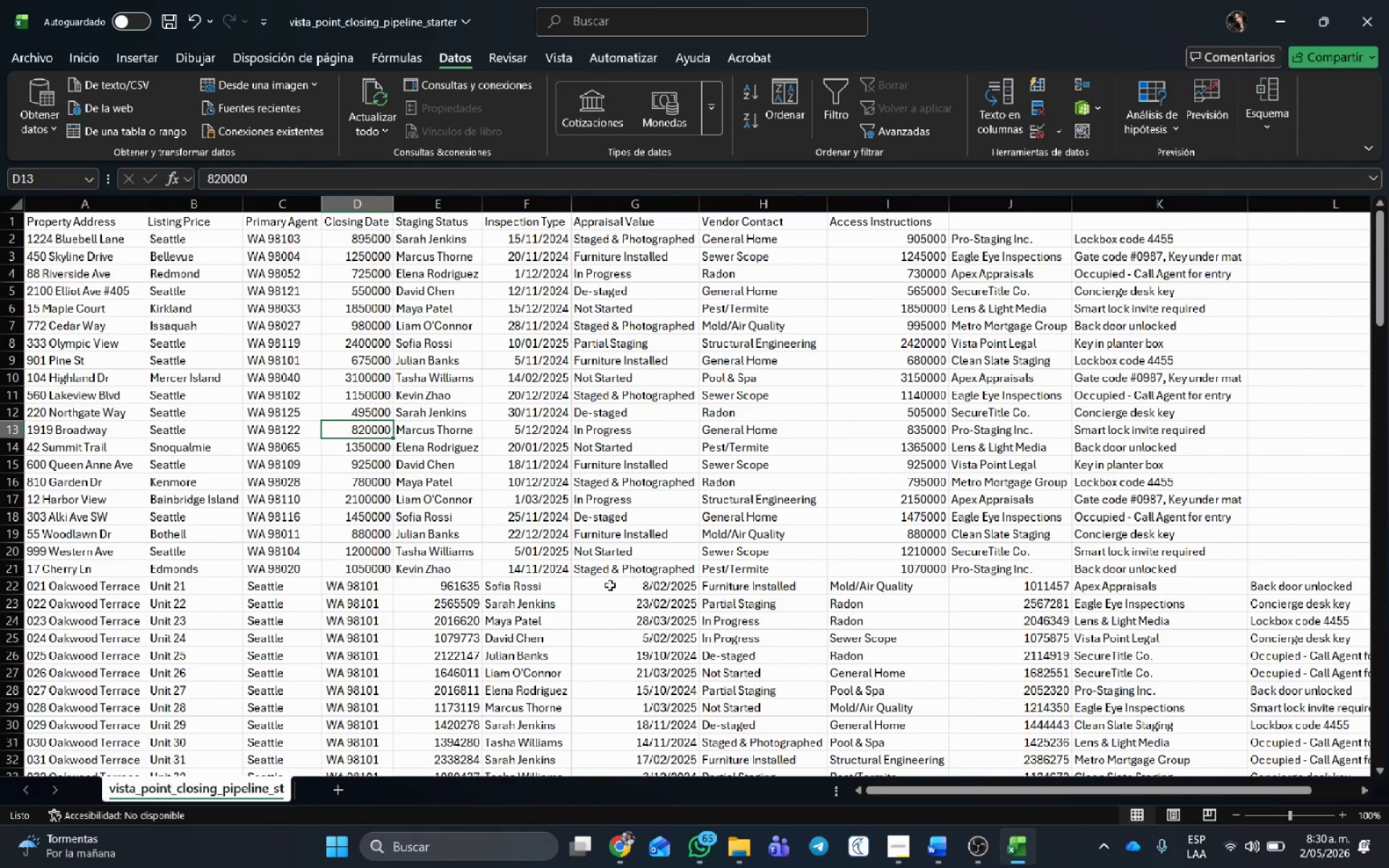 
scroll: coordinate [174, 459], scroll_direction: up, amount: 3.0
 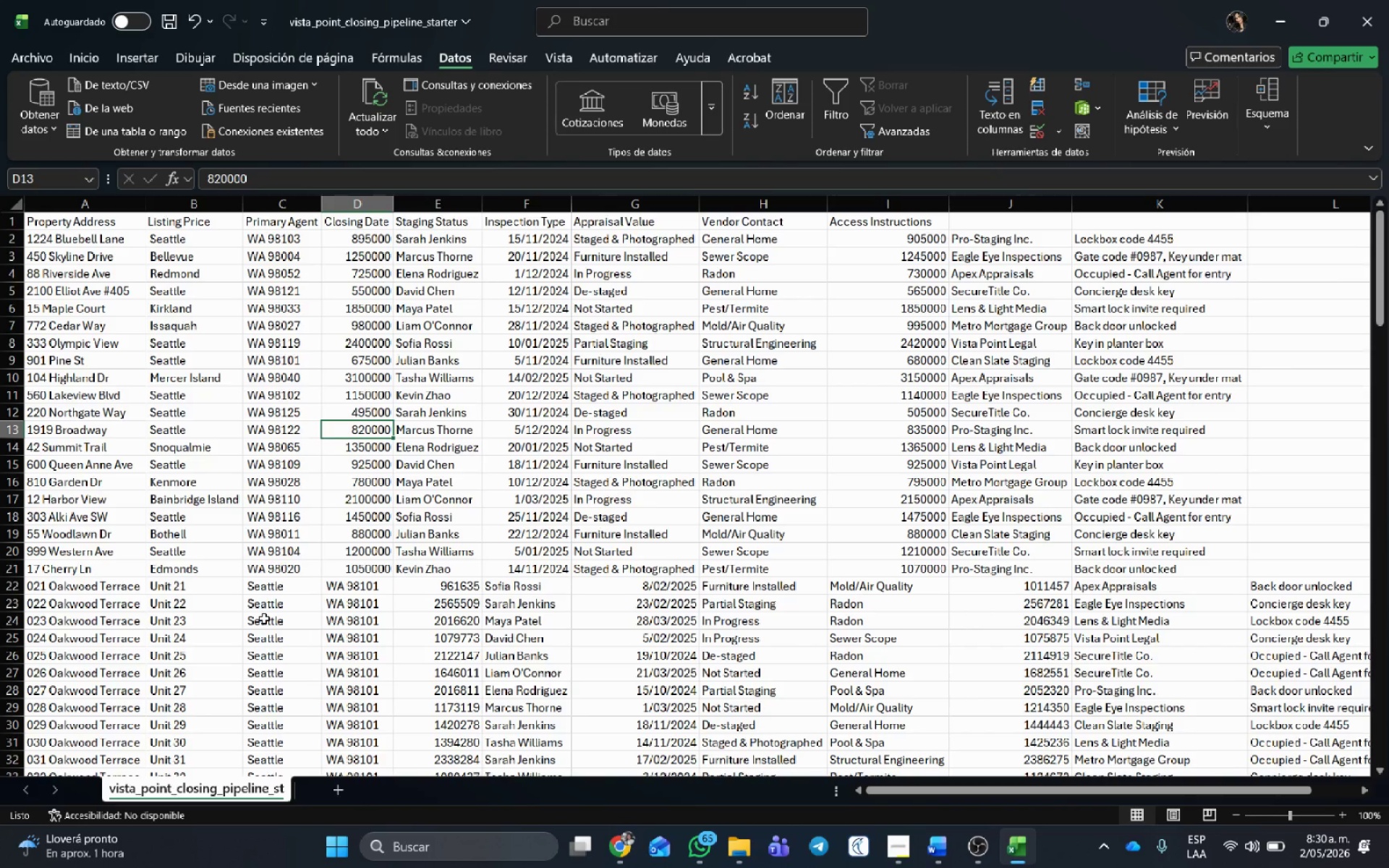 
wait(44.05)
 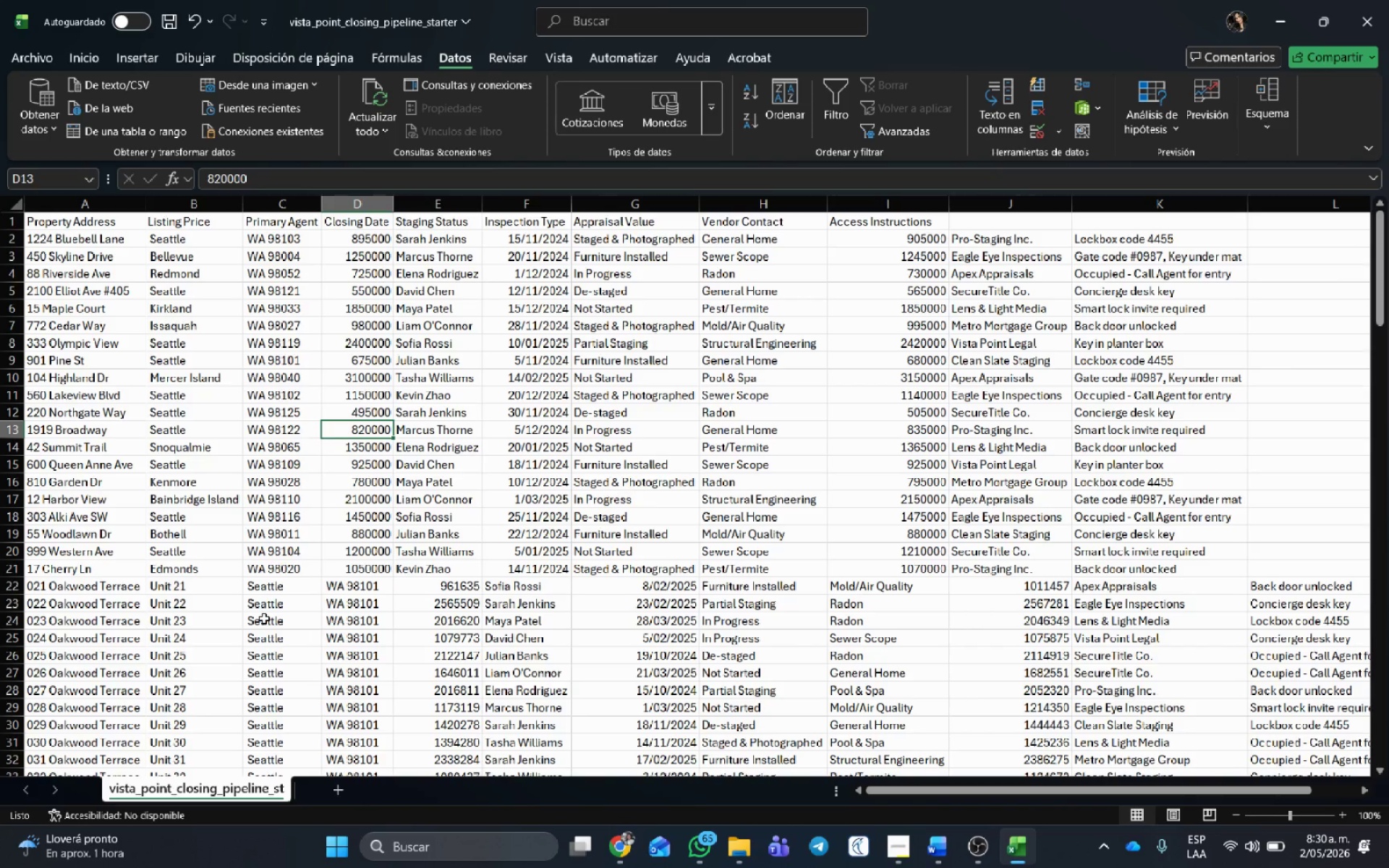 
left_click([612, 843])
 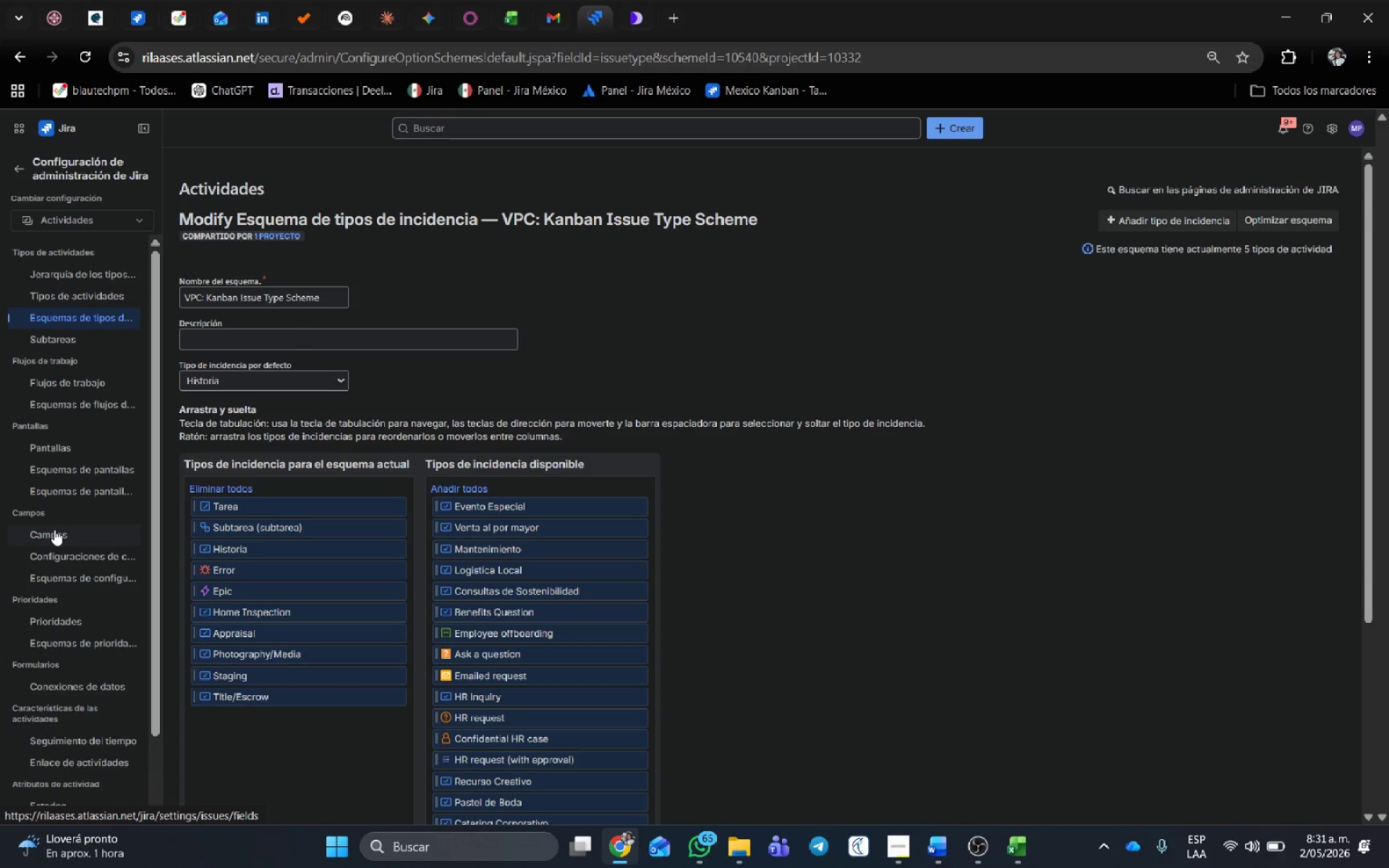 
scroll: coordinate [233, 720], scroll_direction: down, amount: 9.0
 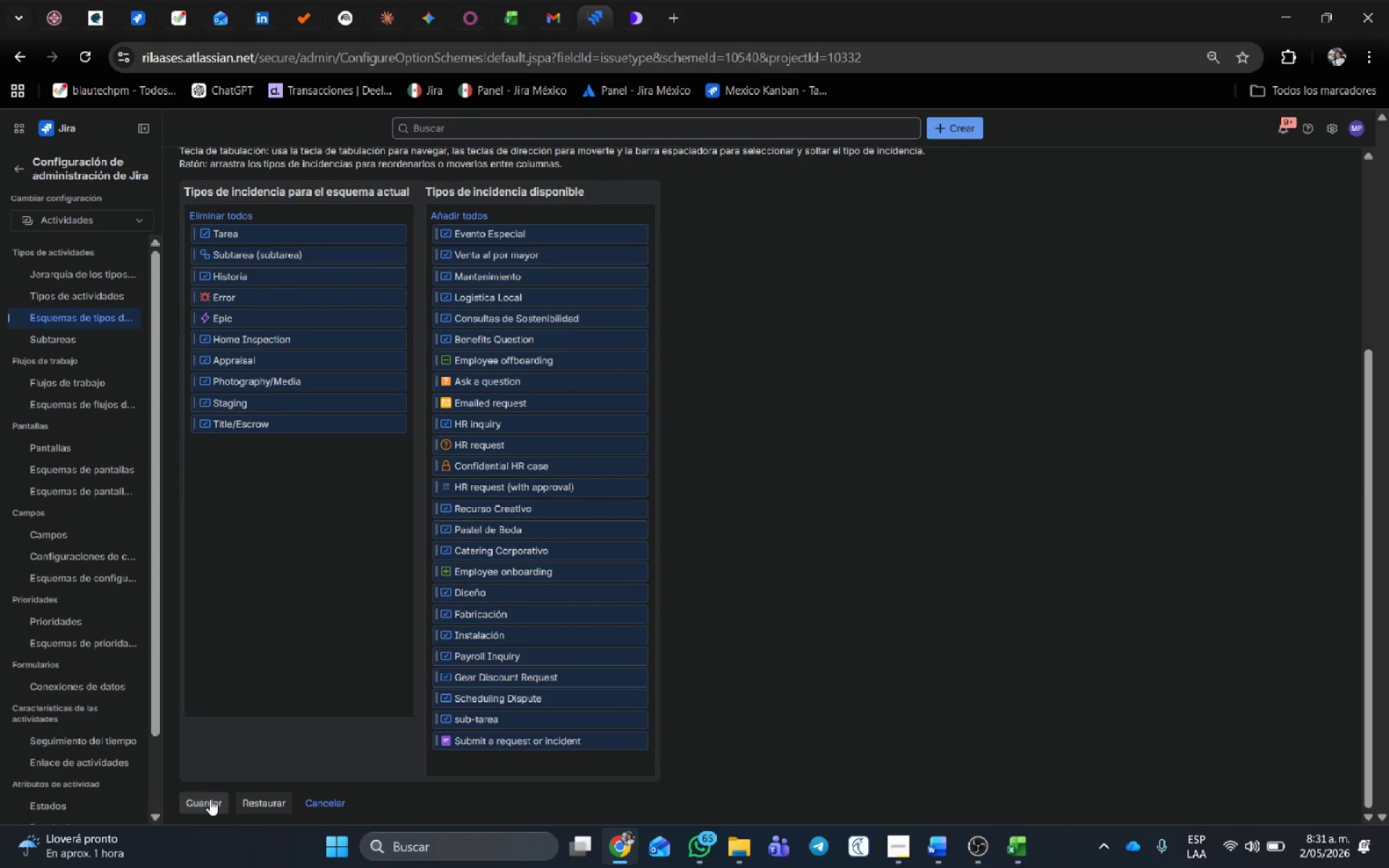 
left_click([209, 801])
 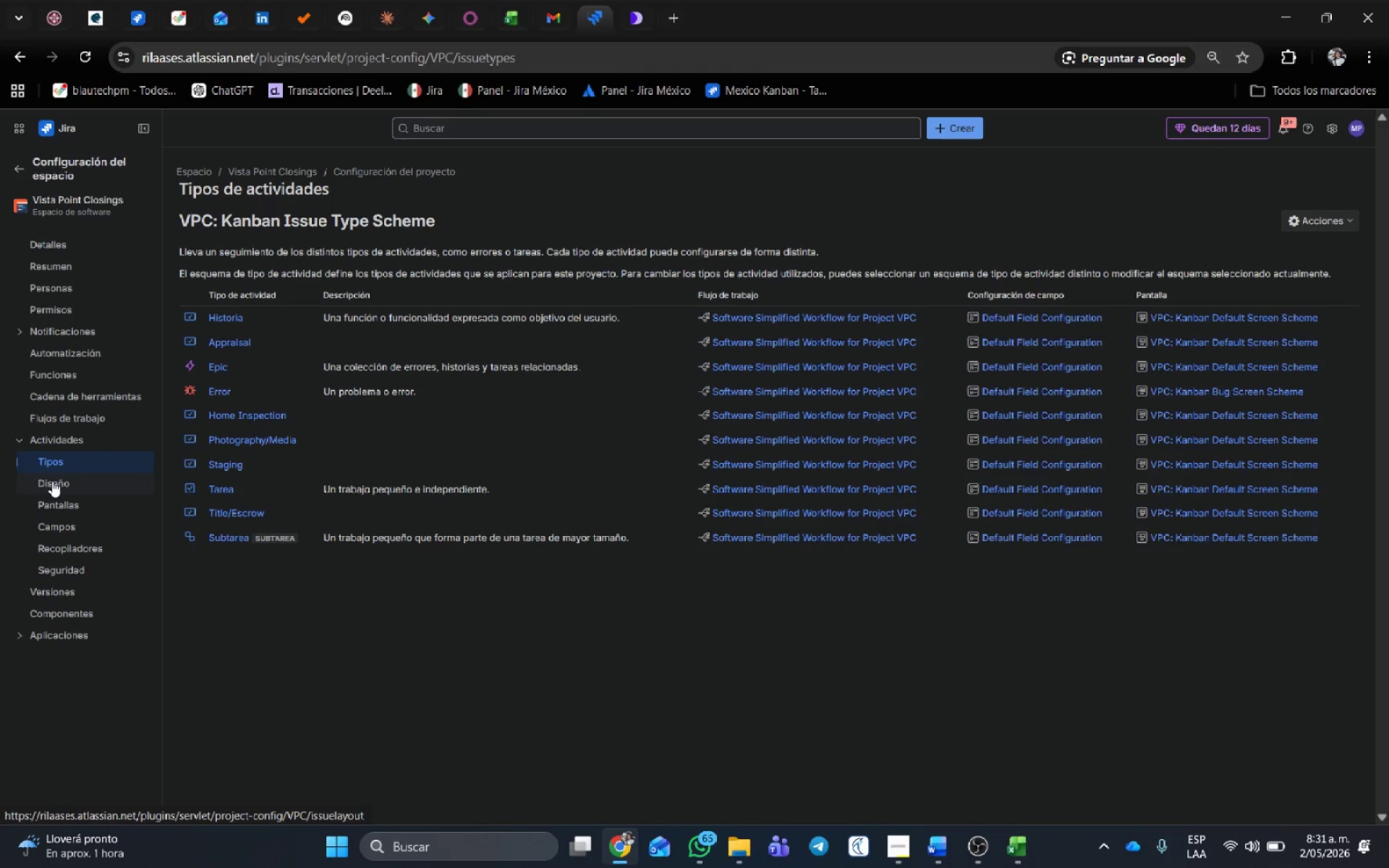 
wait(7.56)
 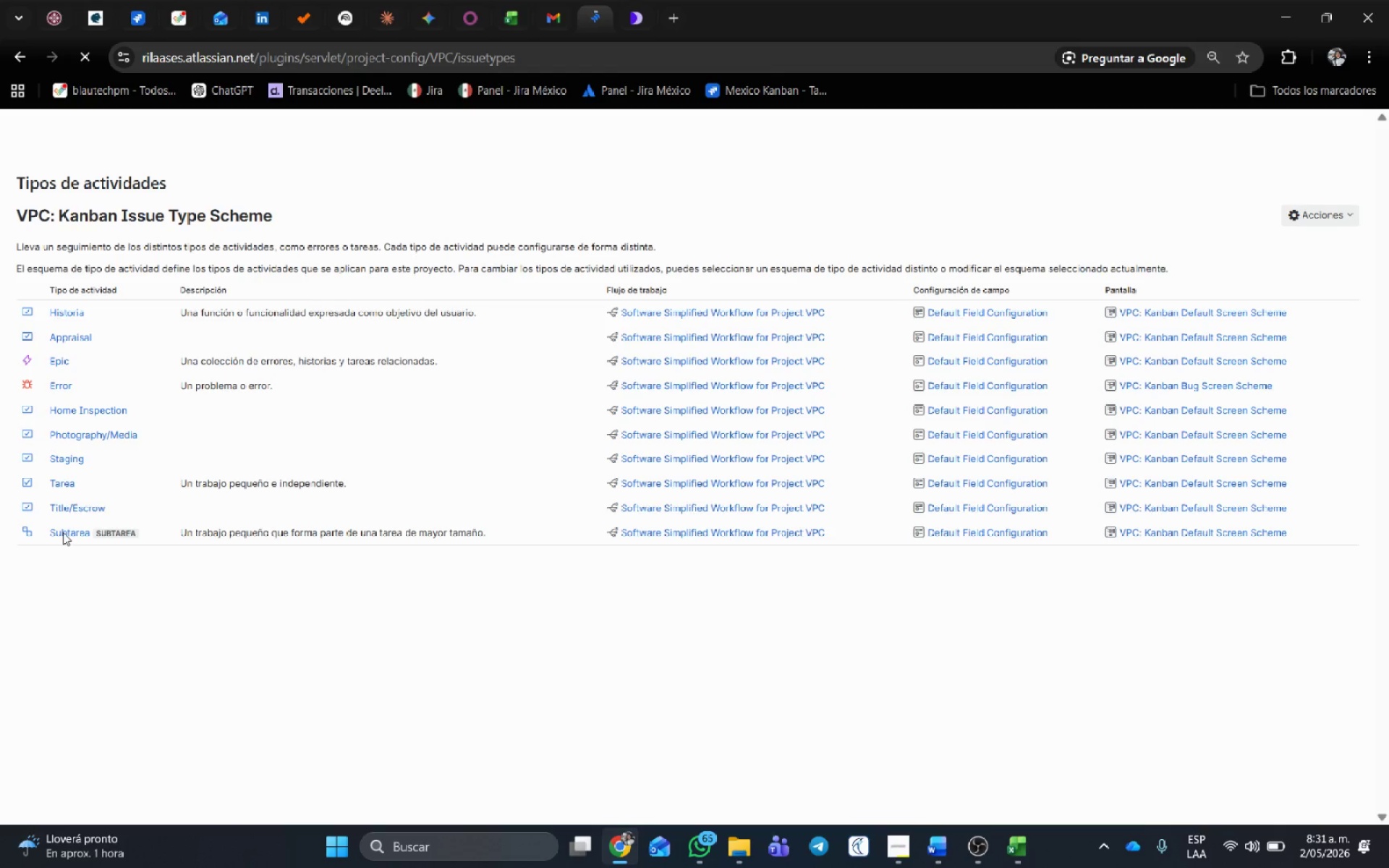 
left_click([67, 537])
 